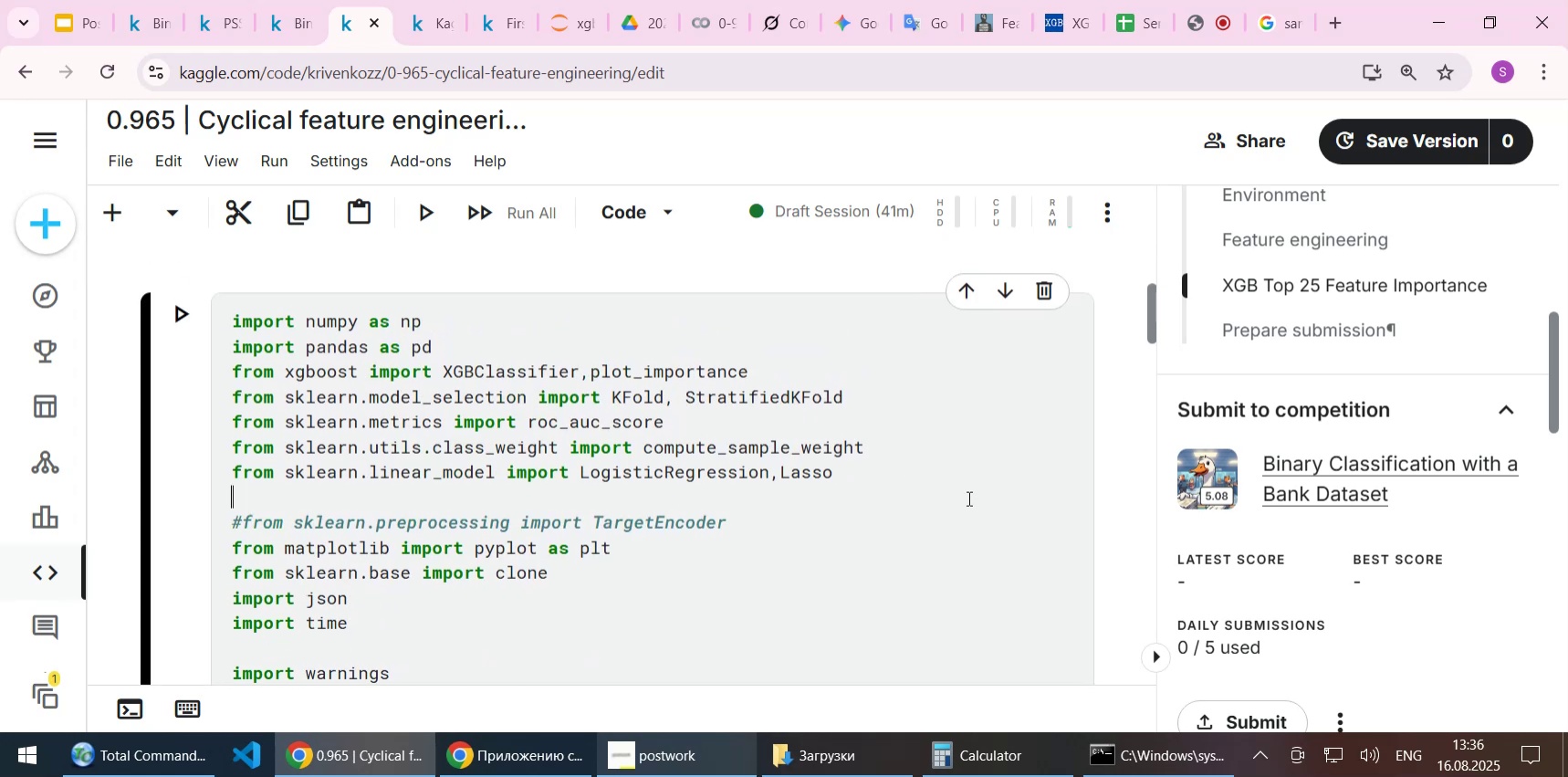 
key(Control+V)
 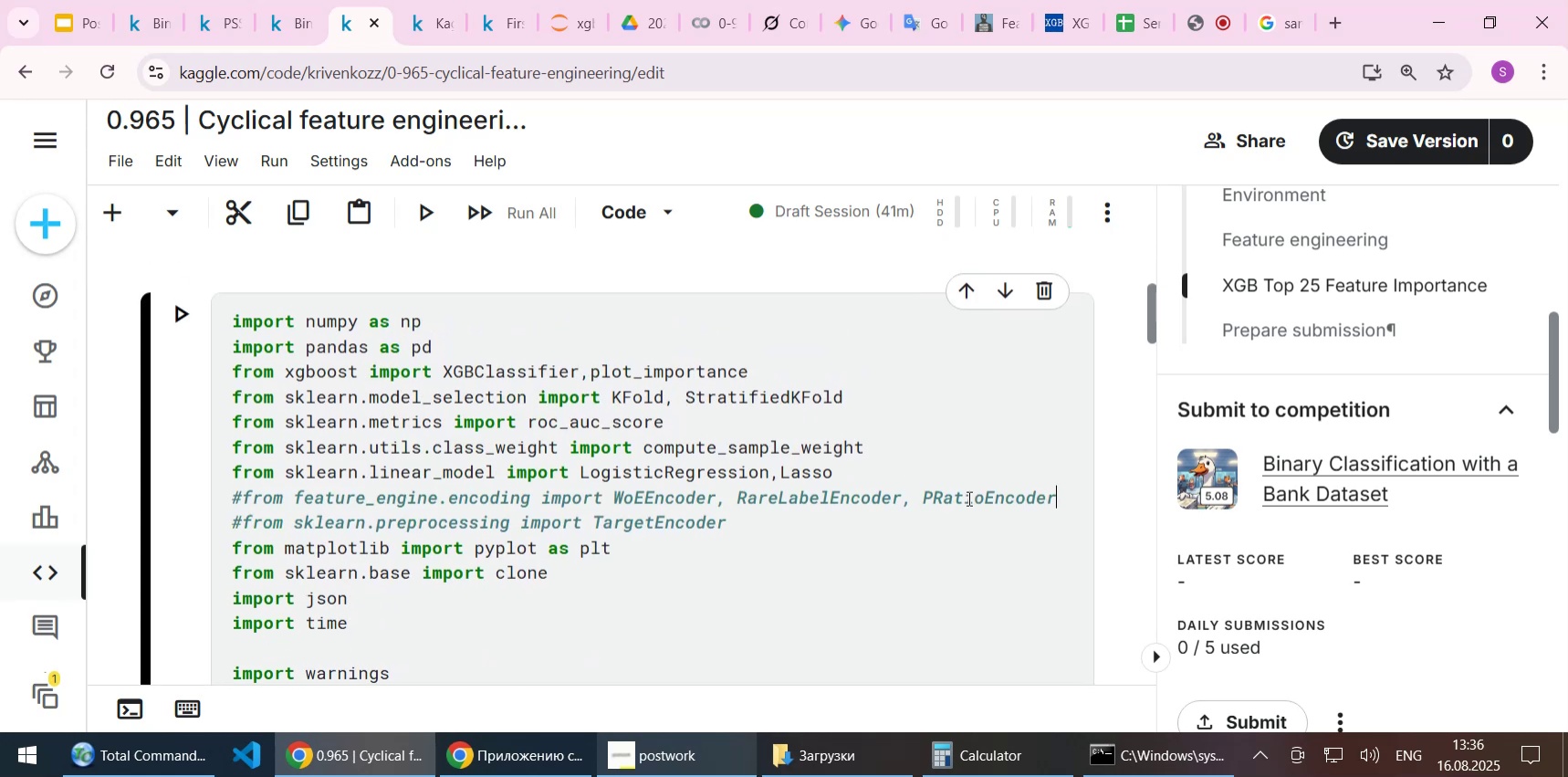 
key(Control+ControlLeft)
 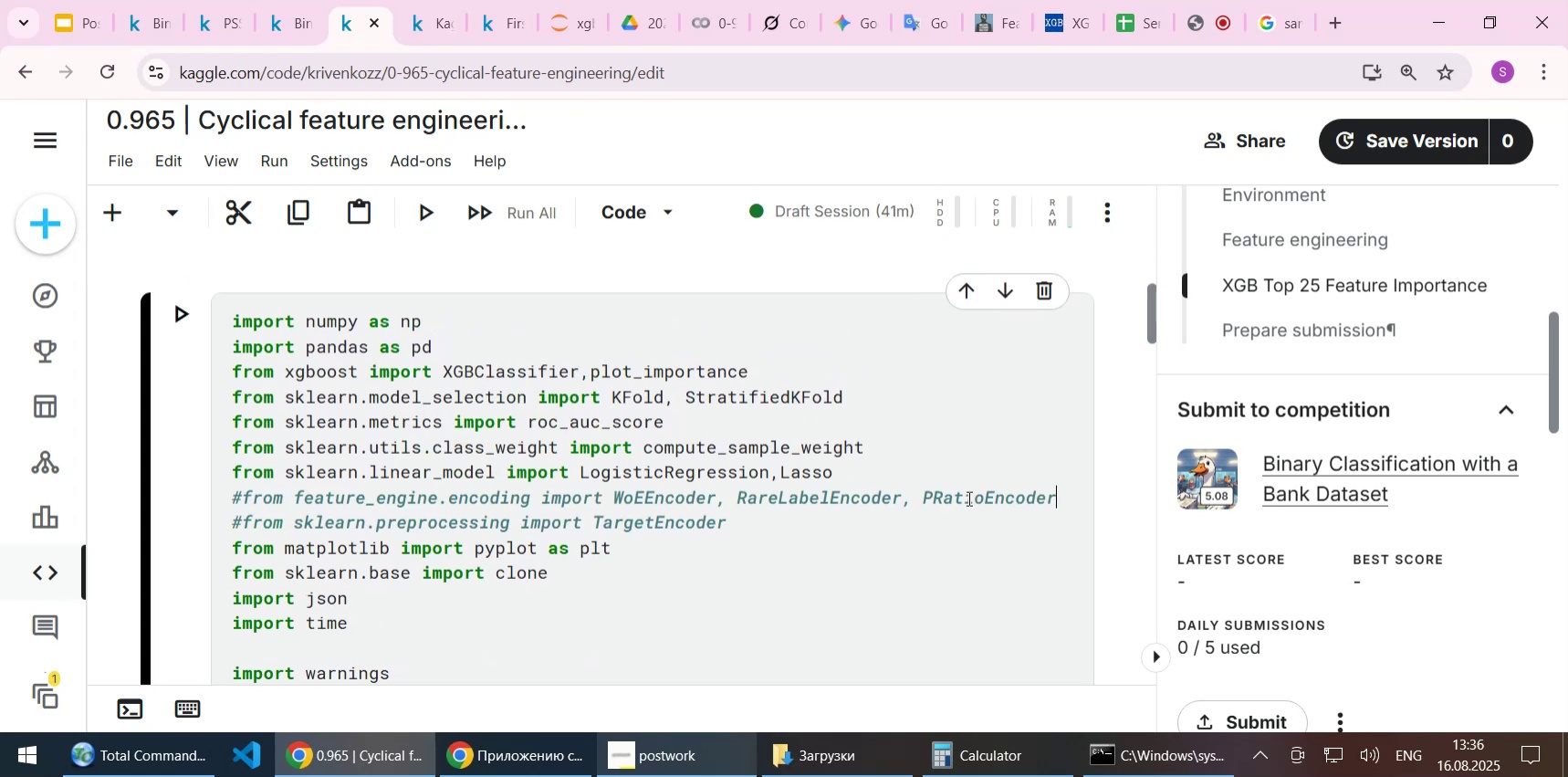 
key(Control+S)
 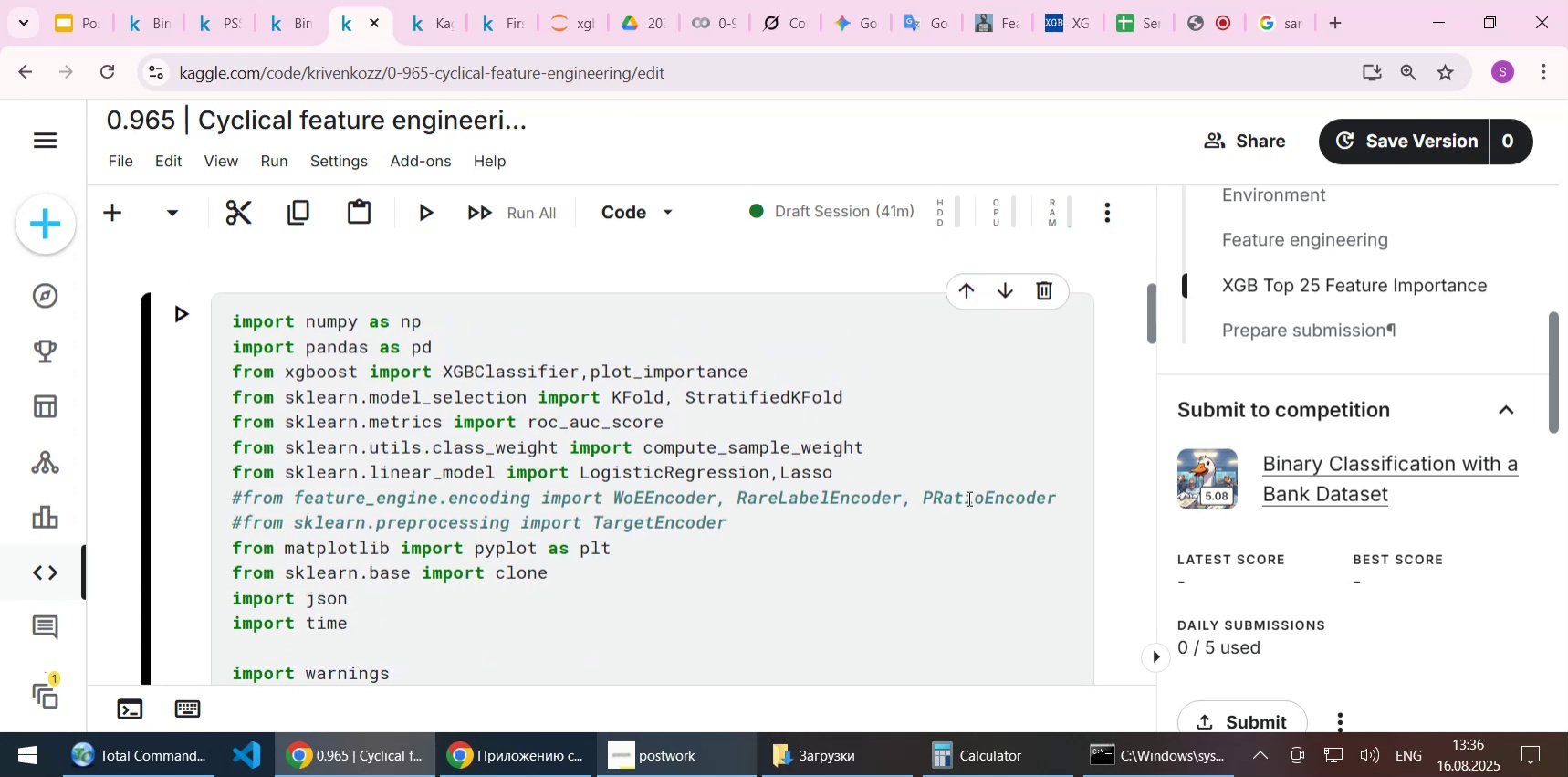 
key(Home)
 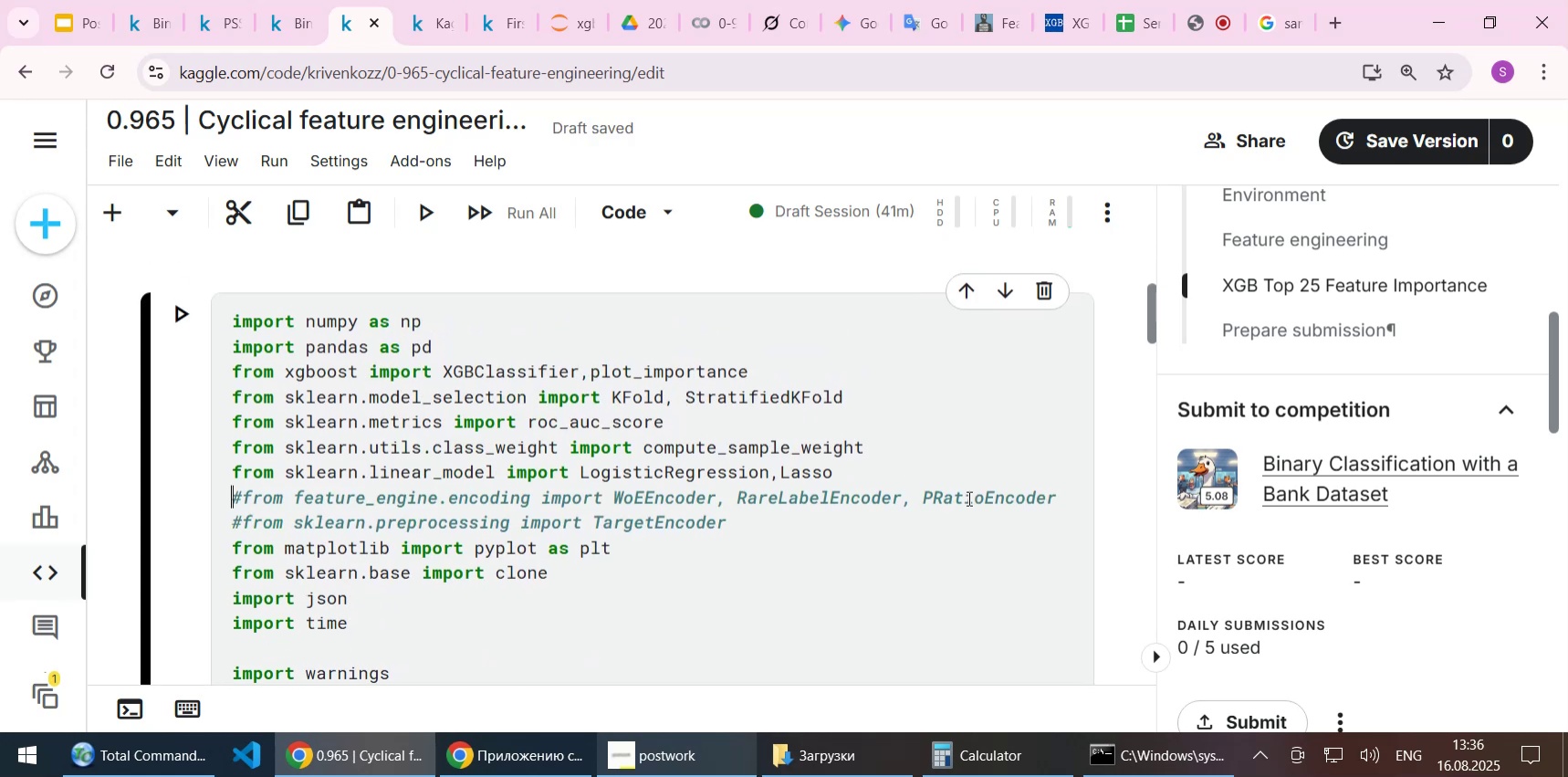 
key(Delete)
 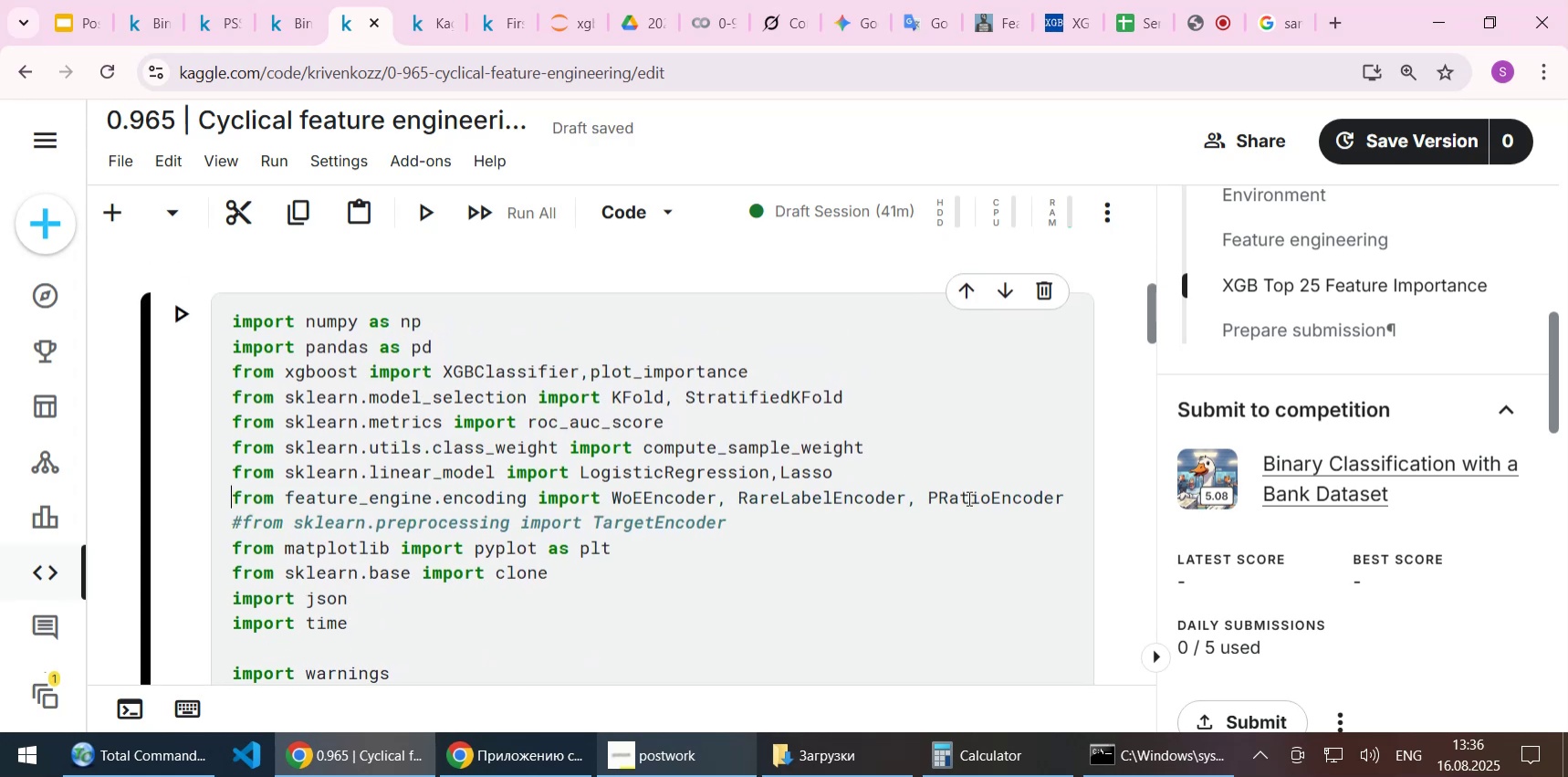 
key(Shift+ShiftLeft)
 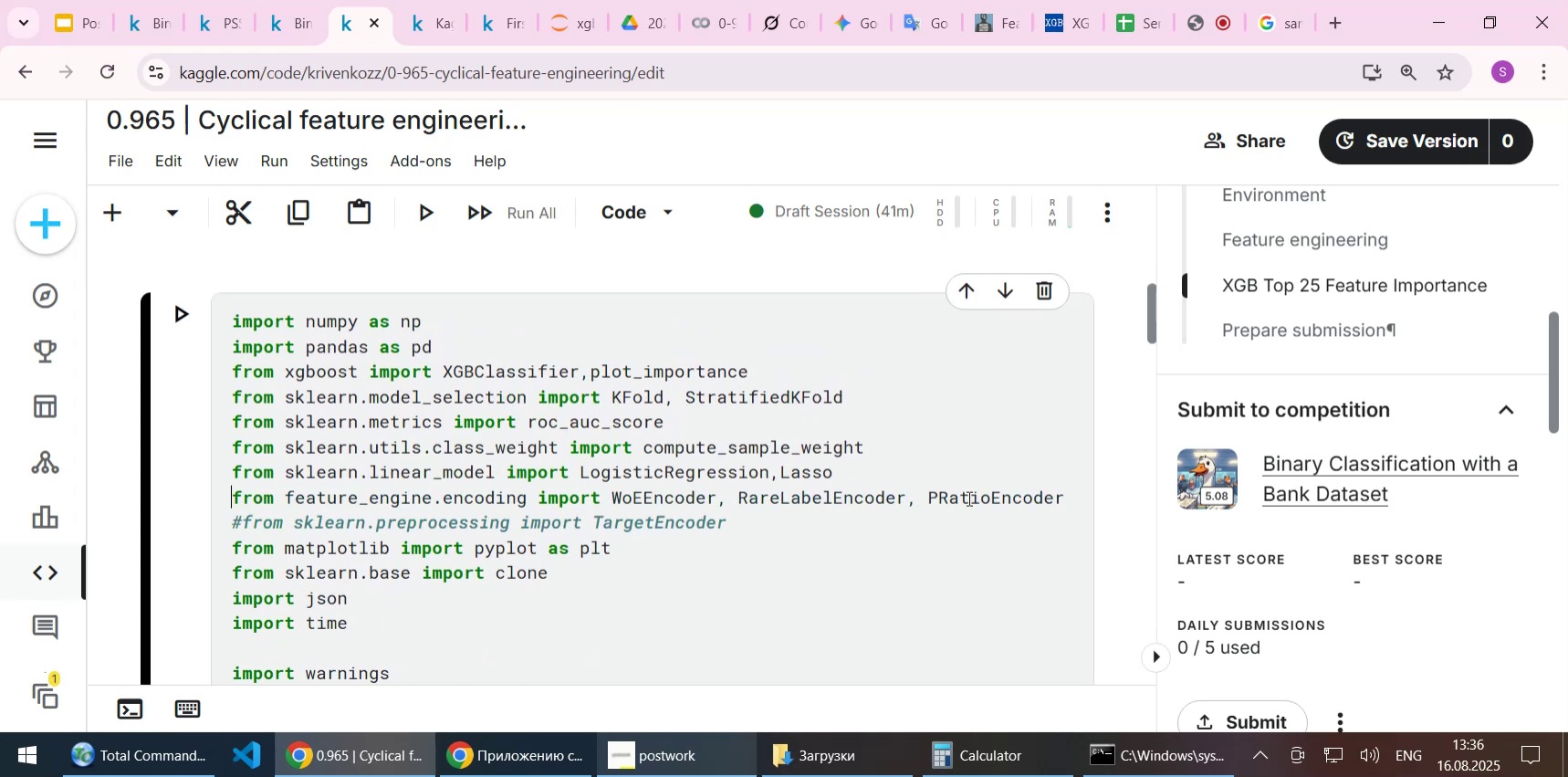 
key(Shift+Enter)
 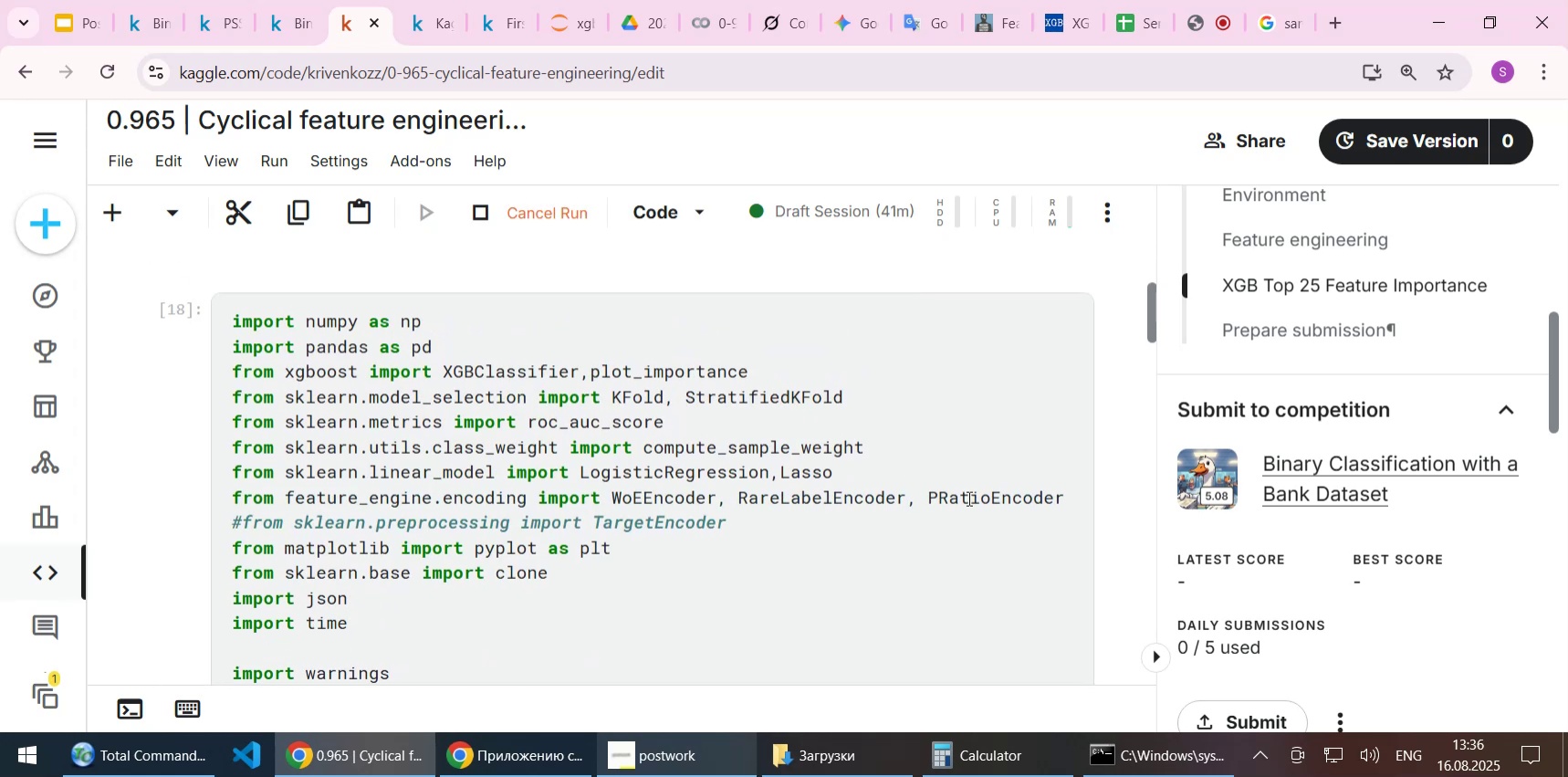 
scroll: coordinate [936, 543], scroll_direction: down, amount: 2.0
 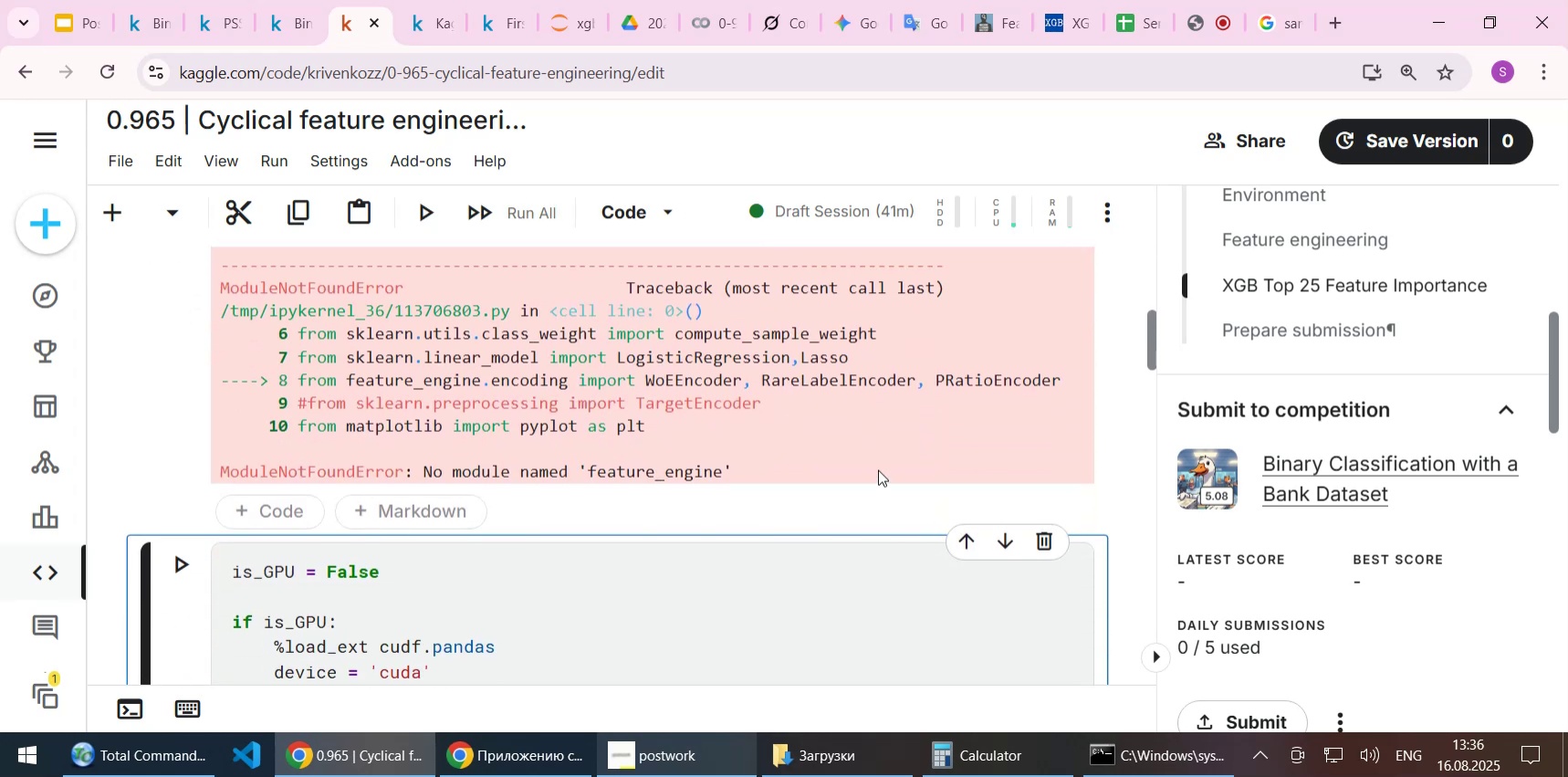 
scroll: coordinate [878, 467], scroll_direction: up, amount: 7.0
 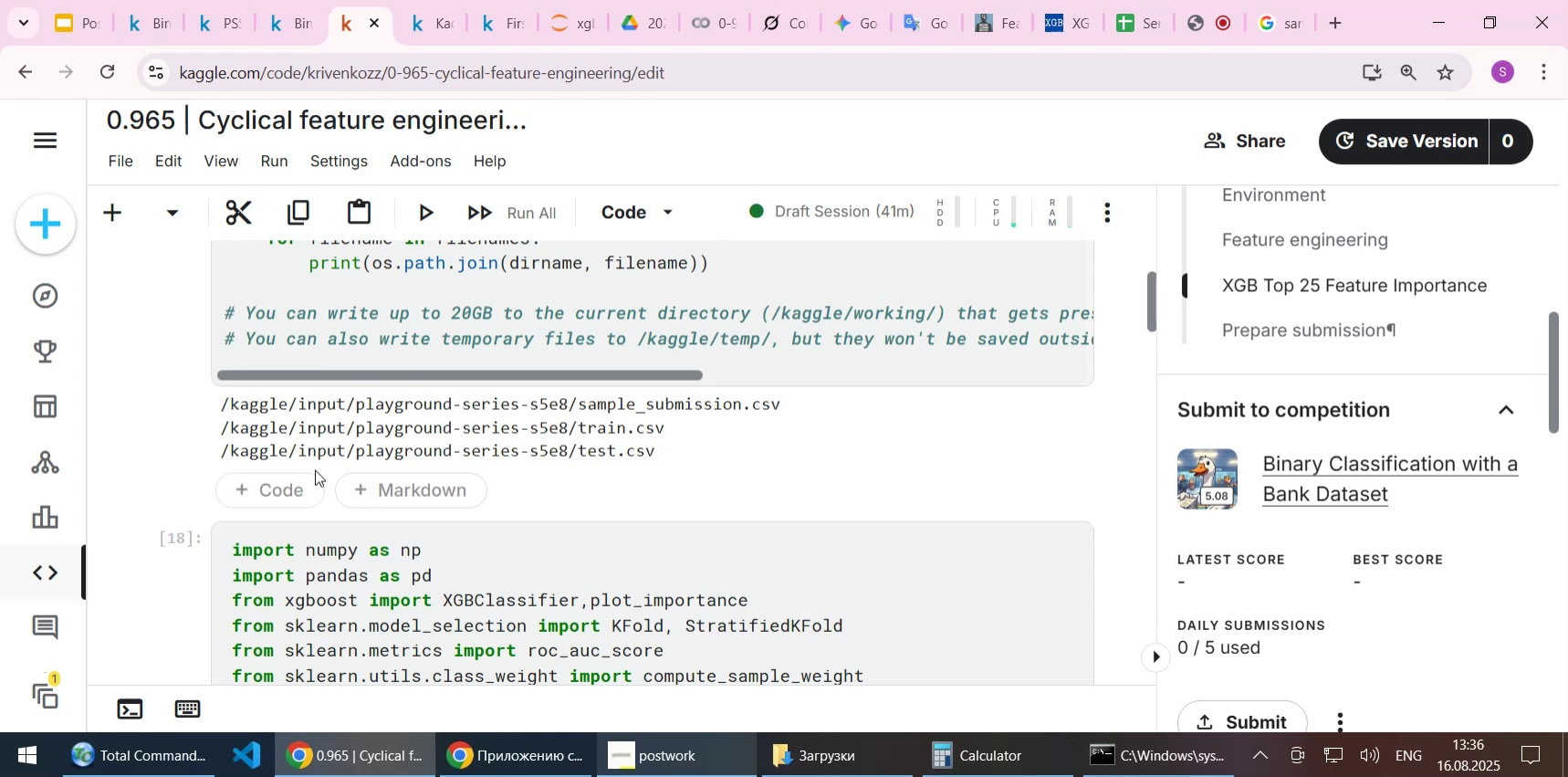 
left_click([261, 479])
 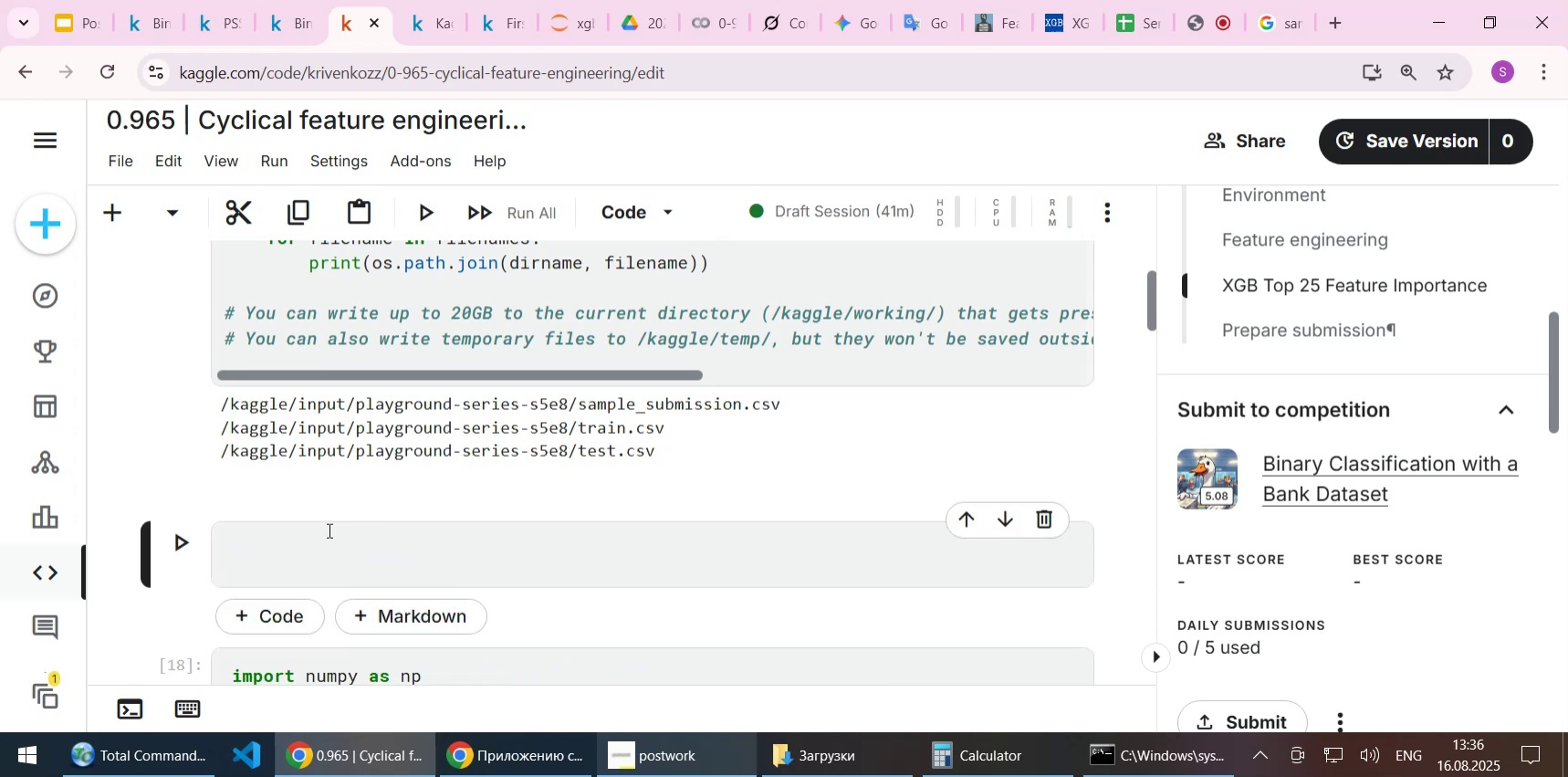 
left_click([314, 538])
 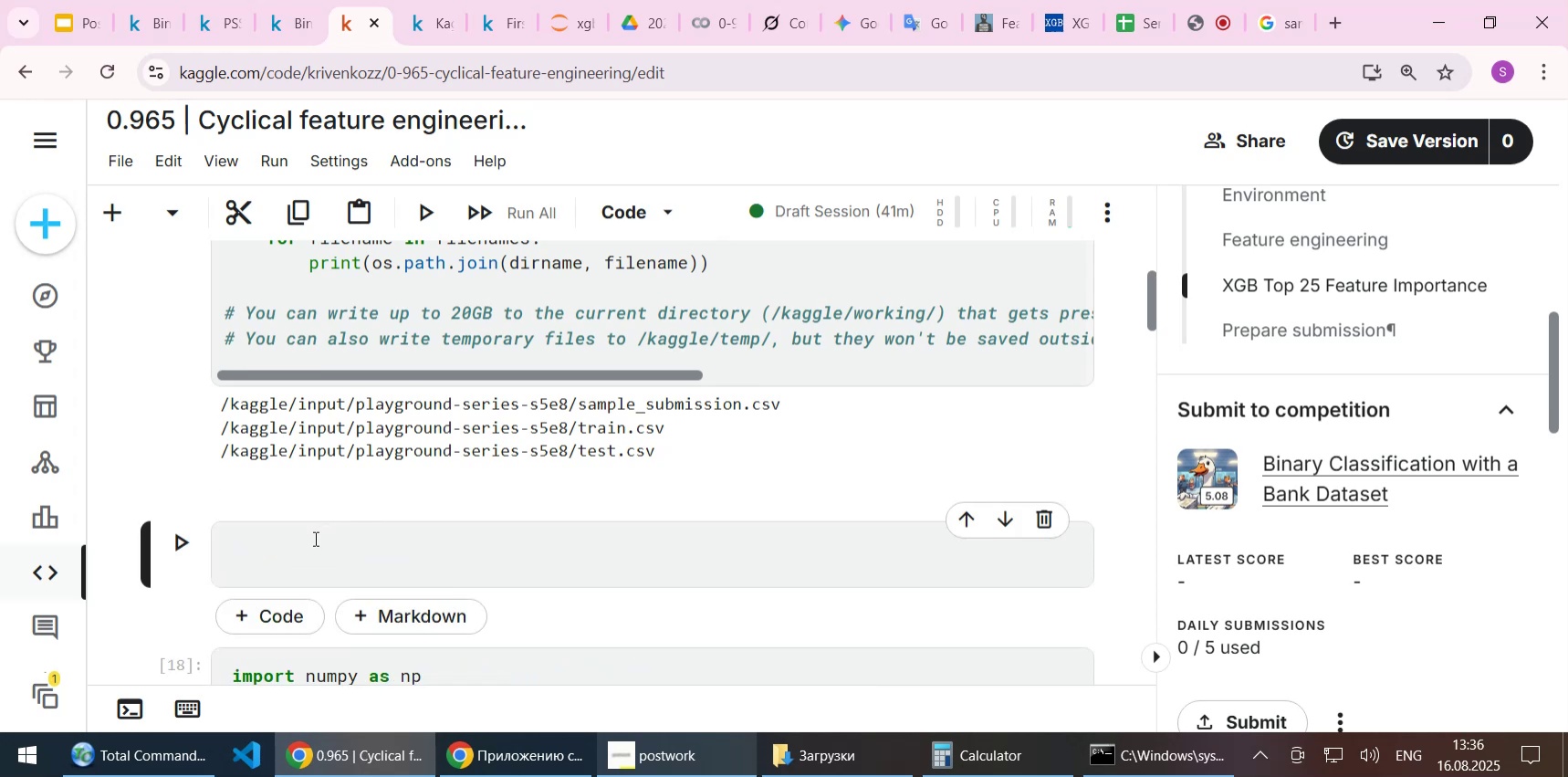 
type(if 1:)
 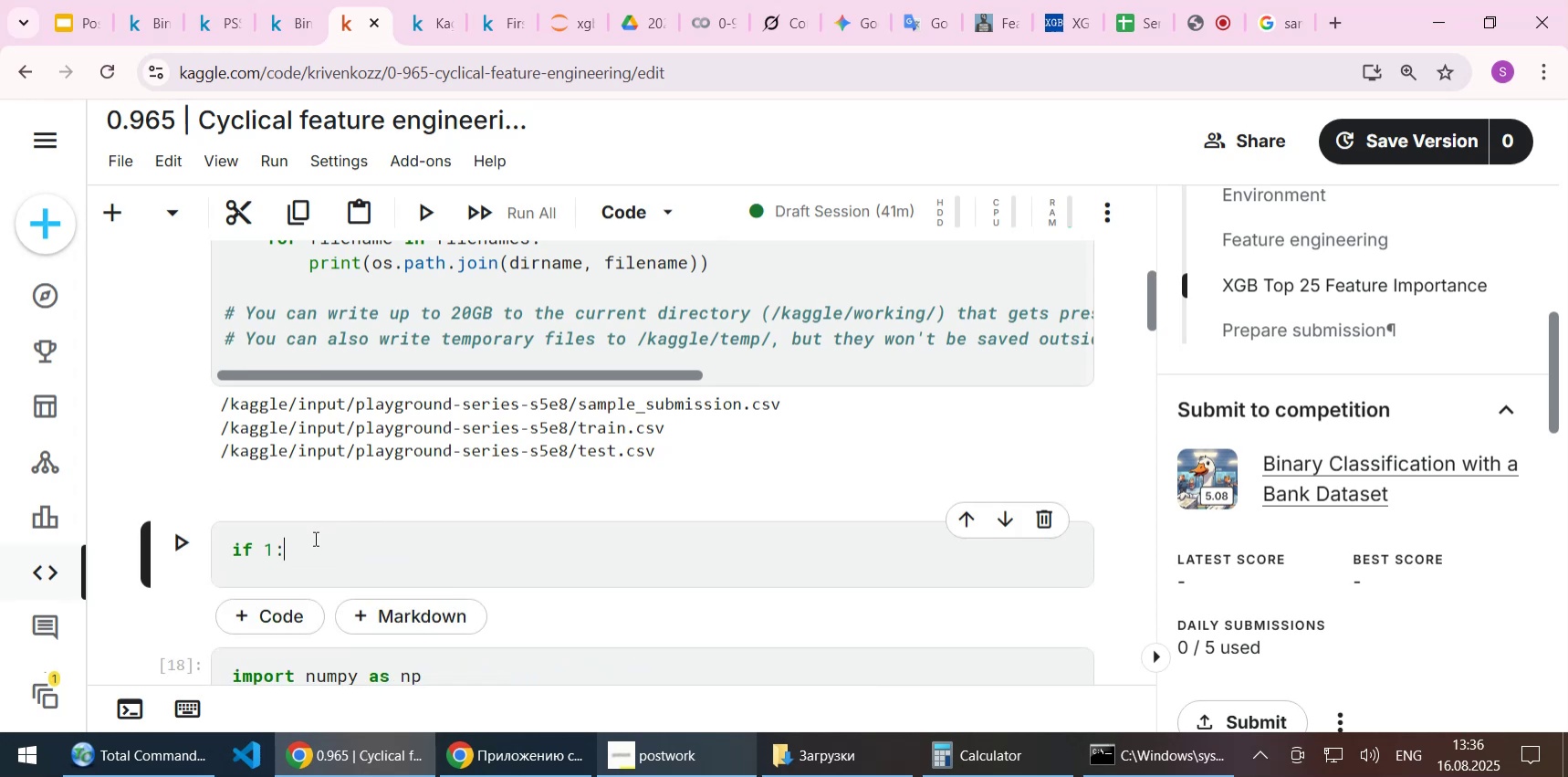 
key(Enter)
 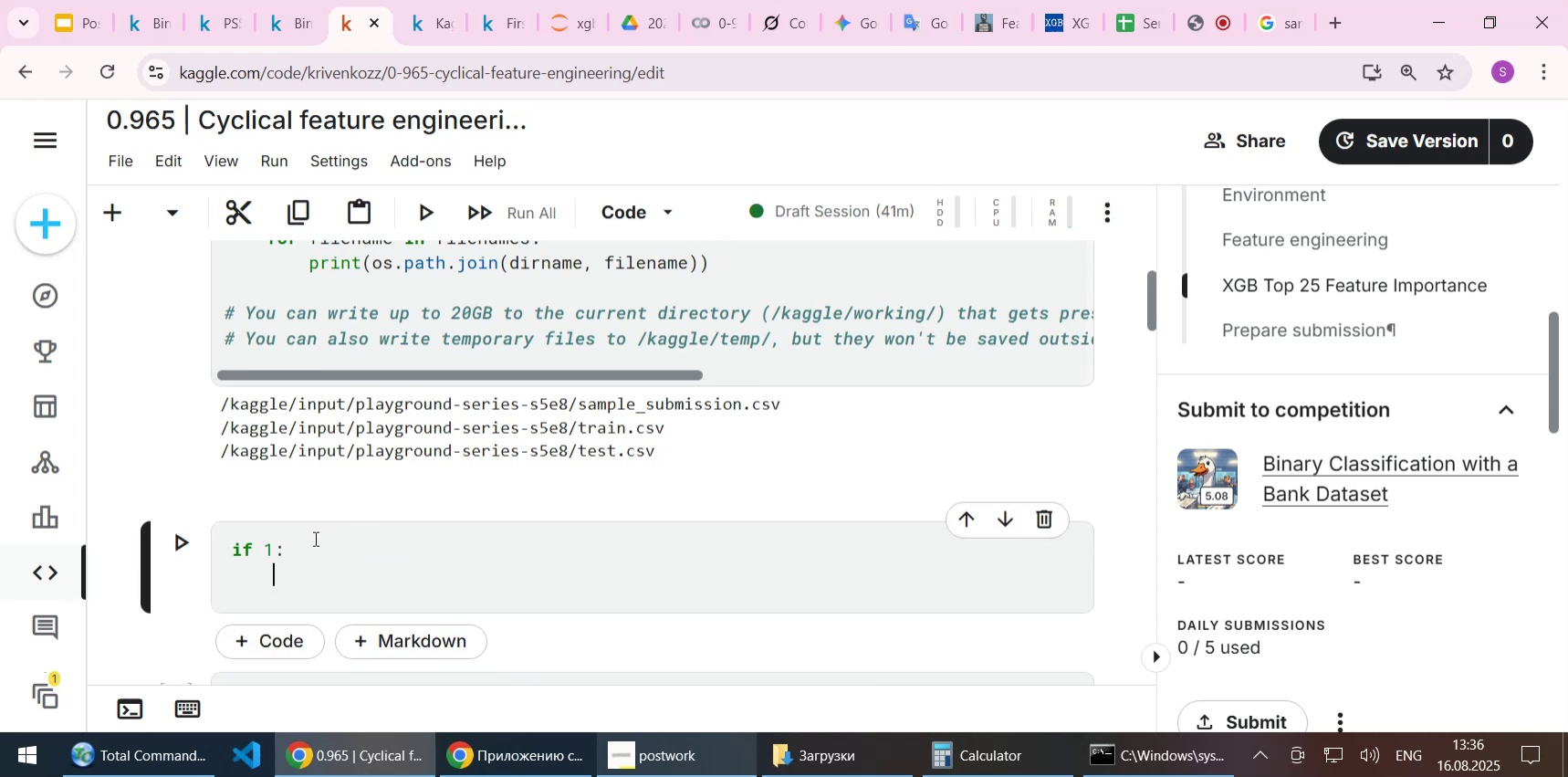 
type(!pip install )
 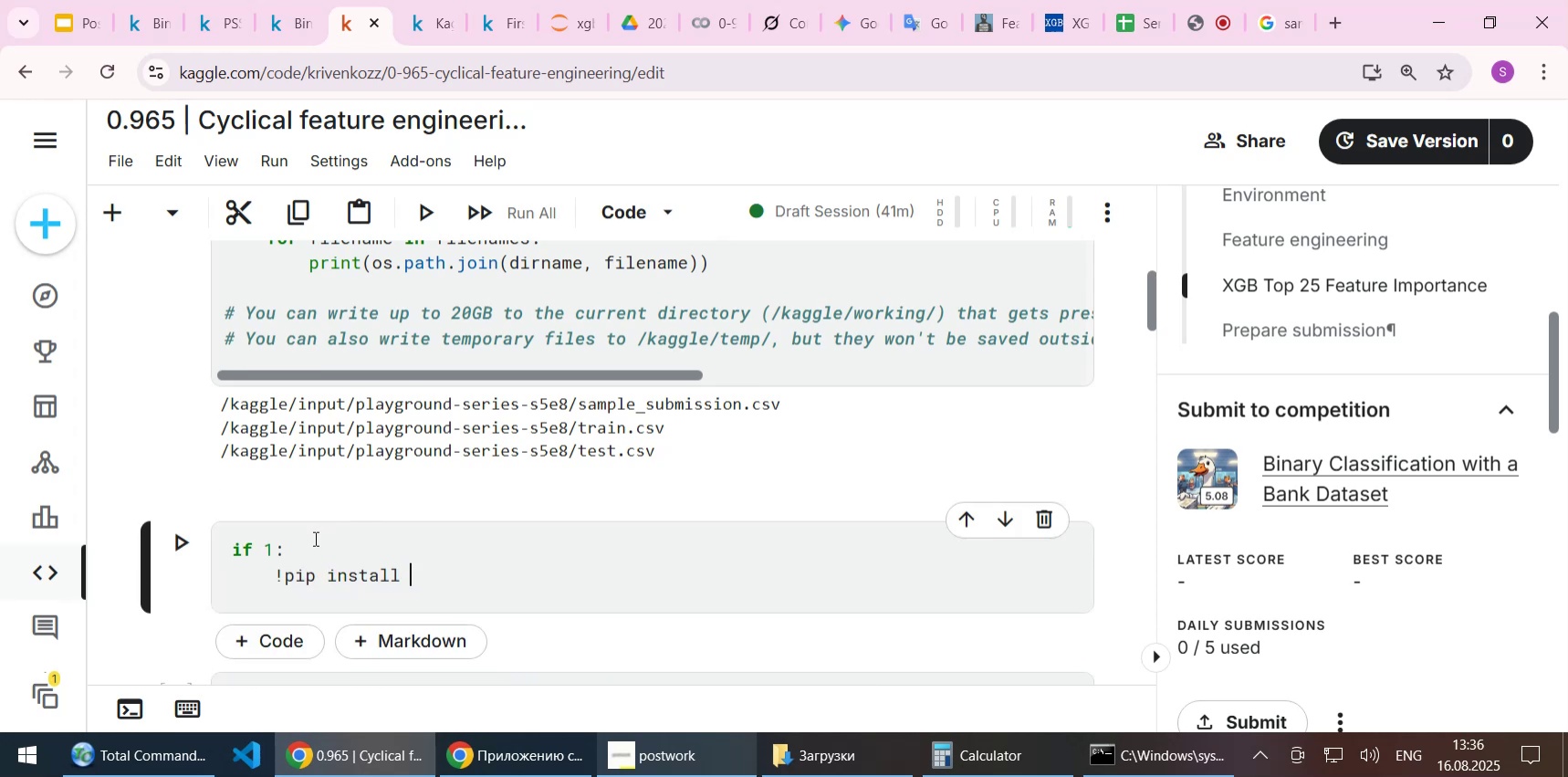 
scroll: coordinate [314, 538], scroll_direction: down, amount: 5.0
 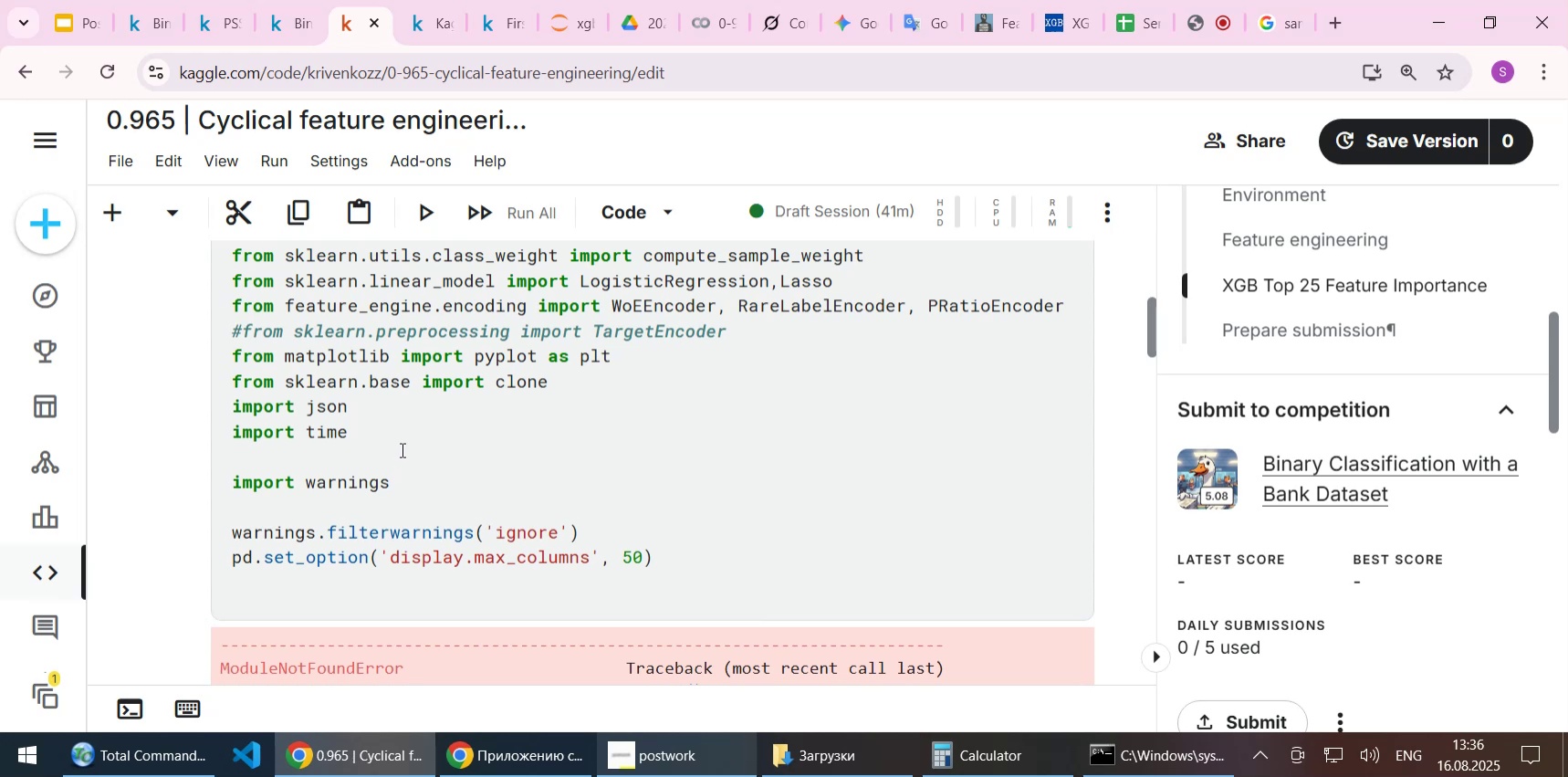 
scroll: coordinate [401, 449], scroll_direction: up, amount: 1.0
 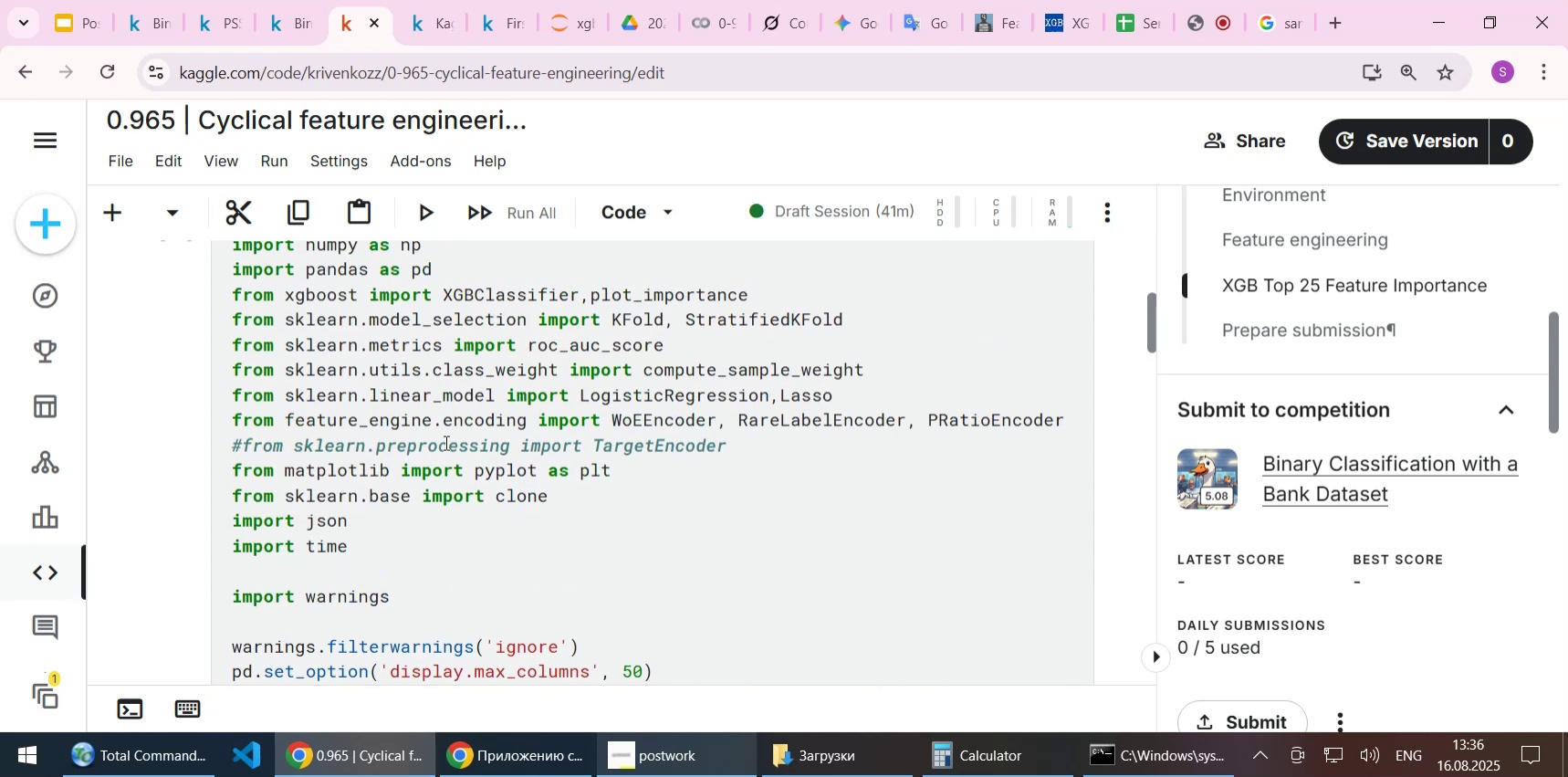 
double_click([370, 417])
 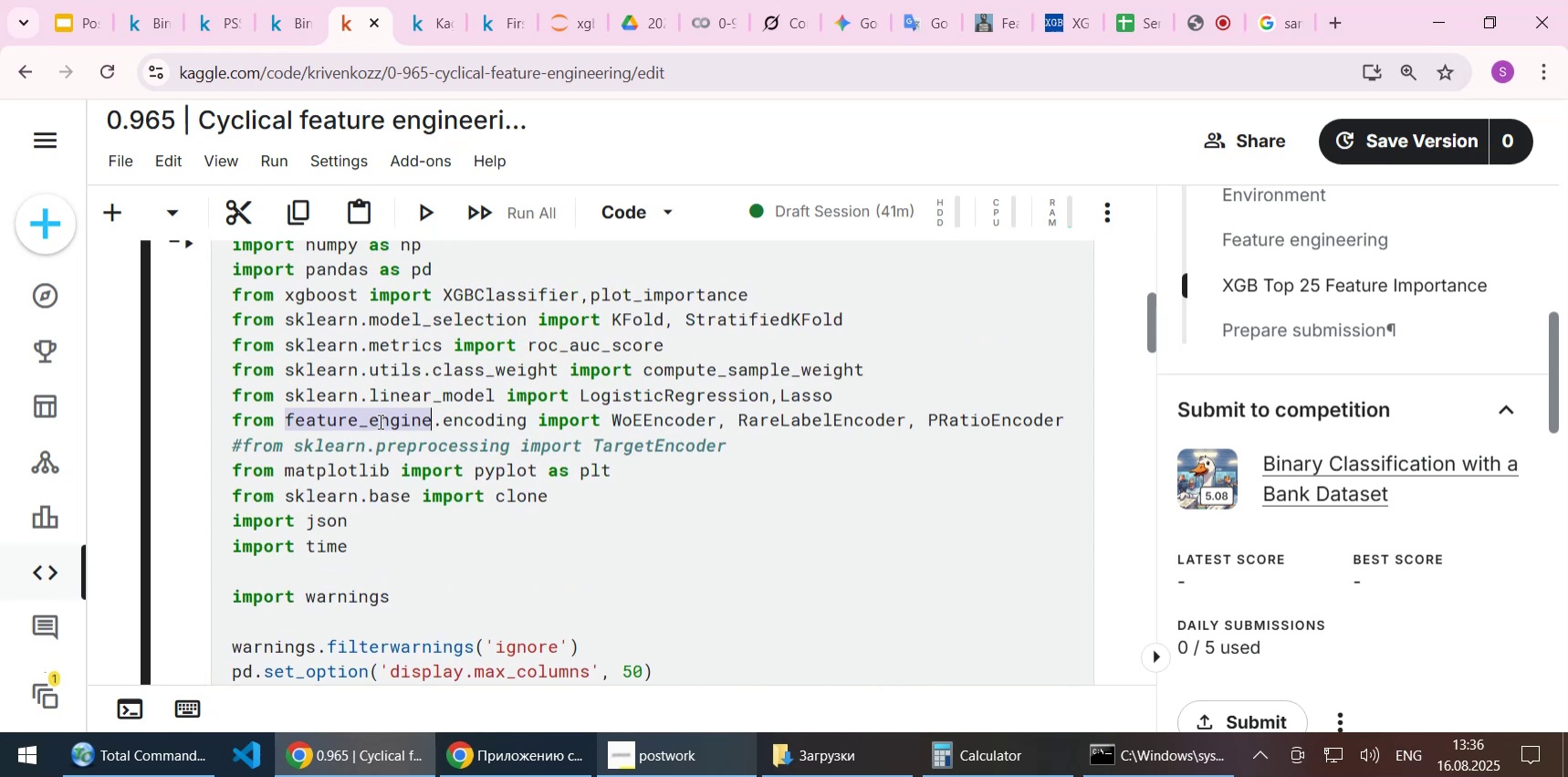 
key(Control+C)
 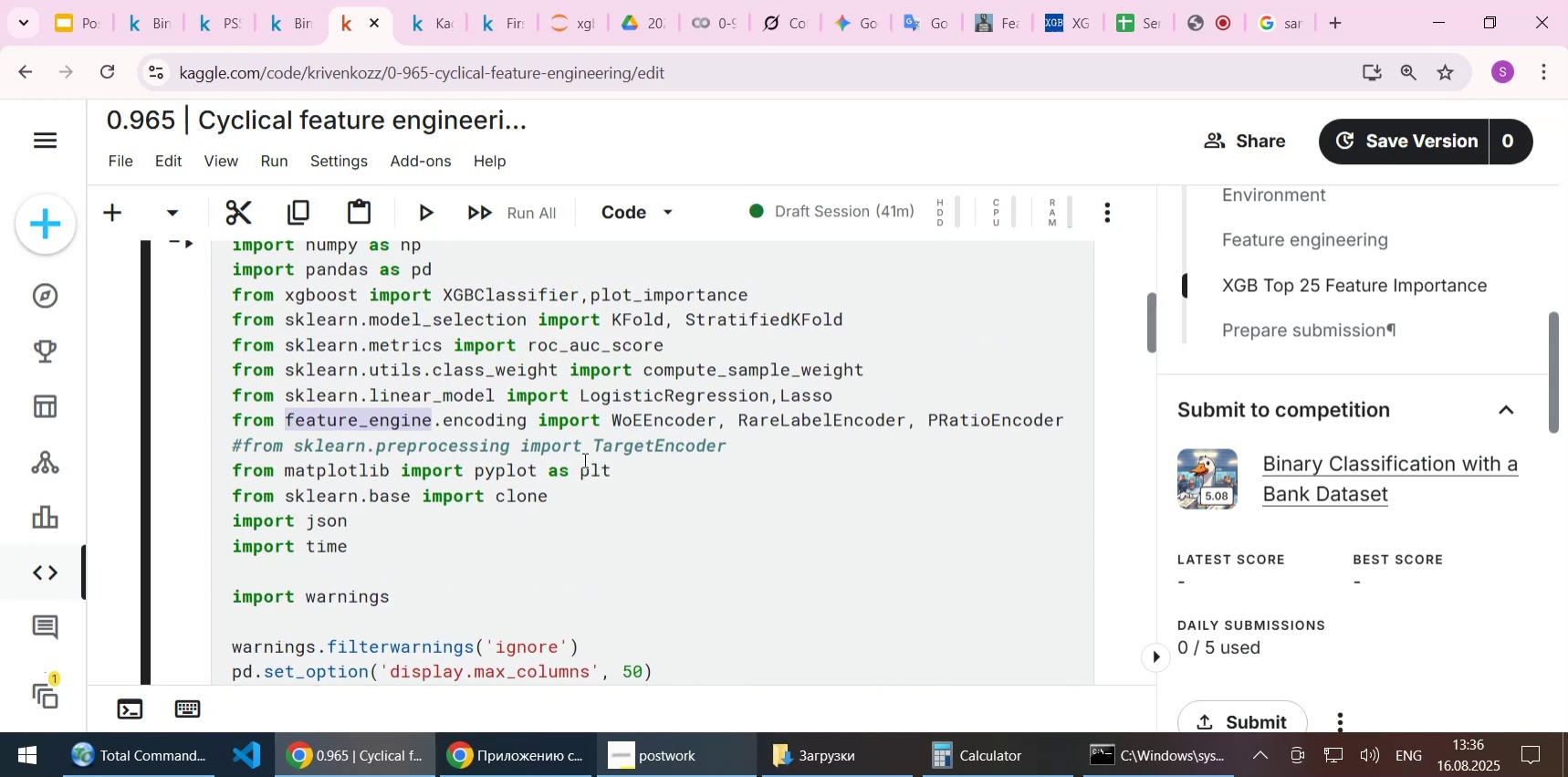 
scroll: coordinate [583, 459], scroll_direction: up, amount: 3.0
 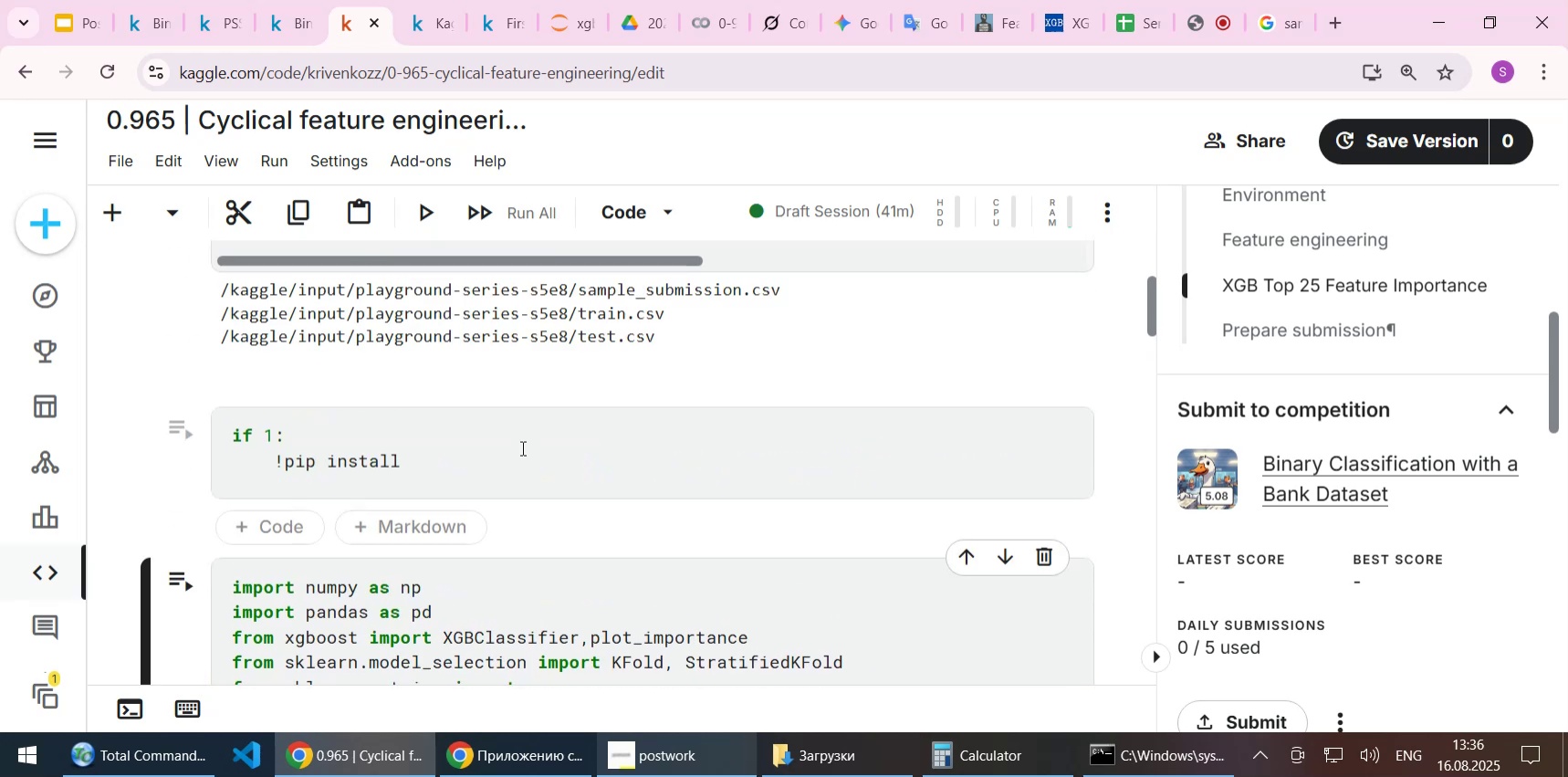 
left_click([521, 447])
 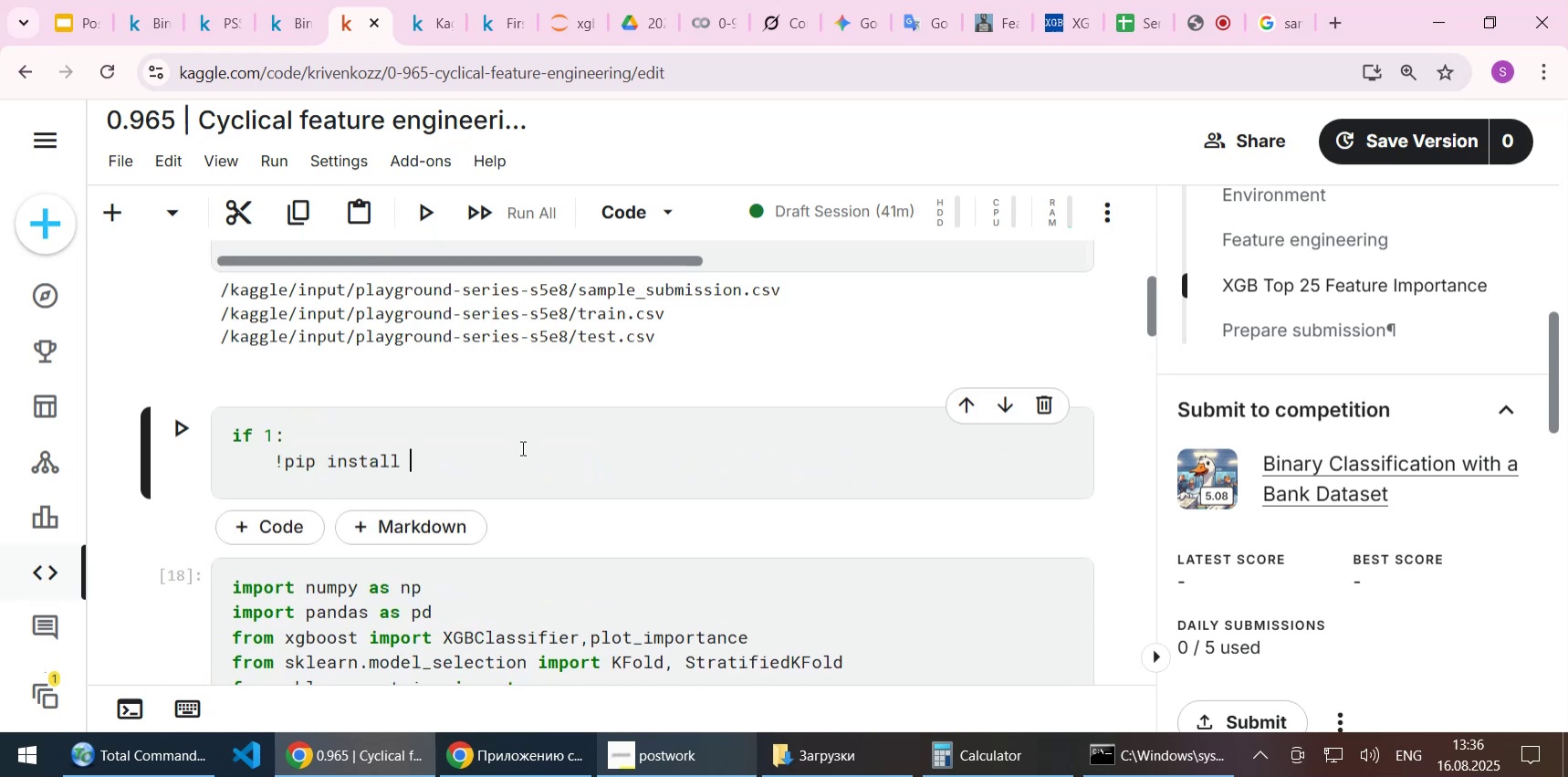 
key(Control+ControlLeft)
 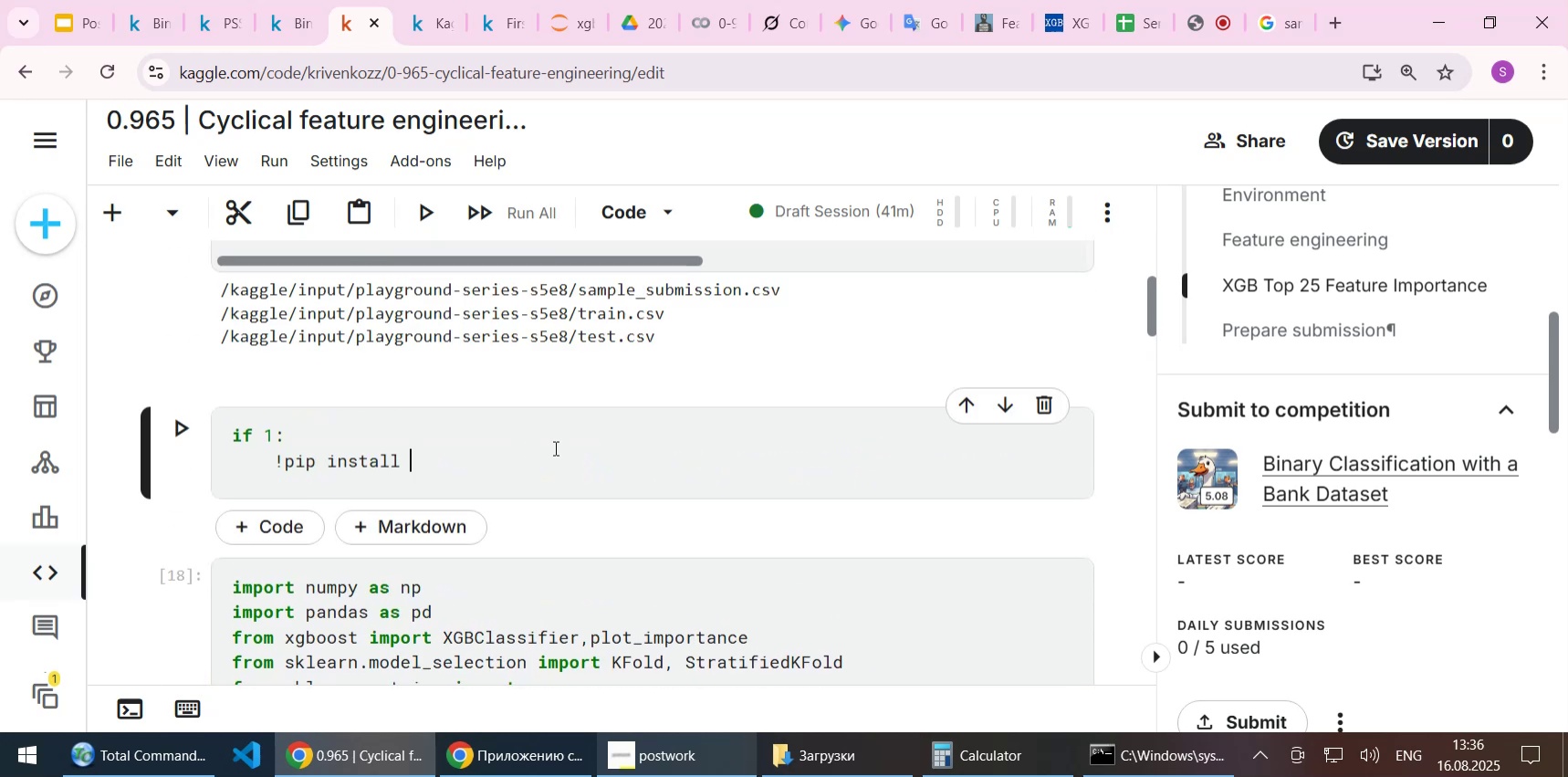 
key(Control+V)
 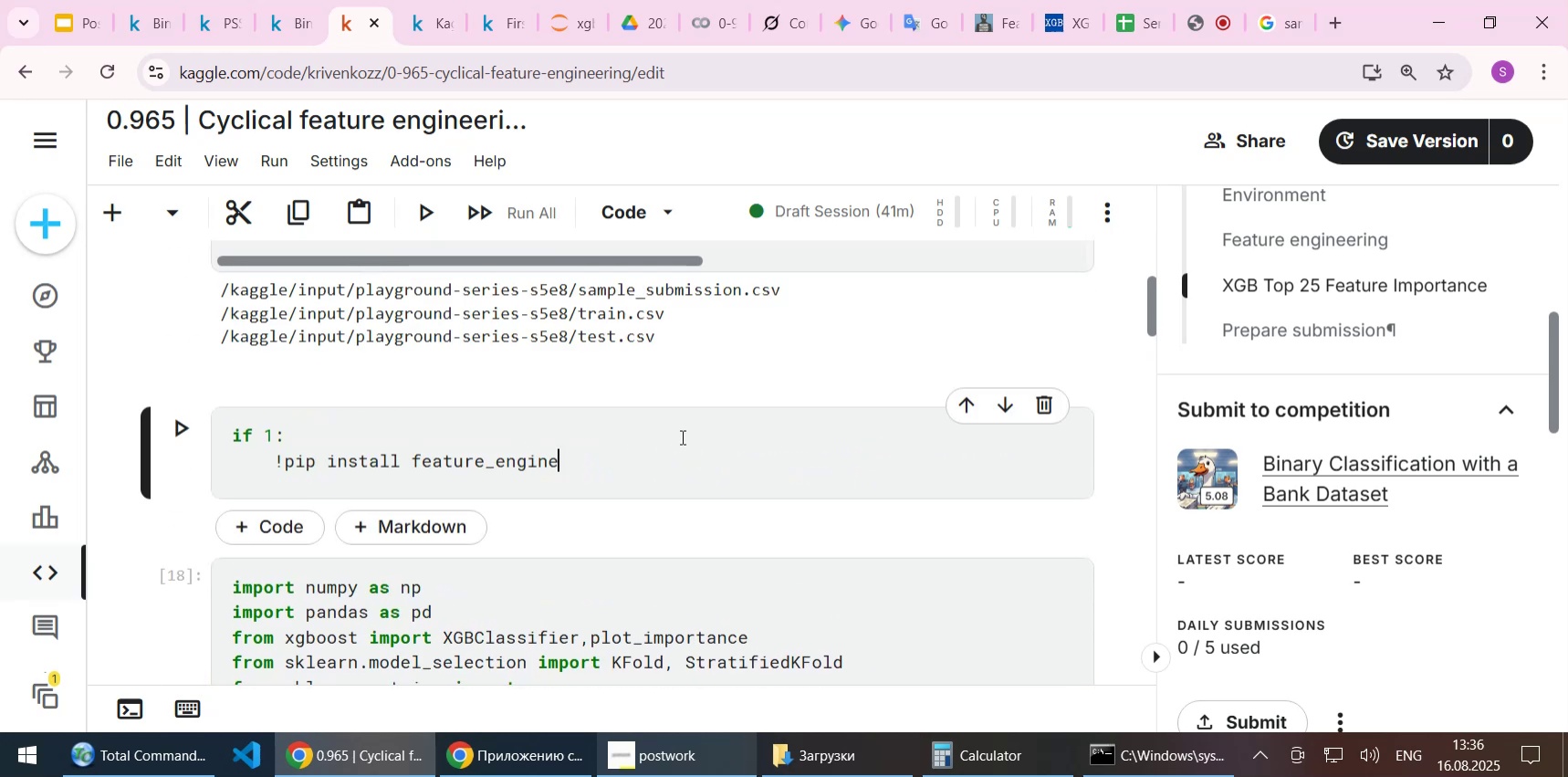 
key(Control+ControlLeft)
 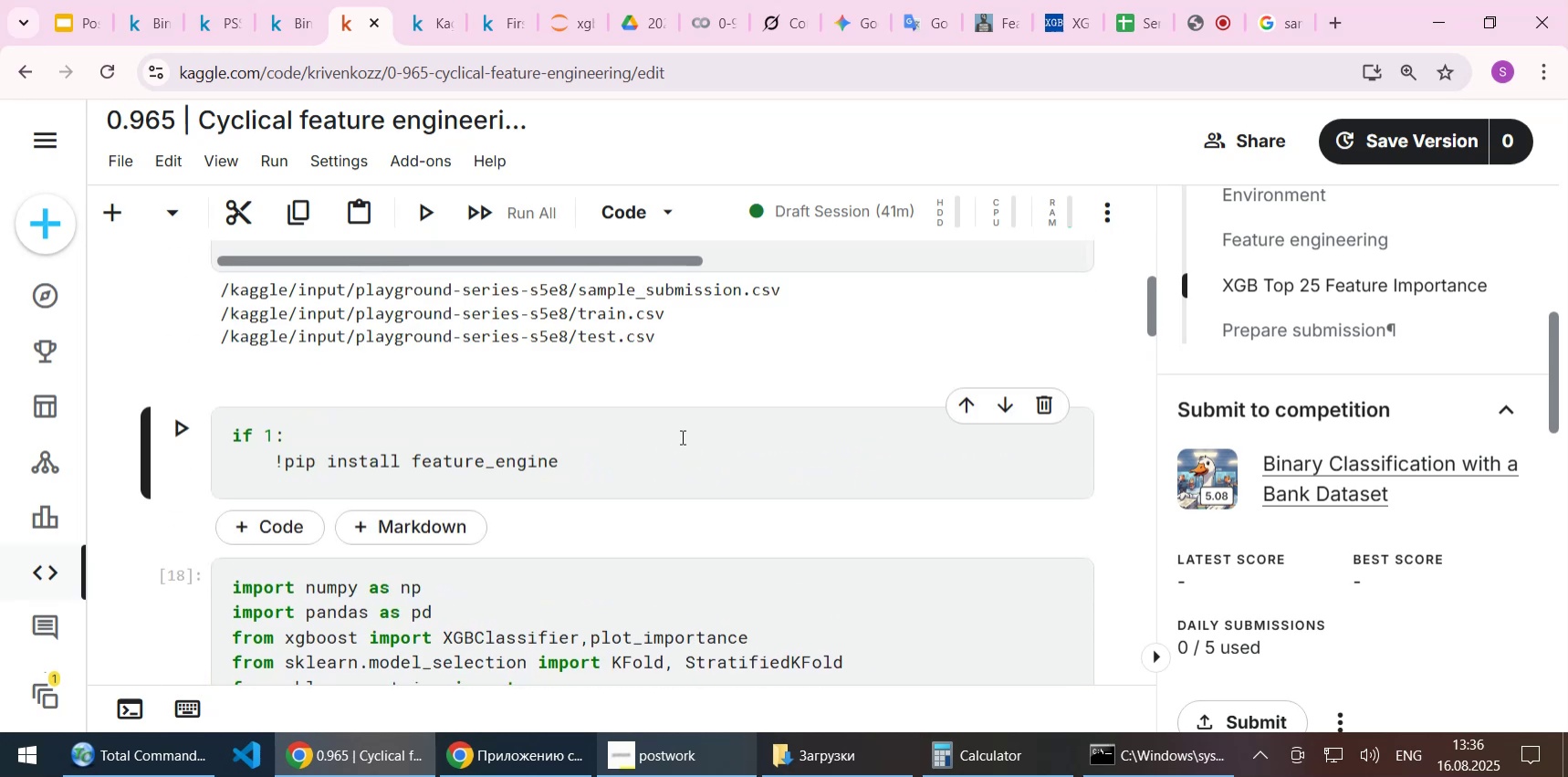 
key(Control+S)
 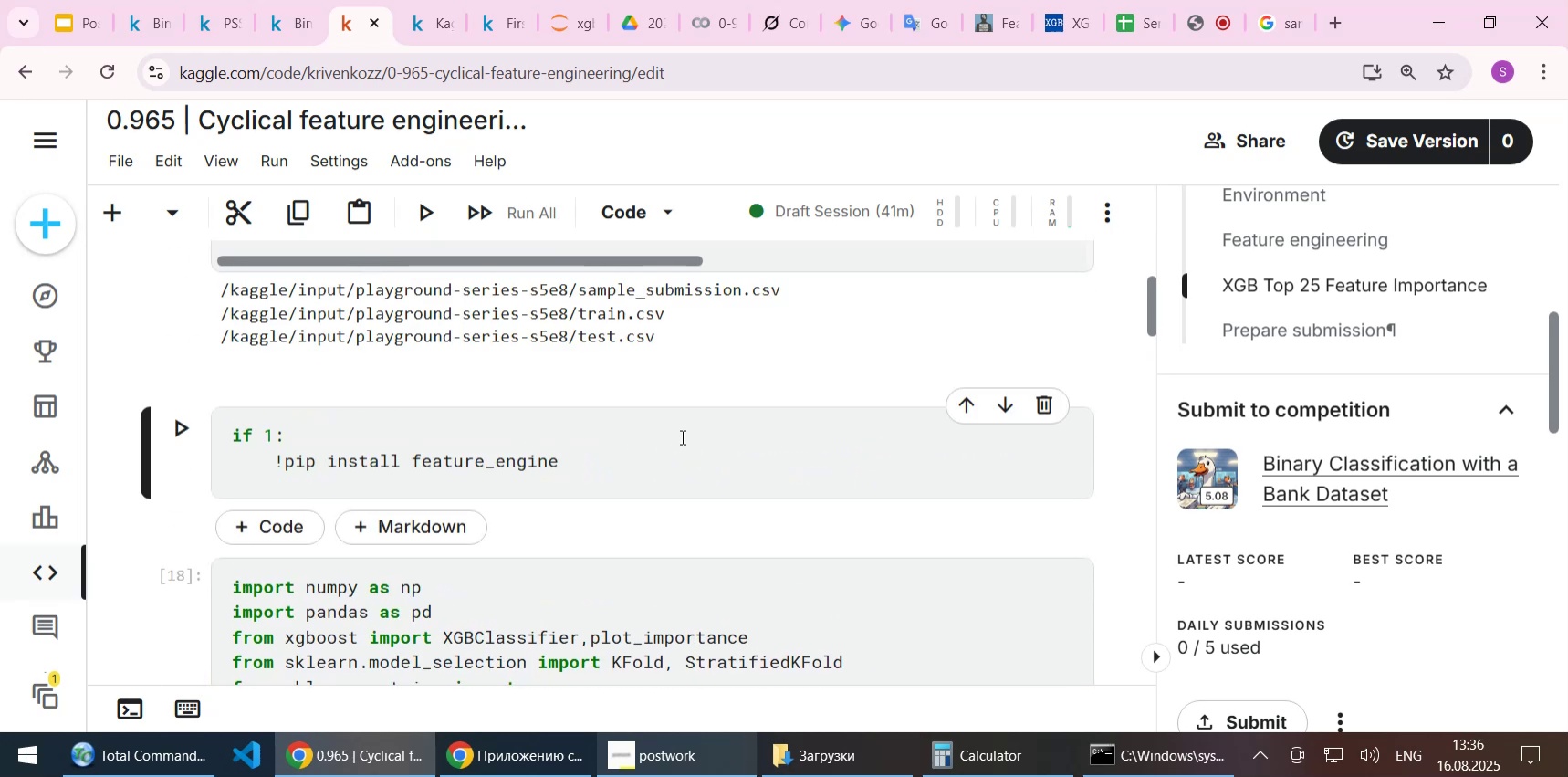 
key(Shift+ShiftLeft)
 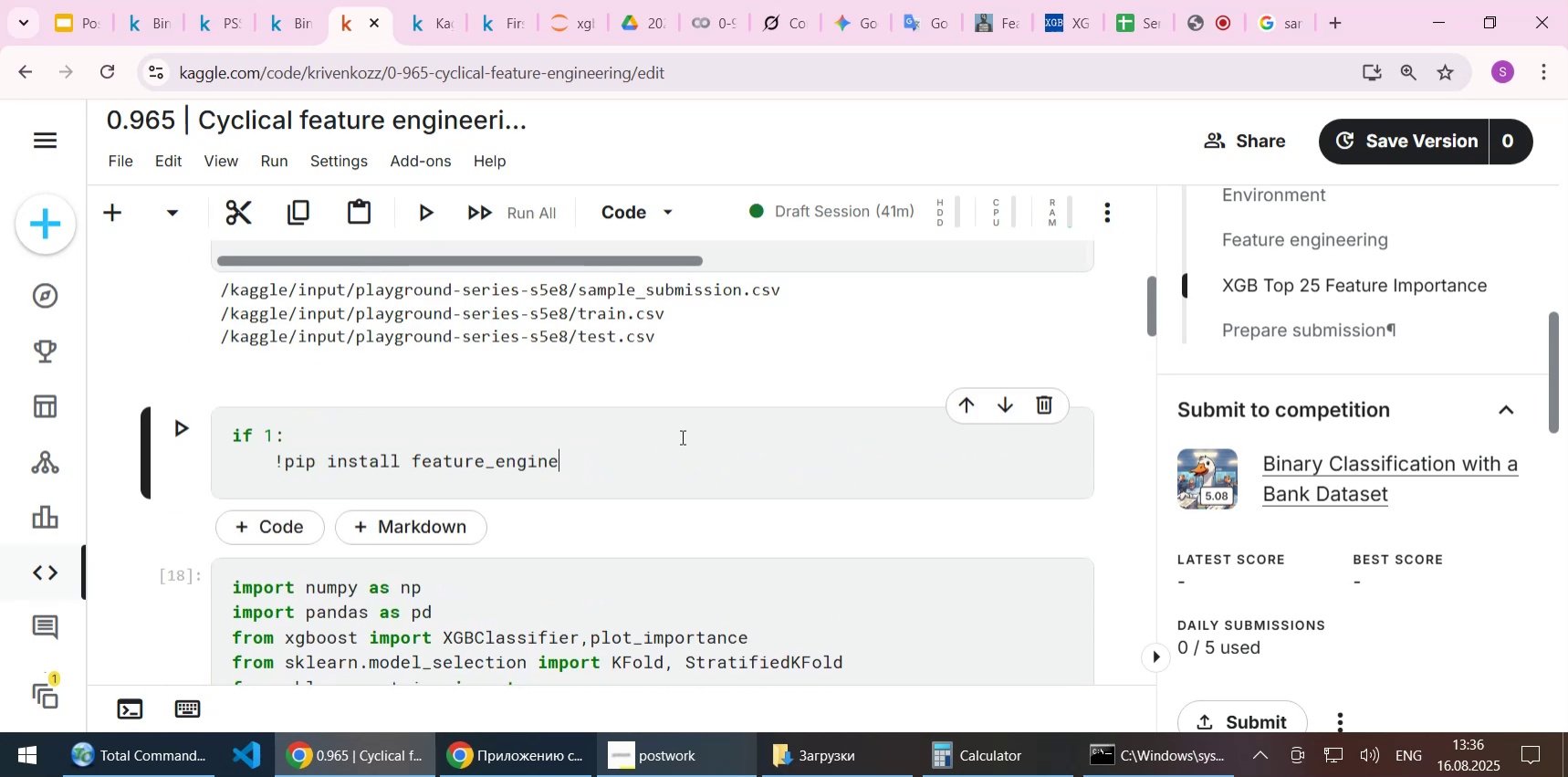 
key(Shift+Enter)
 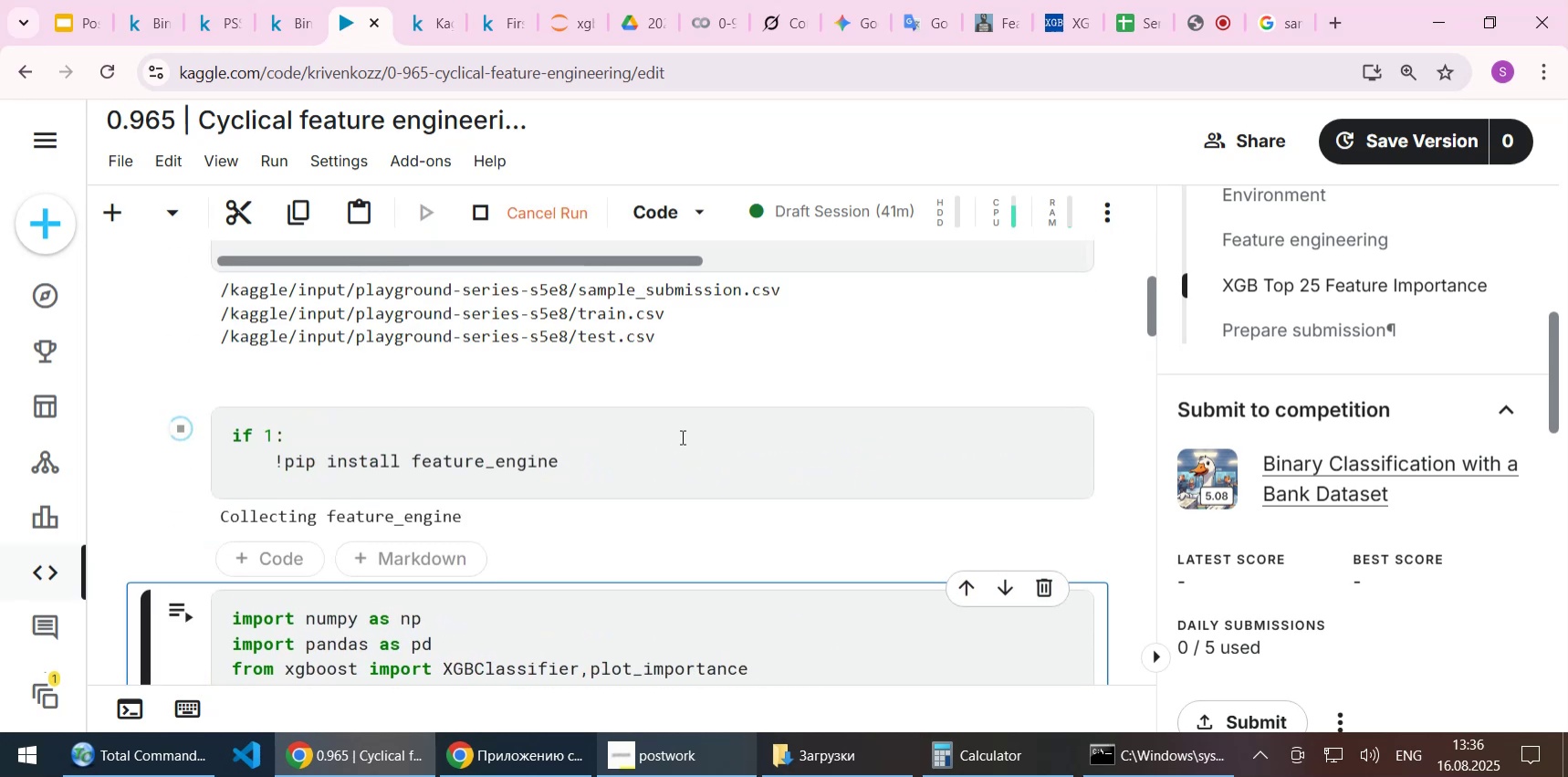 
wait(5.08)
 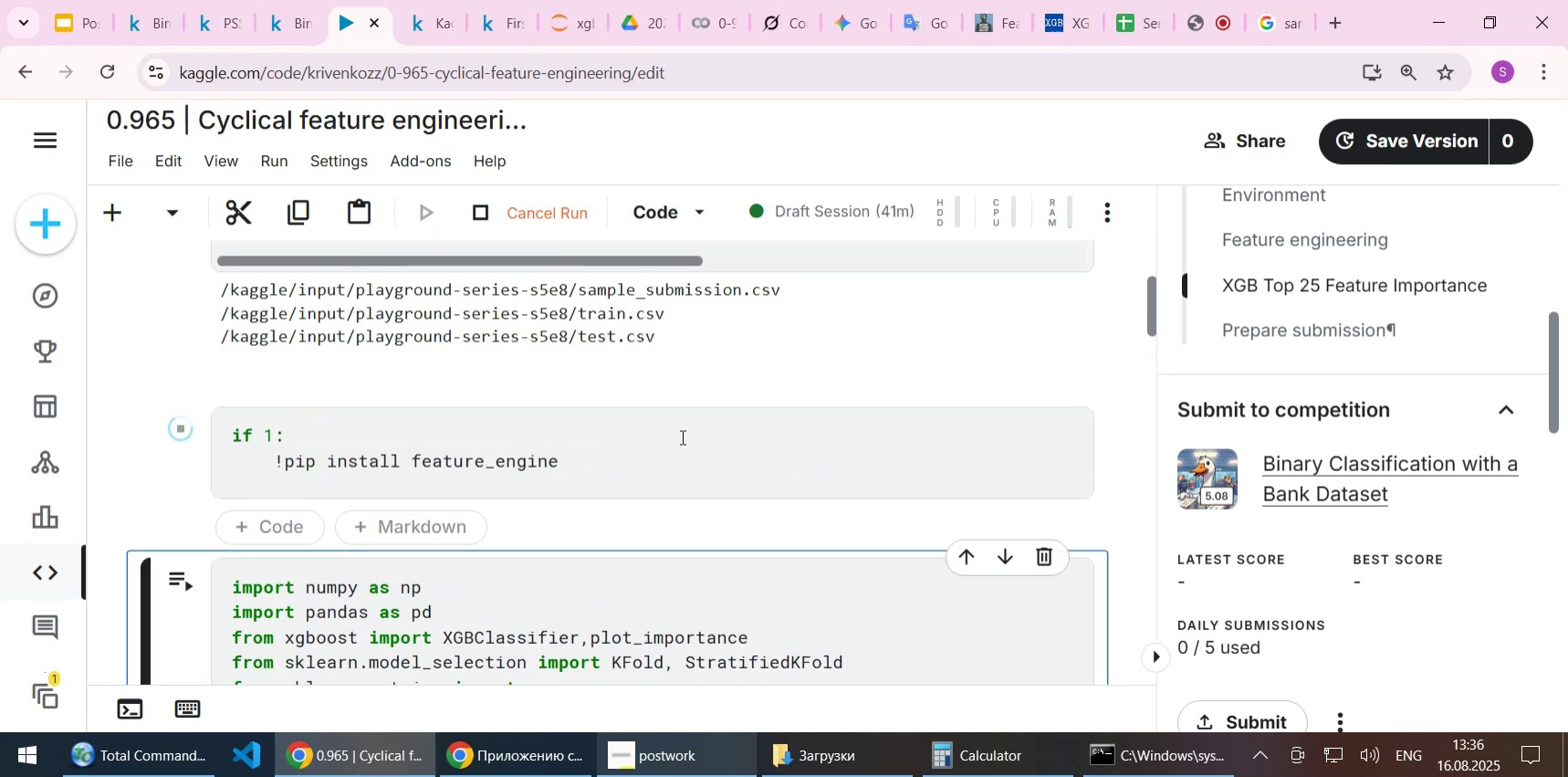 
scroll: coordinate [830, 383], scroll_direction: down, amount: 11.0
 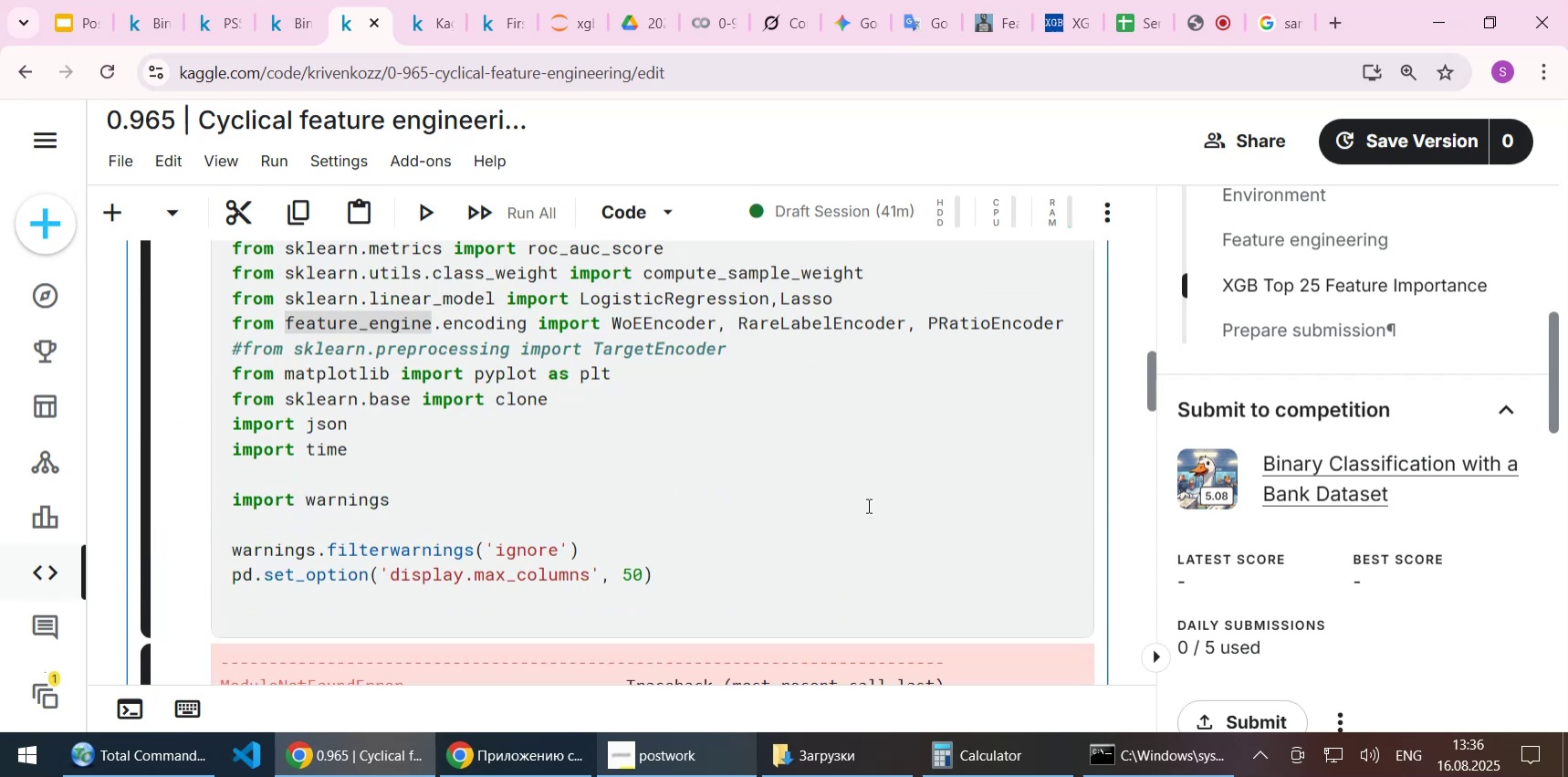 
key(Shift+Enter)
 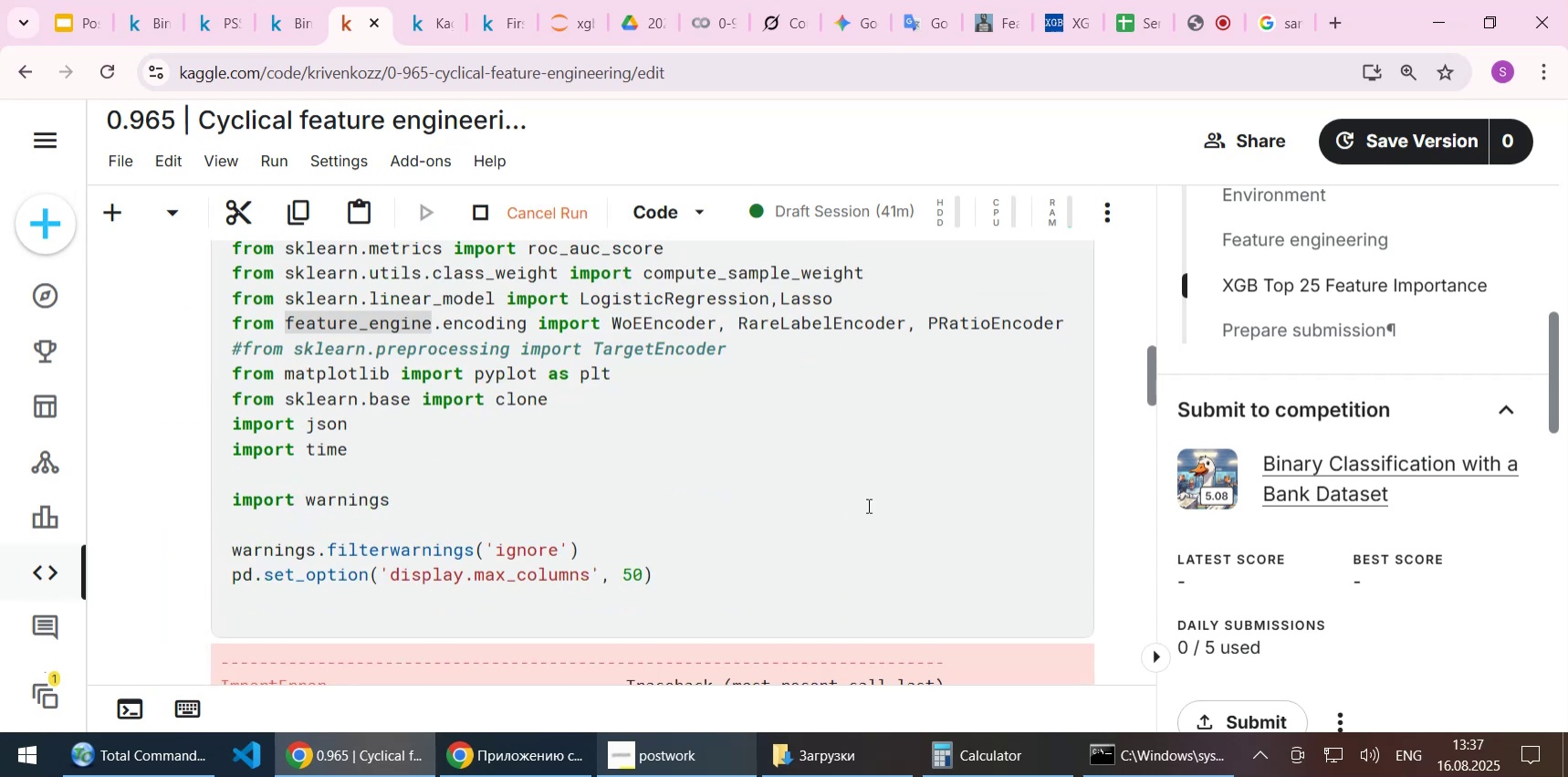 
scroll: coordinate [867, 505], scroll_direction: down, amount: 5.0
 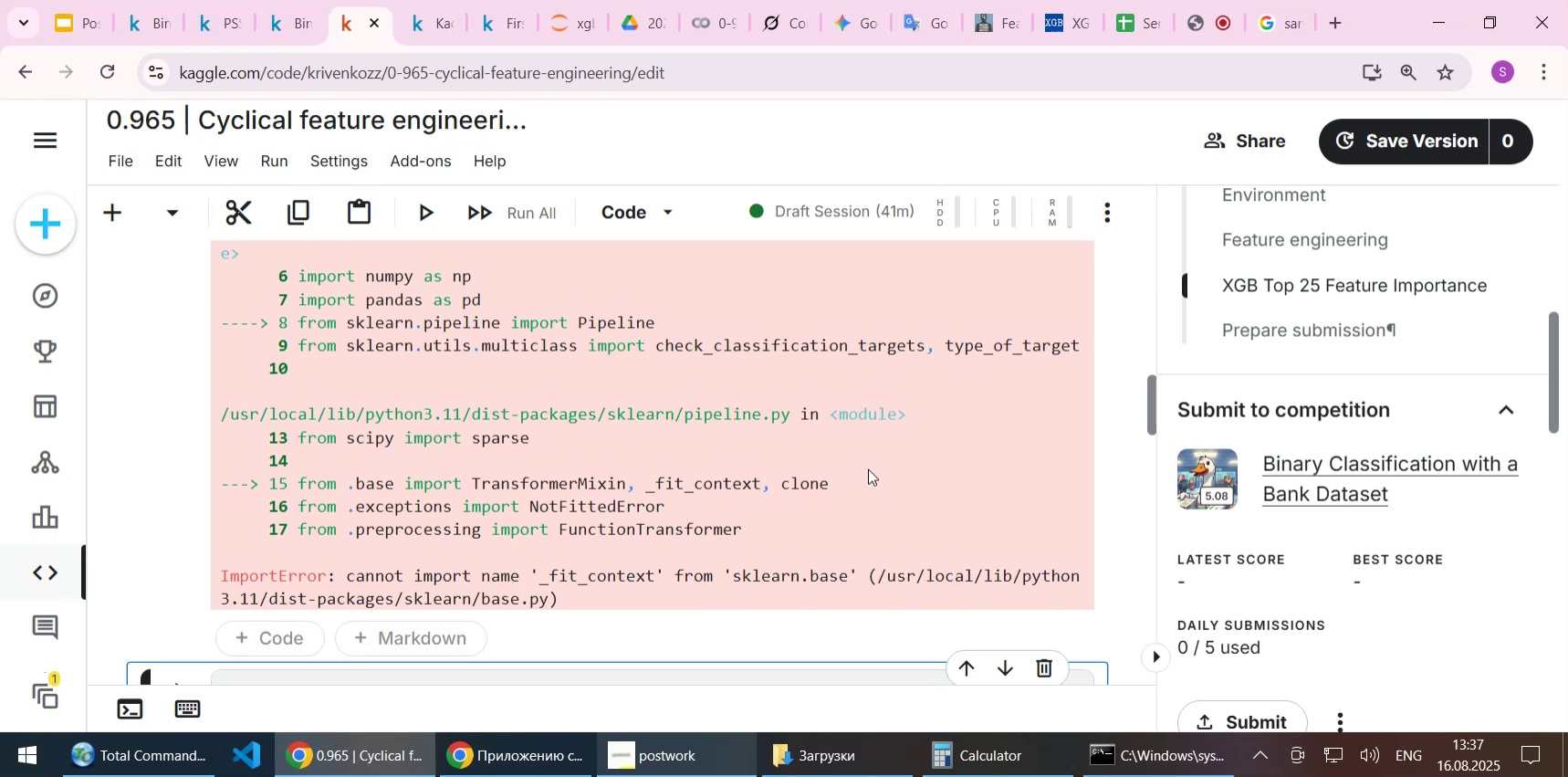 
wait(5.82)
 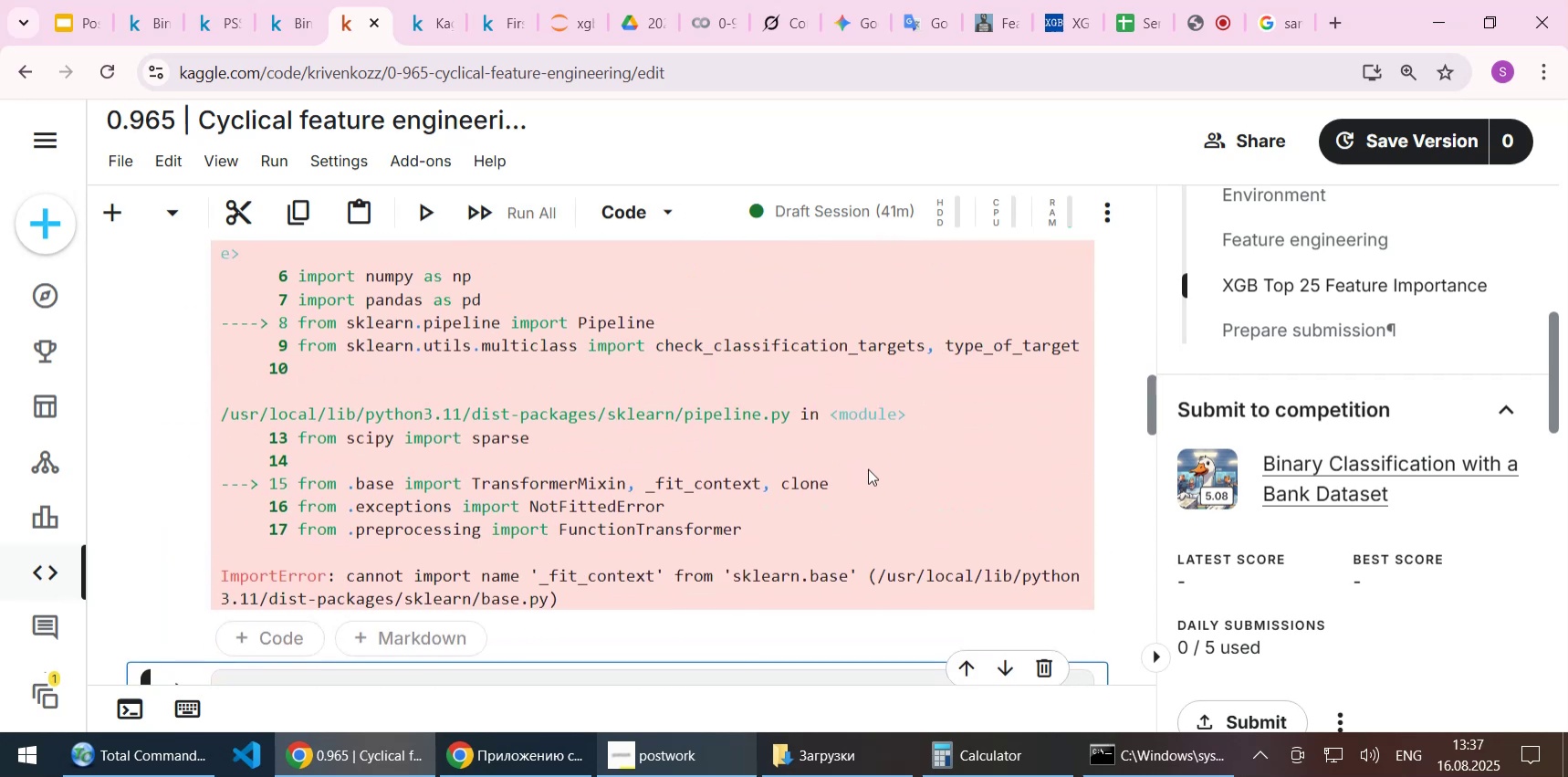 
scroll: coordinate [868, 468], scroll_direction: up, amount: 10.0
 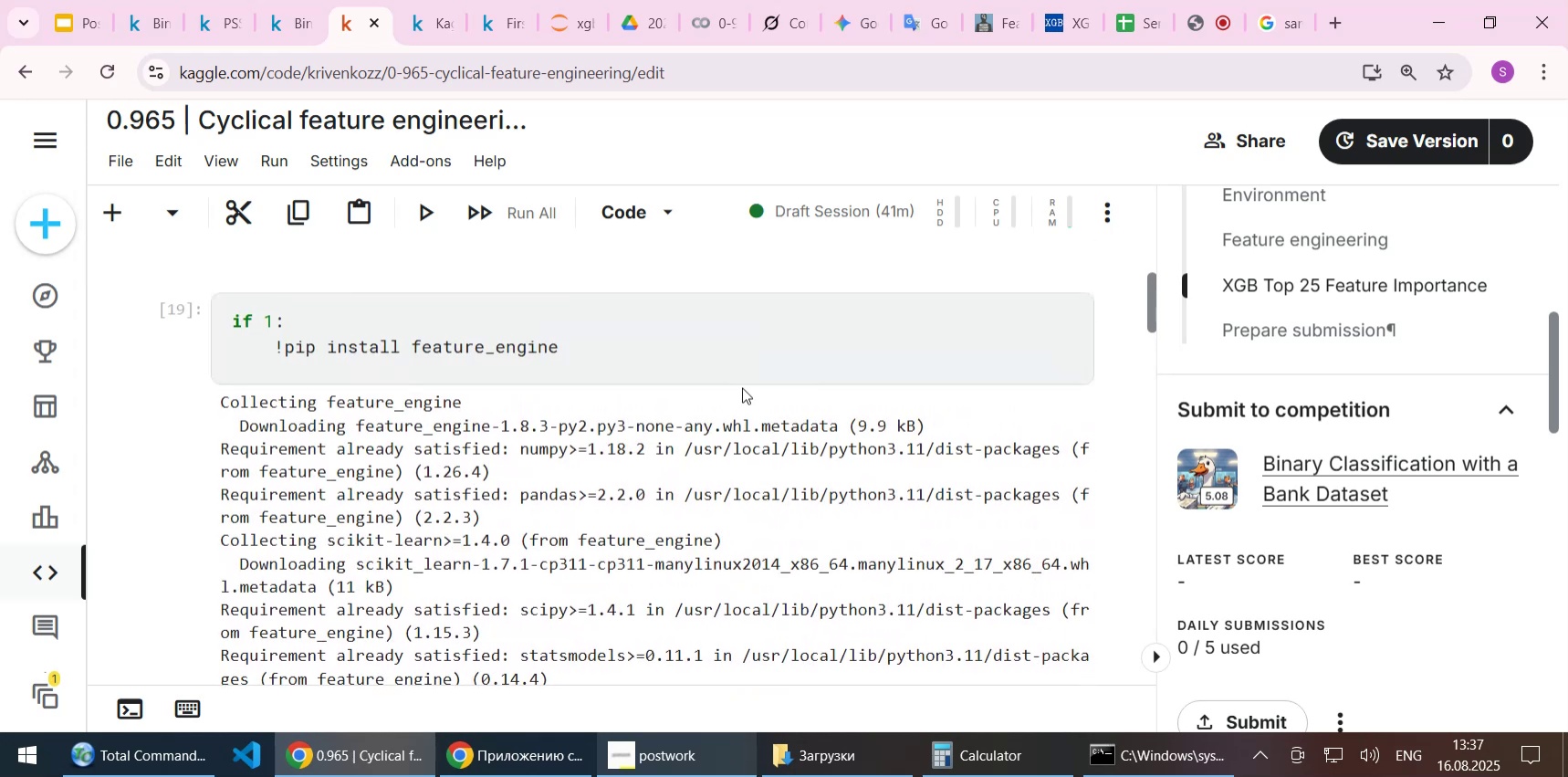 
left_click([651, 353])
 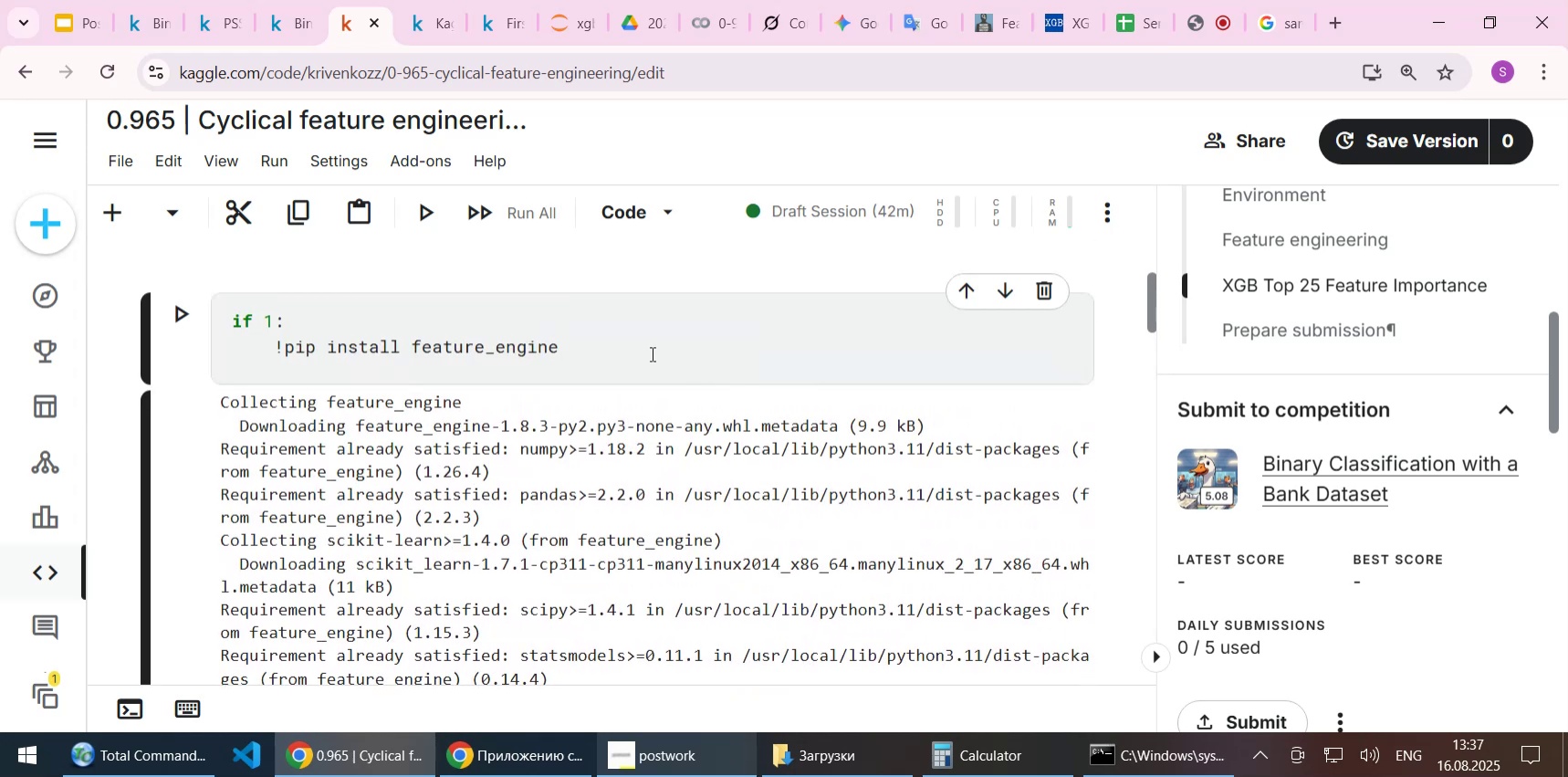 
key(Enter)
 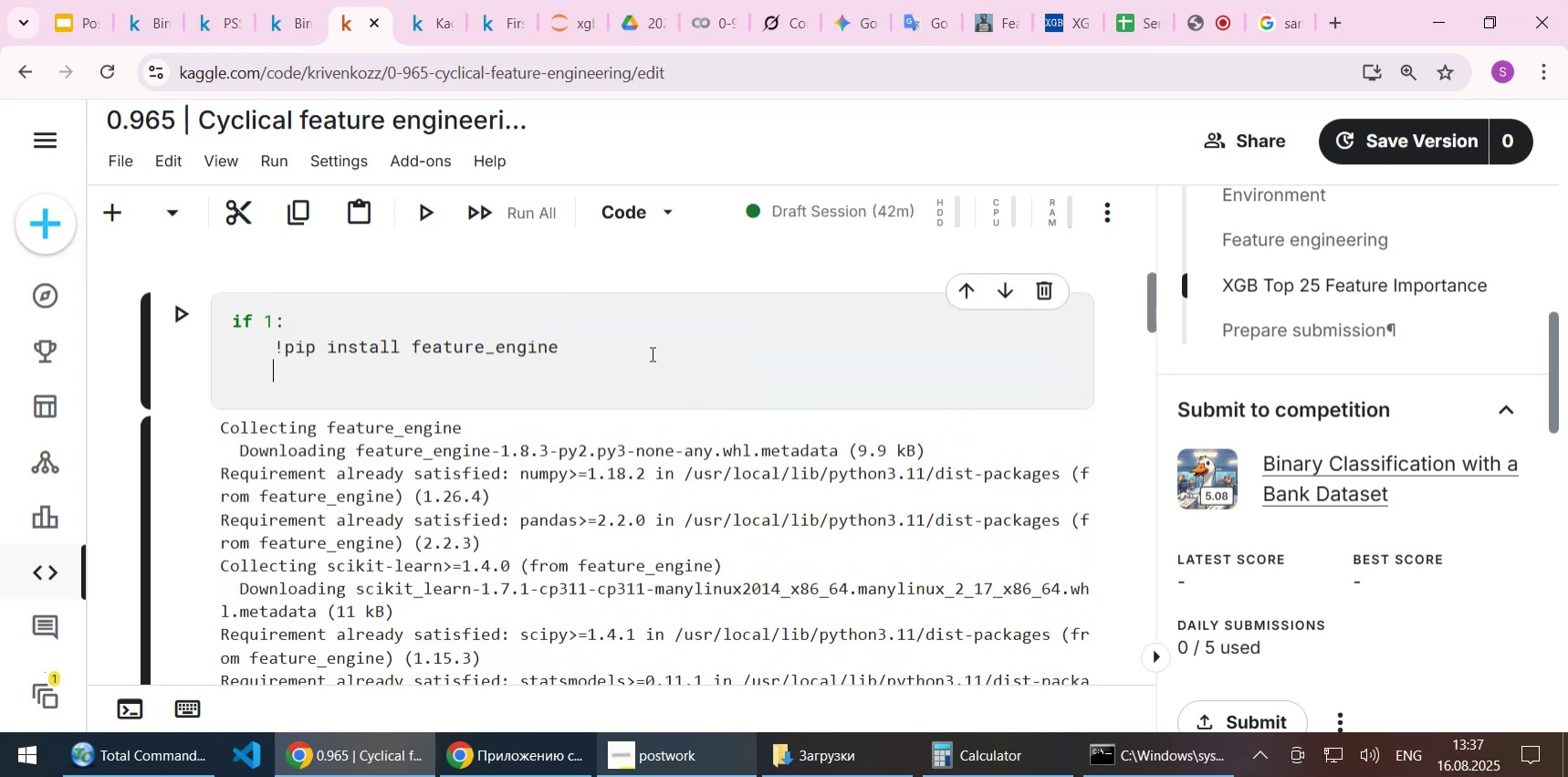 
key(ArrowUp)
 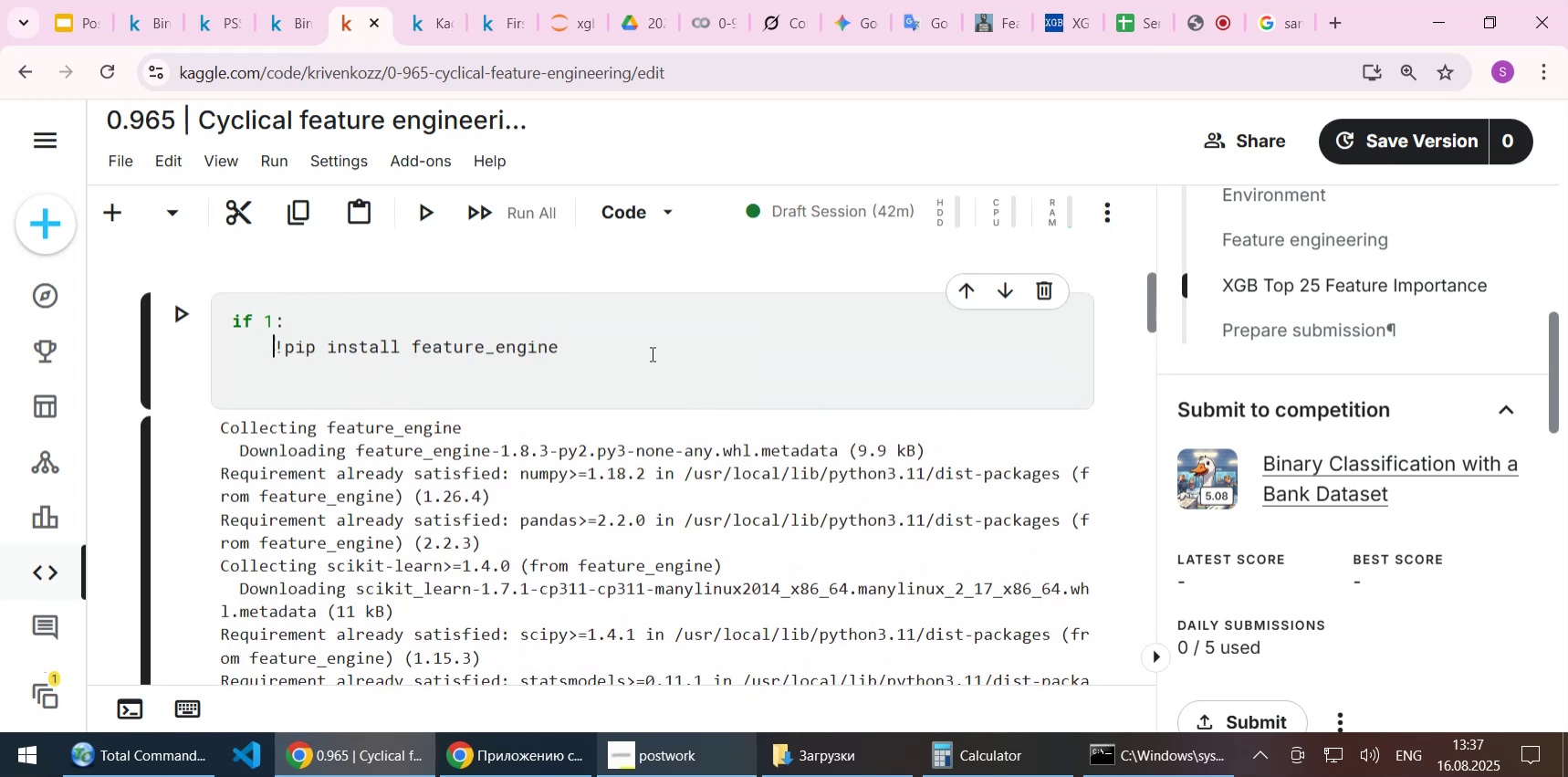 
key(Shift+ShiftLeft)
 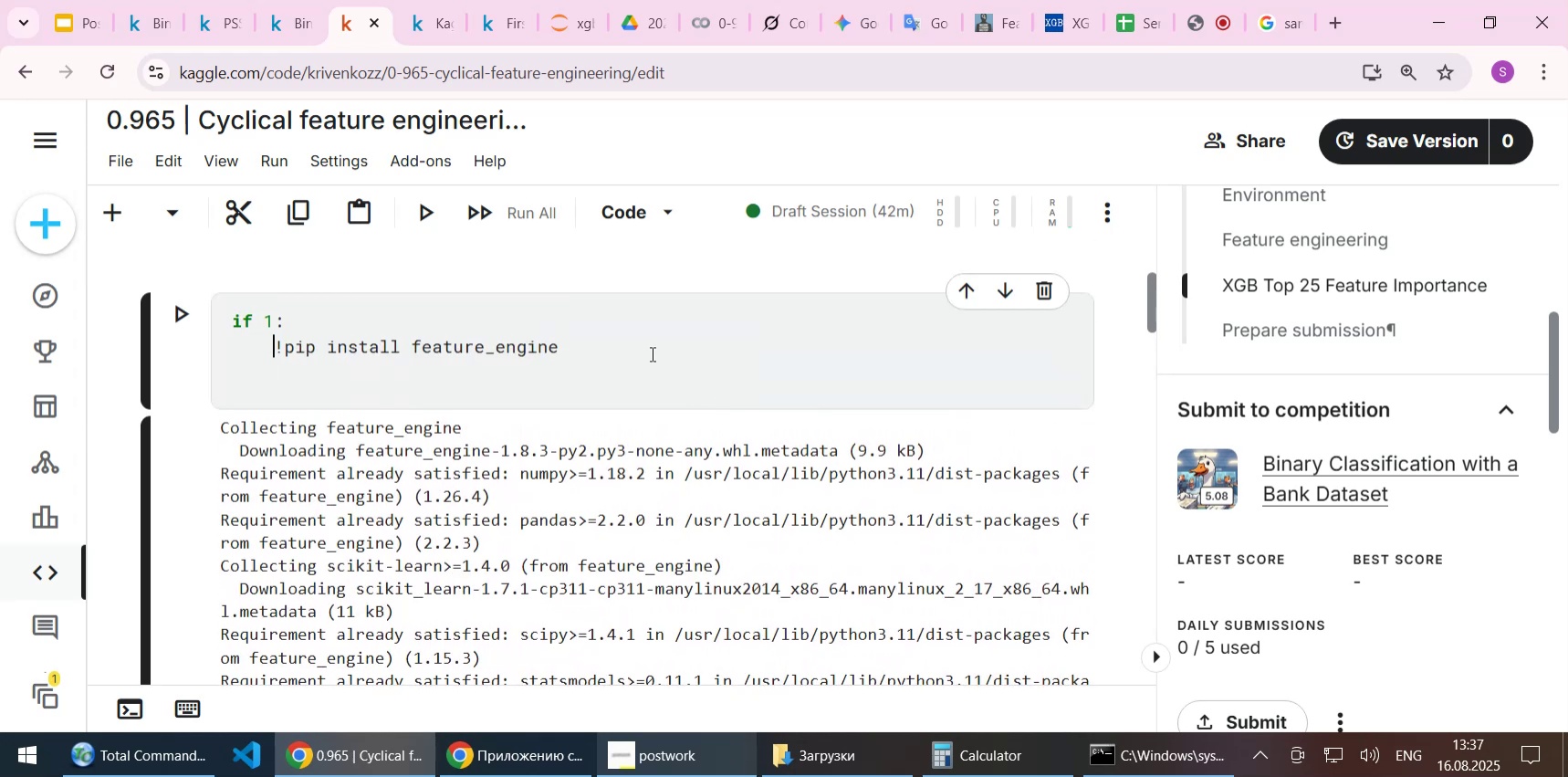 
key(Shift+End)
 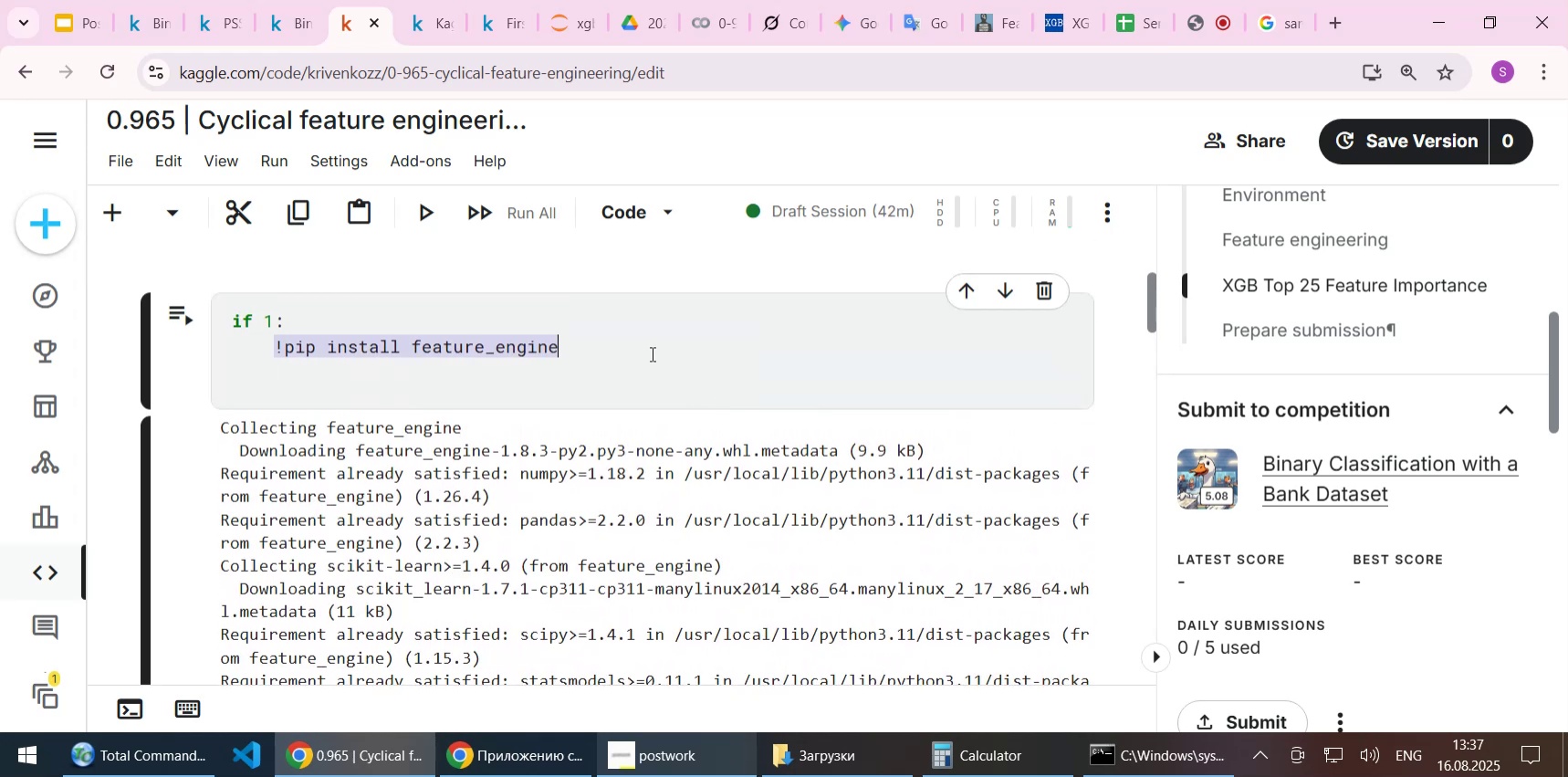 
key(Control+C)
 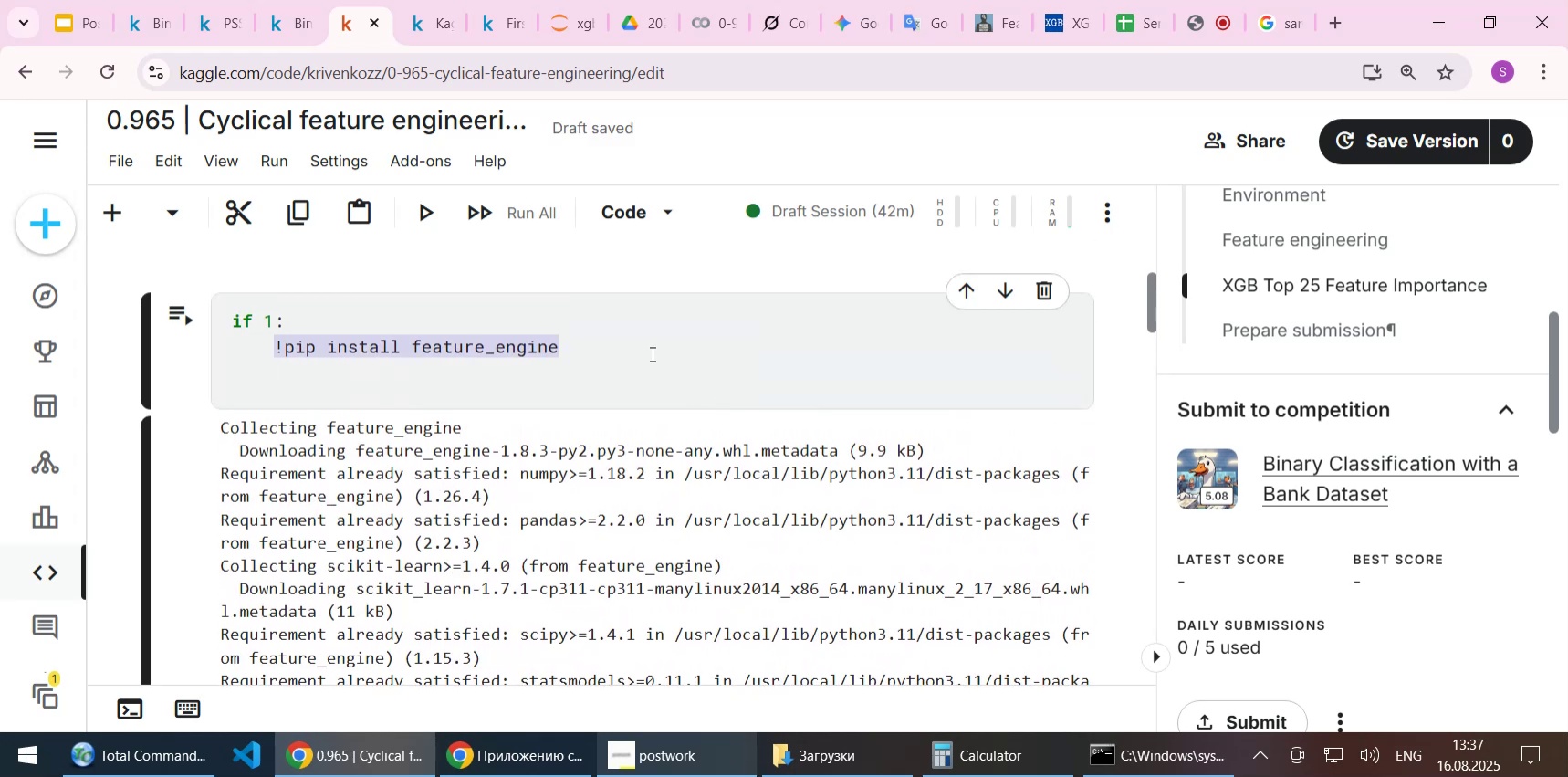 
key(ArrowDown)
 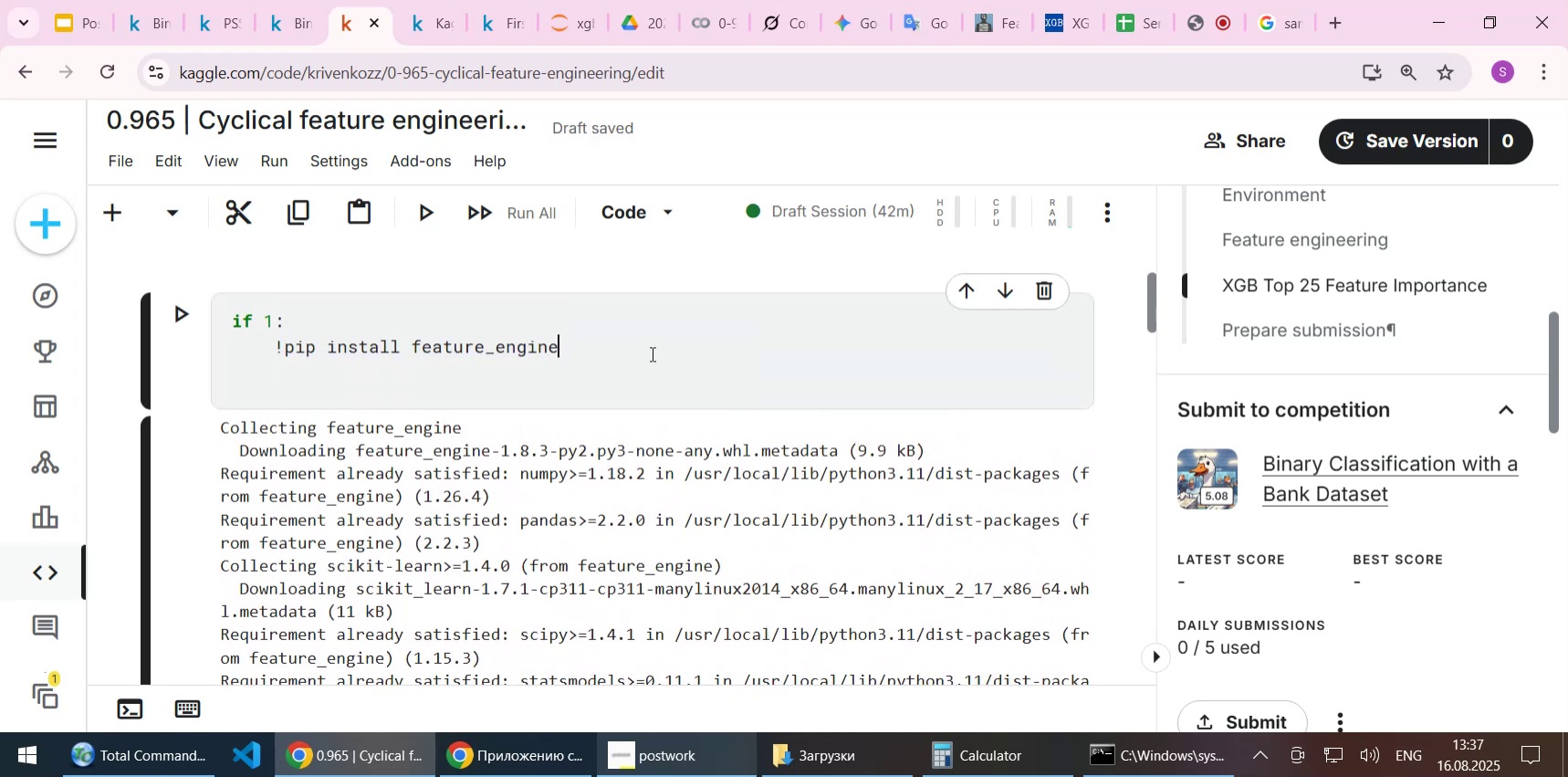 
key(ArrowDown)
 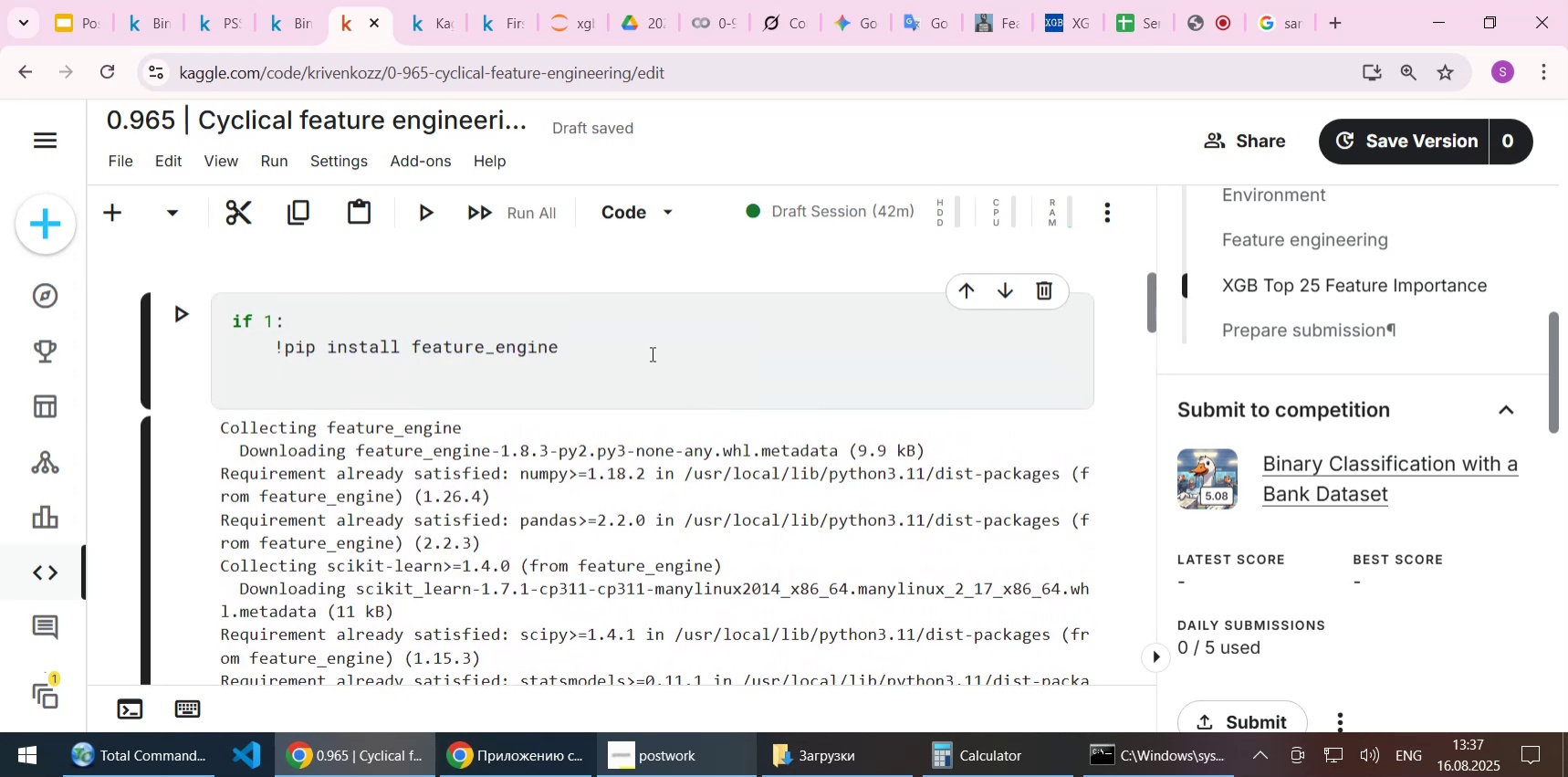 
key(Control+ControlLeft)
 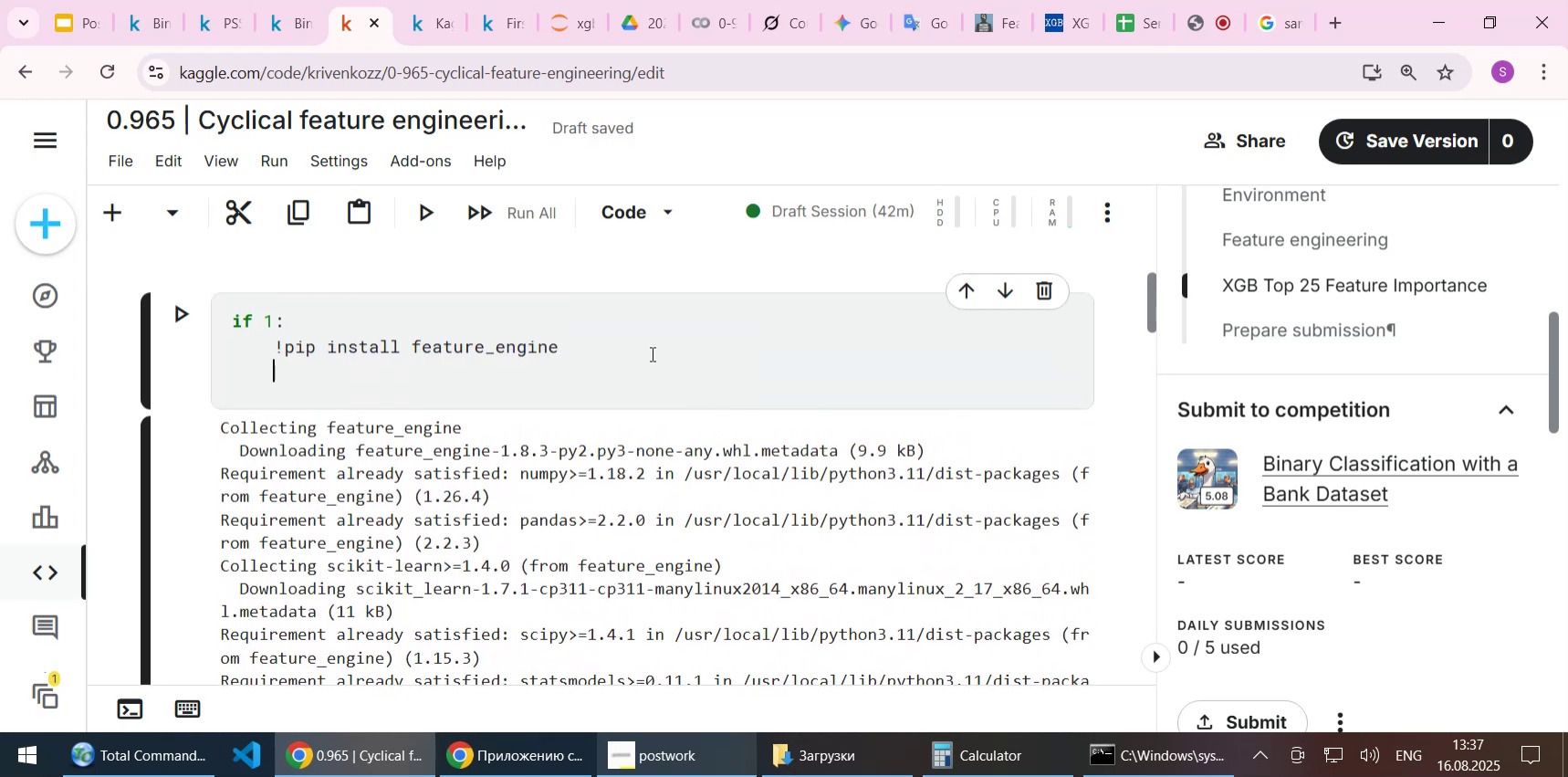 
key(Control+V)
 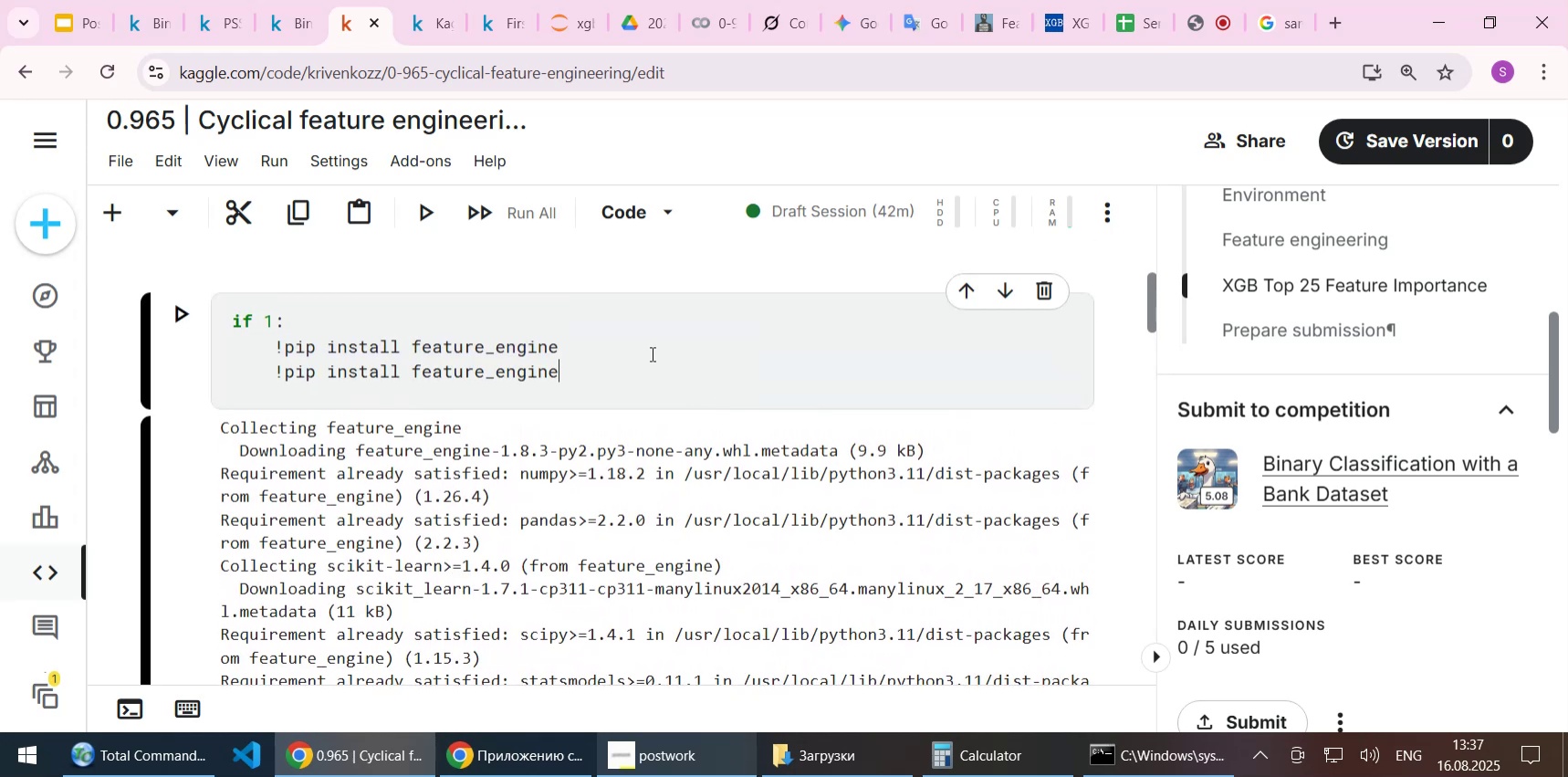 
scroll: coordinate [583, 486], scroll_direction: down, amount: 13.0
 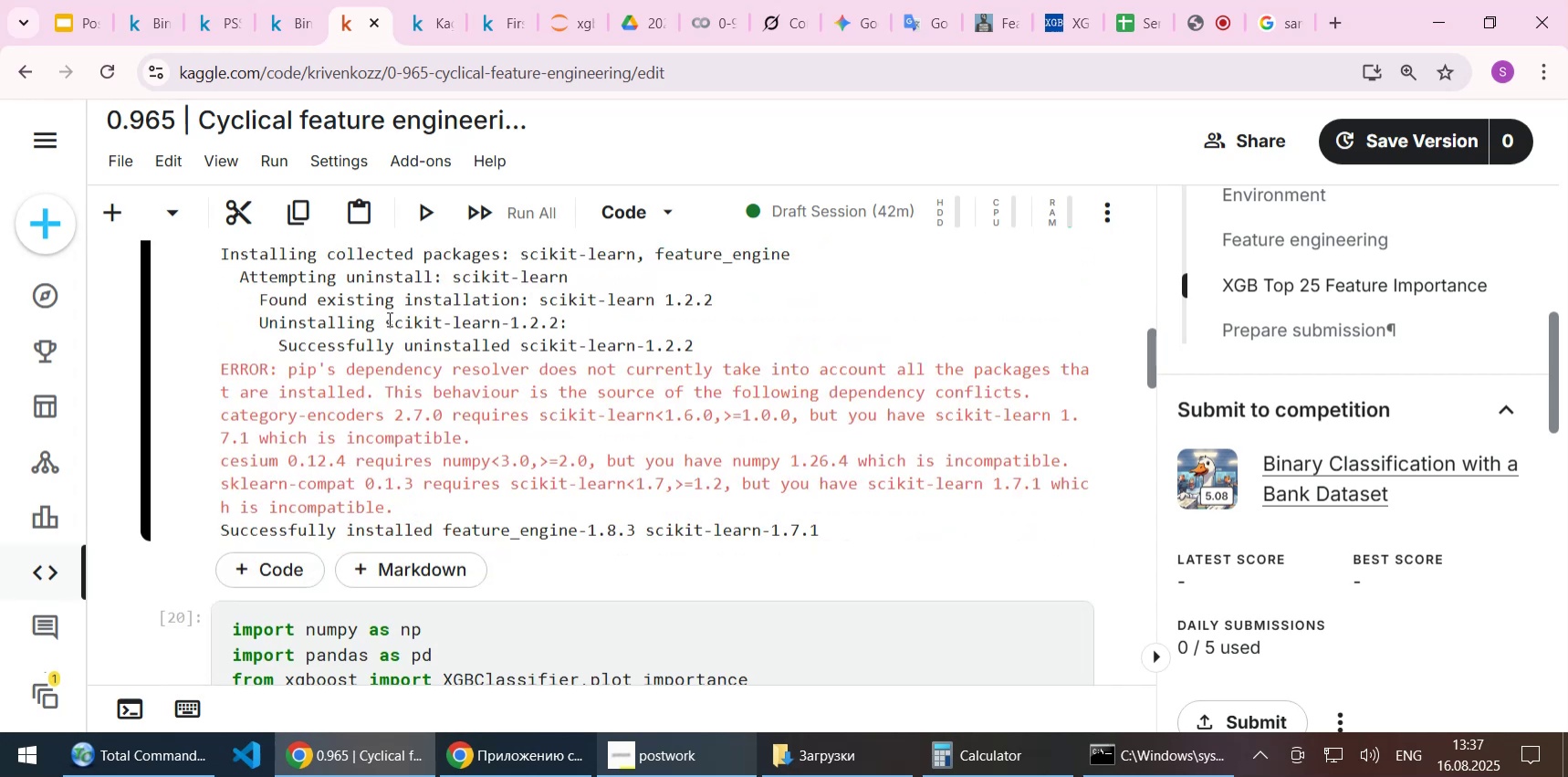 
left_click_drag(start_coordinate=[391, 319], to_coordinate=[499, 317])
 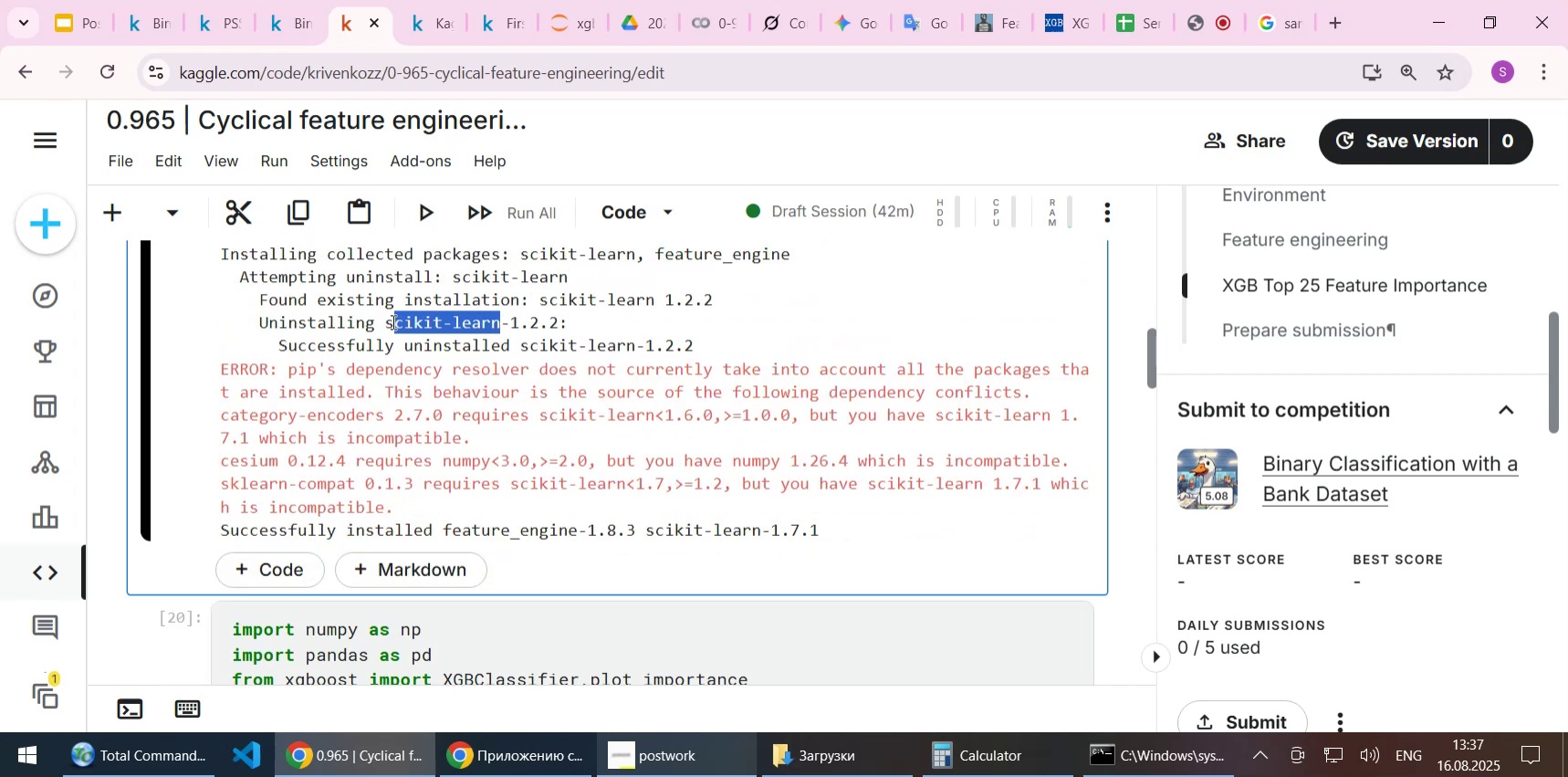 
left_click_drag(start_coordinate=[386, 321], to_coordinate=[495, 325])
 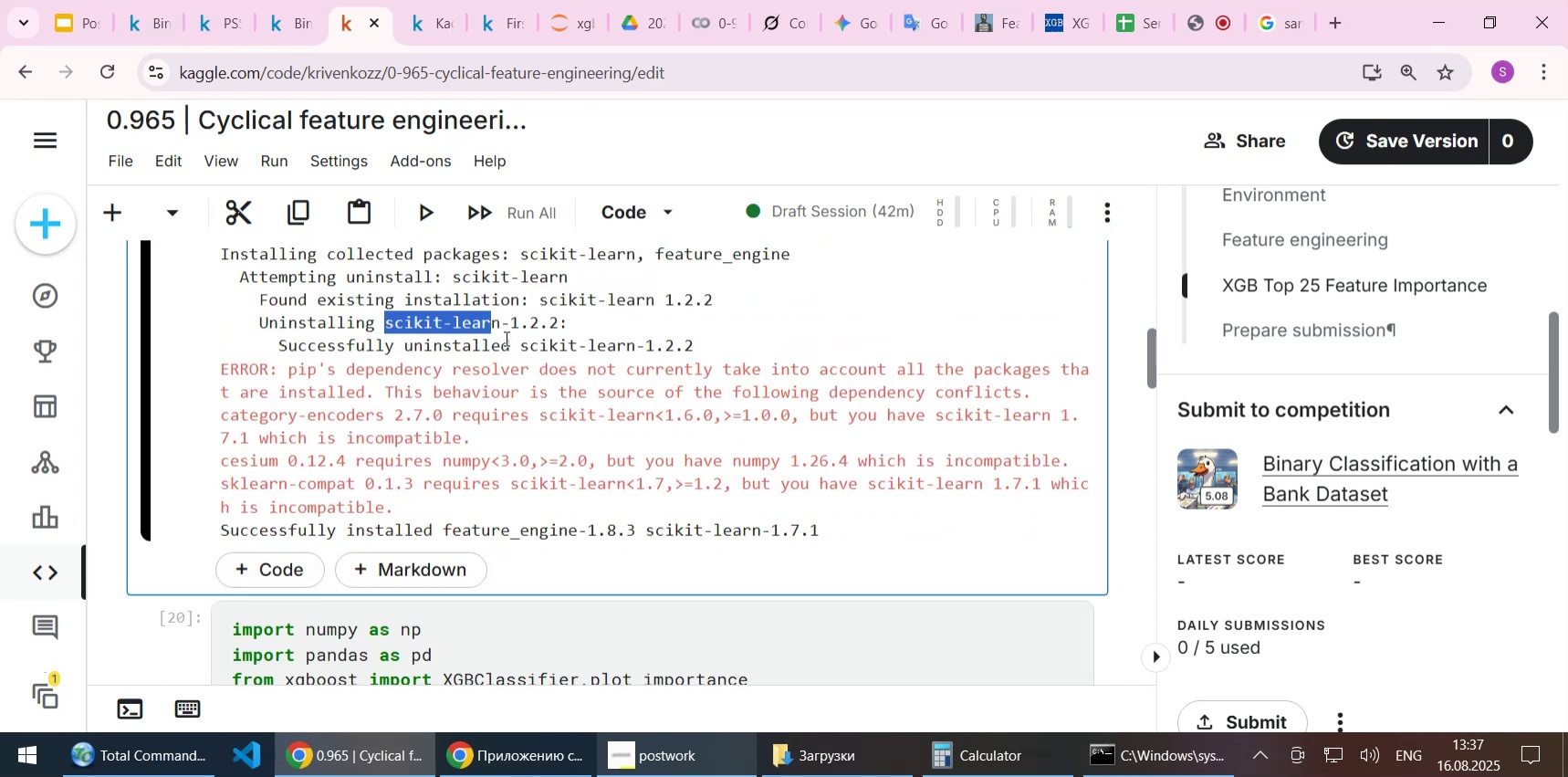 
key(Shift+ArrowRight)
 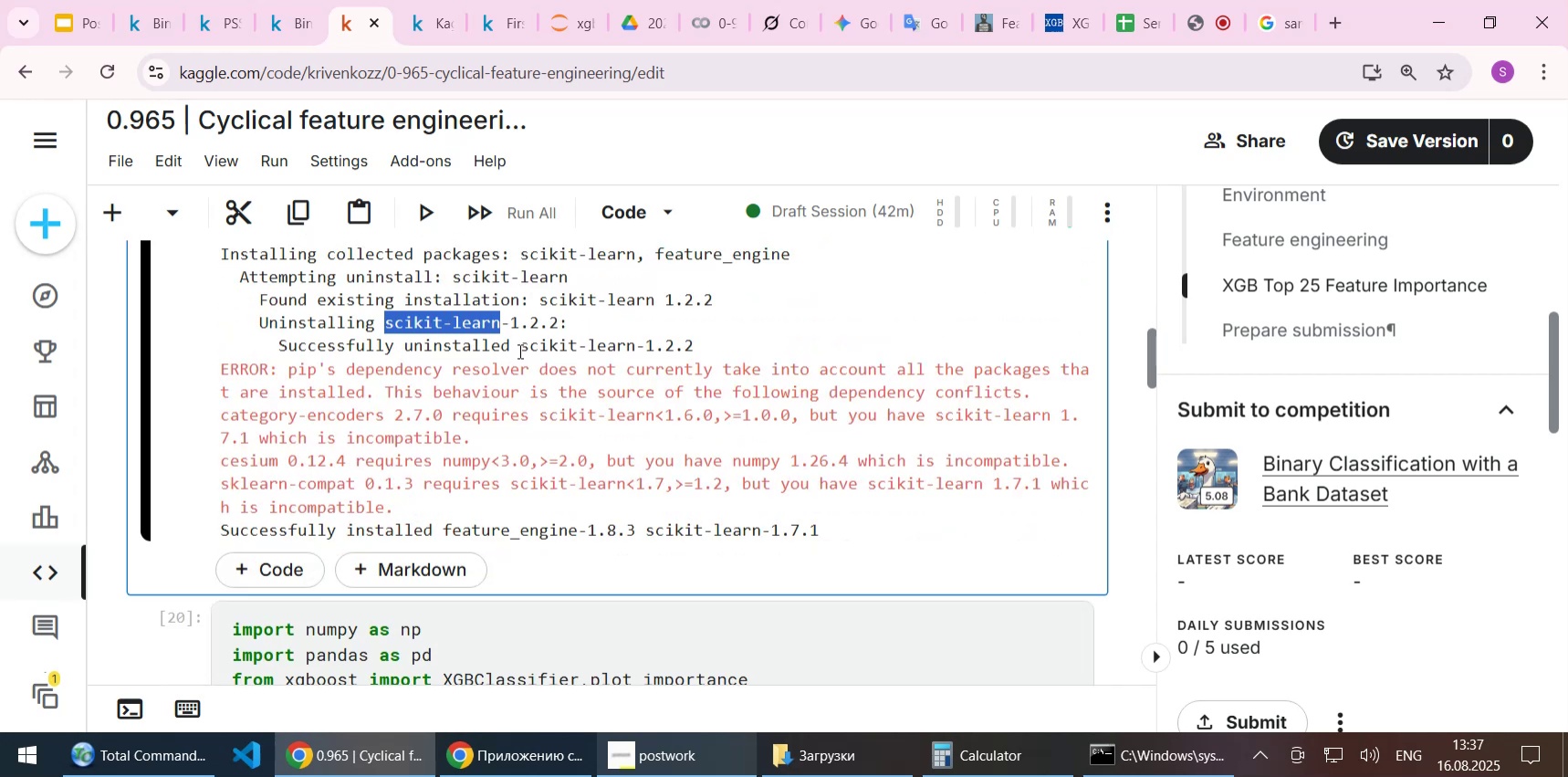 
key(Control+C)
 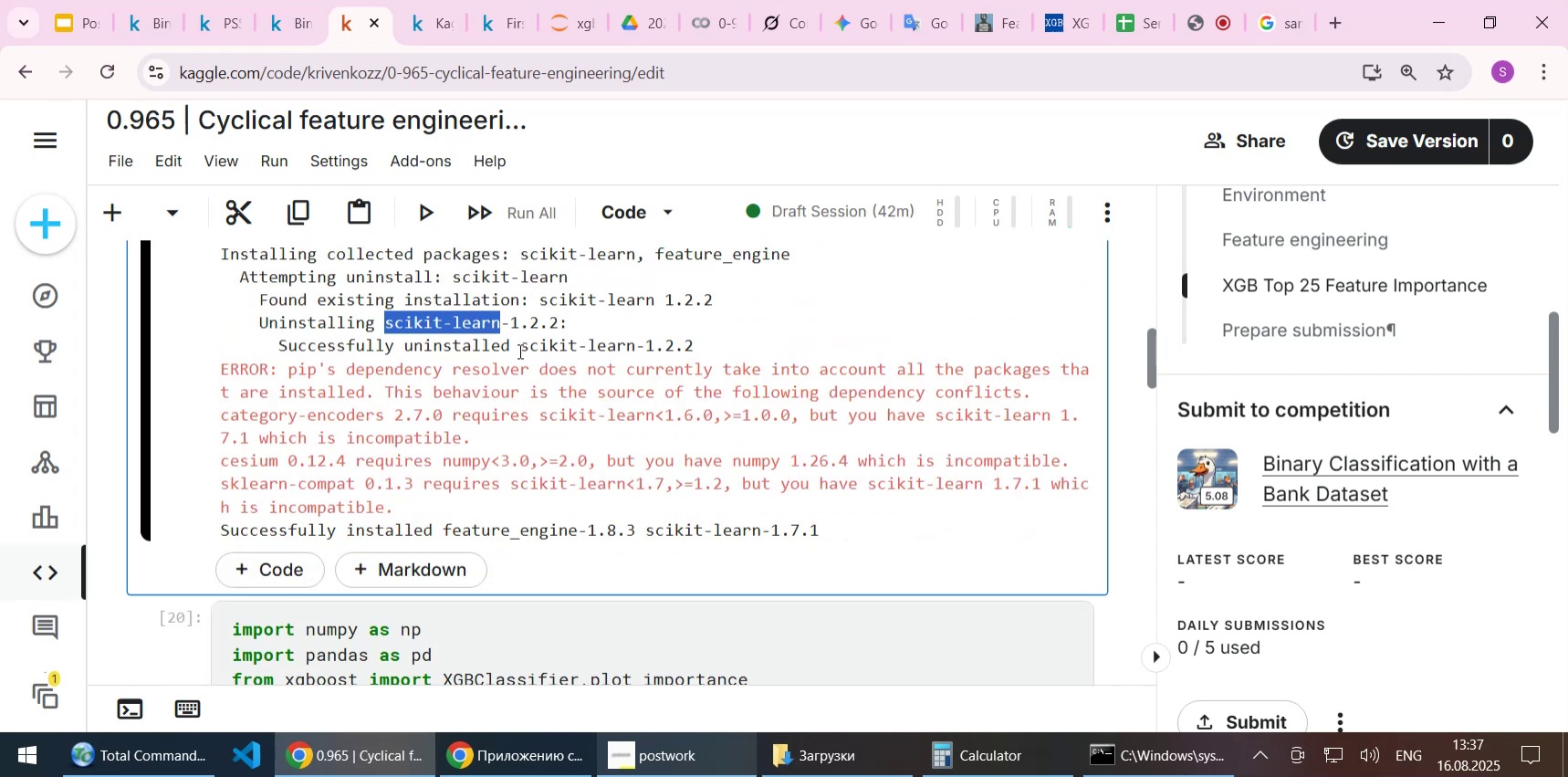 
scroll: coordinate [518, 351], scroll_direction: up, amount: 13.0
 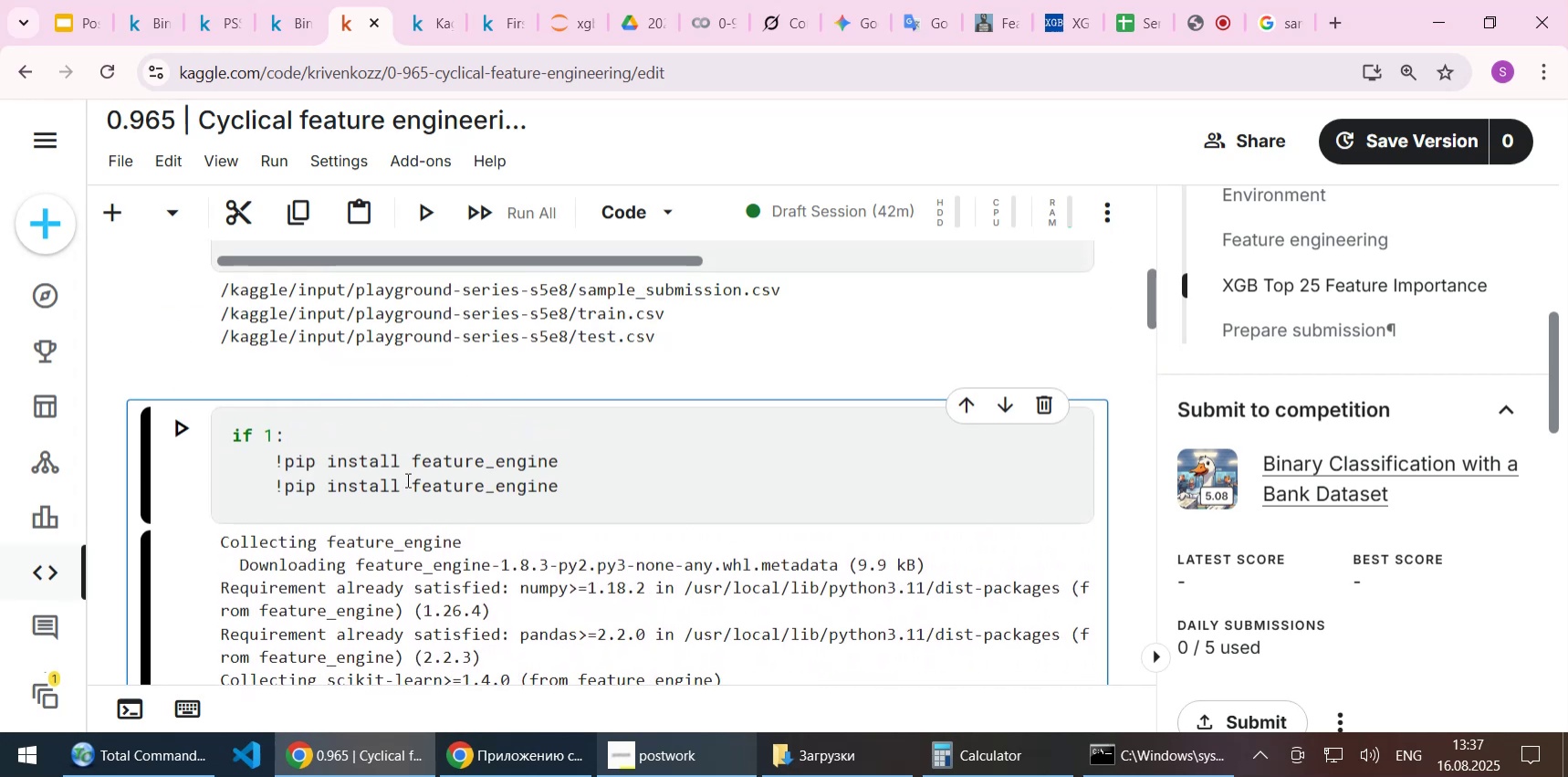 
left_click_drag(start_coordinate=[413, 483], to_coordinate=[572, 483])
 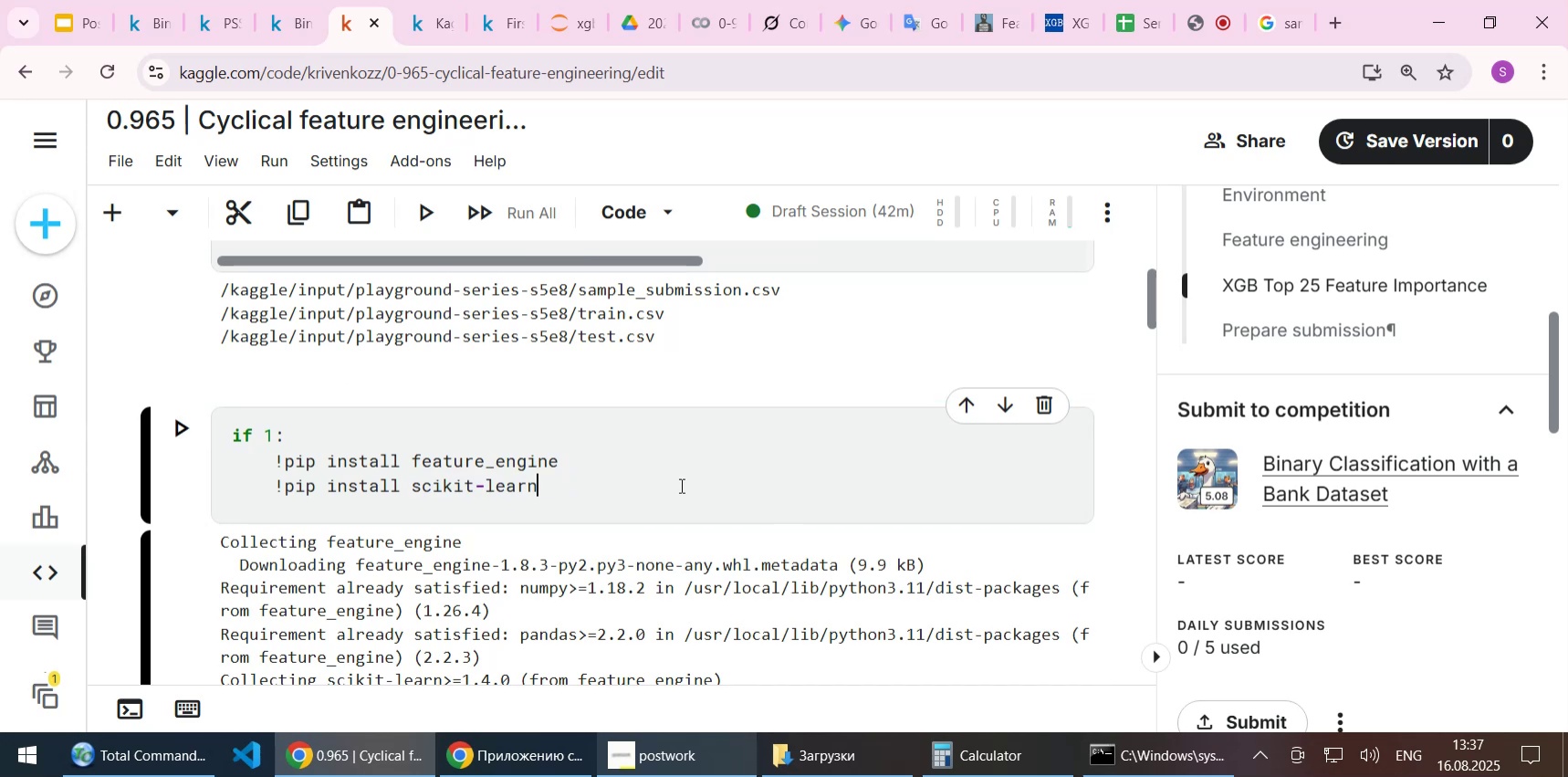 
key(Control+ControlLeft)
 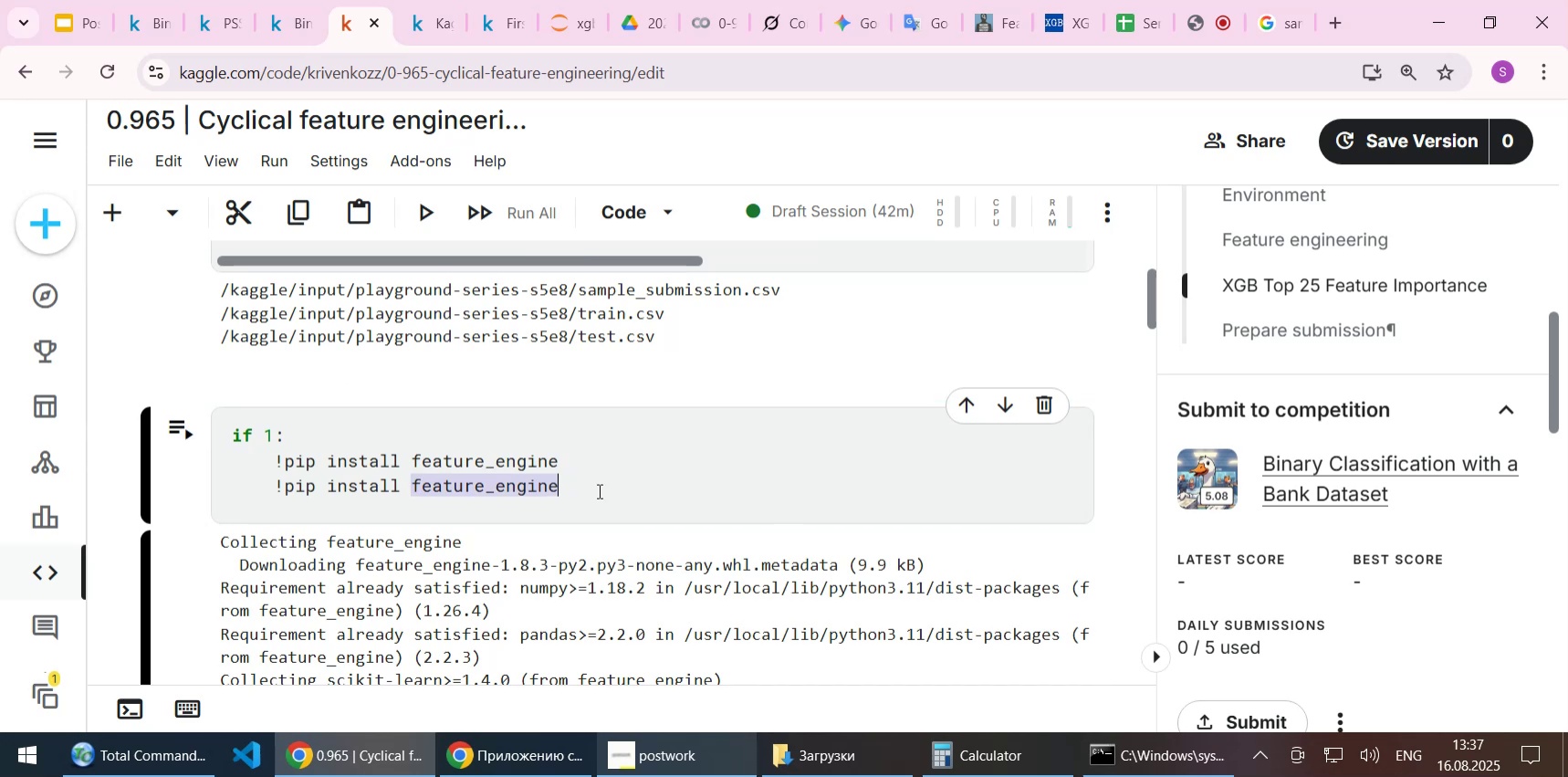 
key(Control+V)
 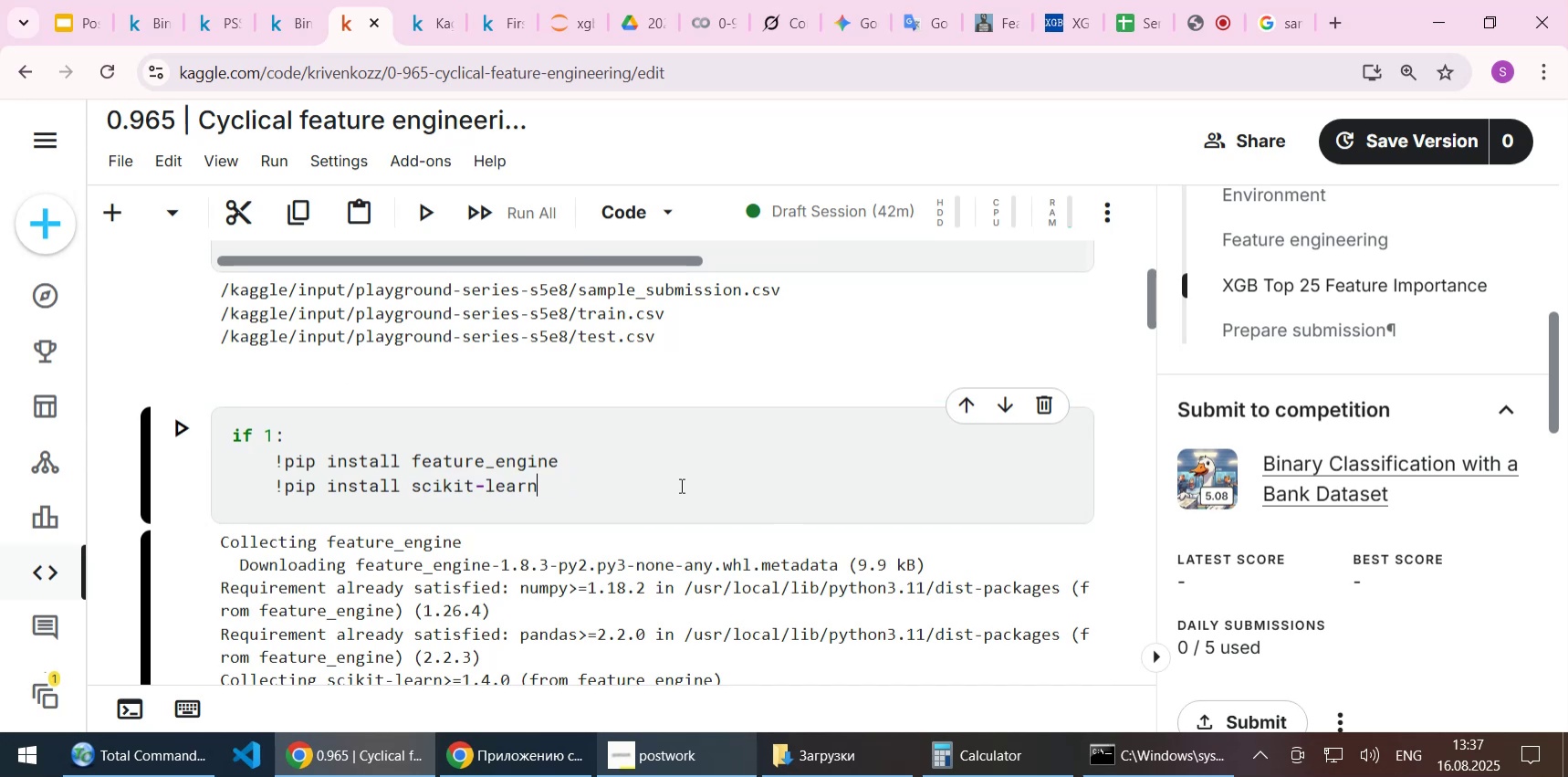 
key(Equal)
 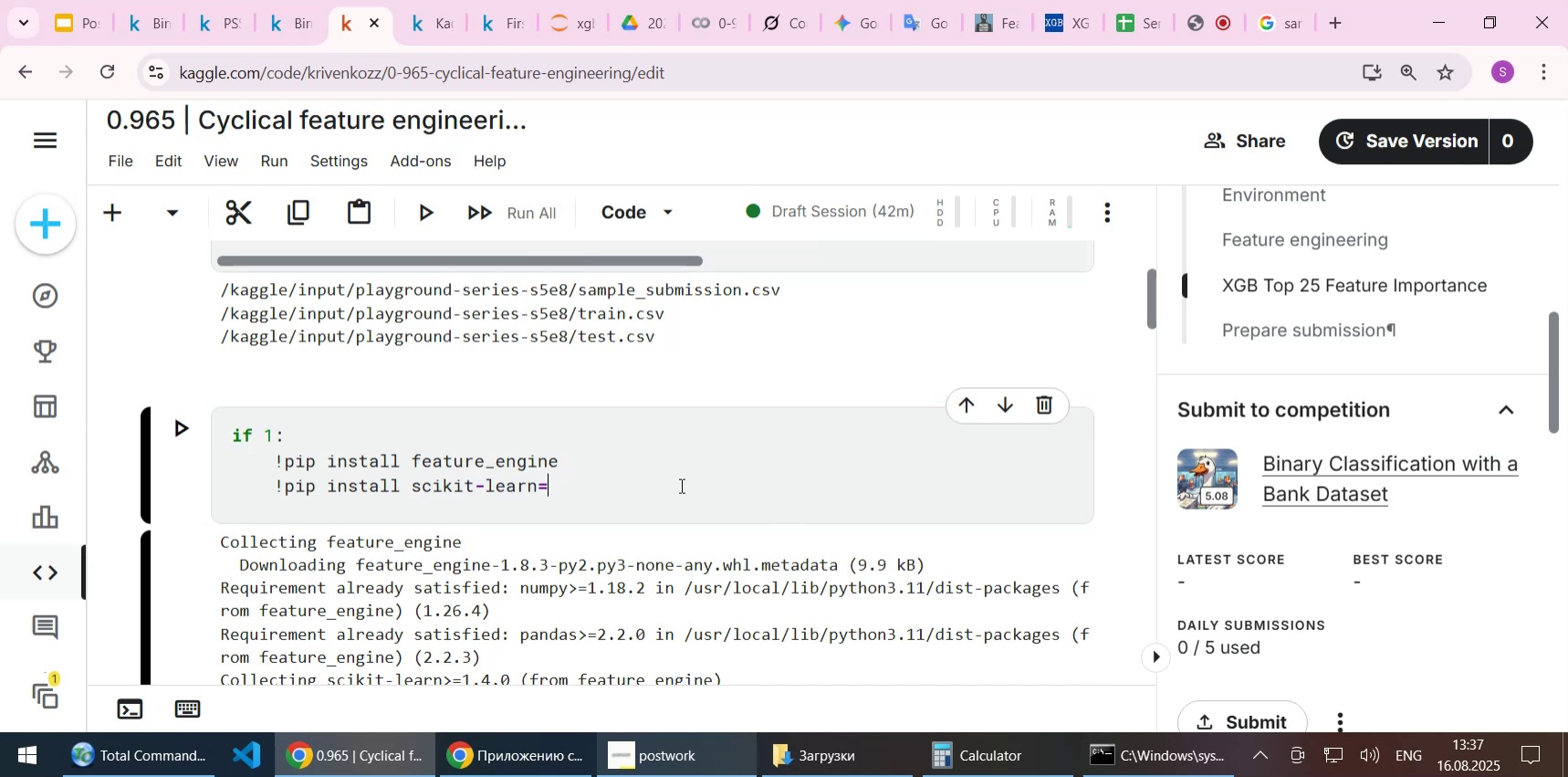 
key(Equal)
 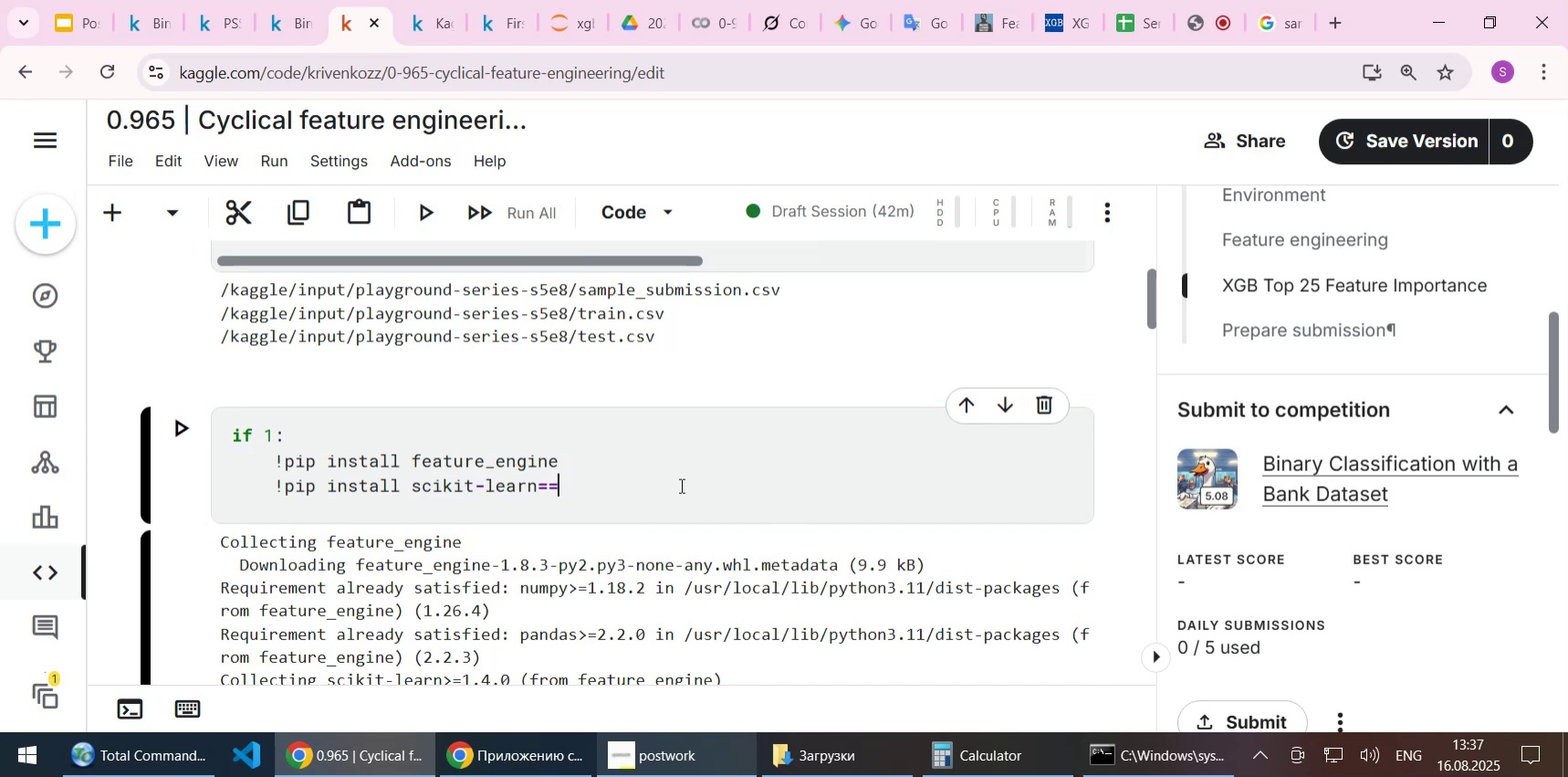 
key(1)
 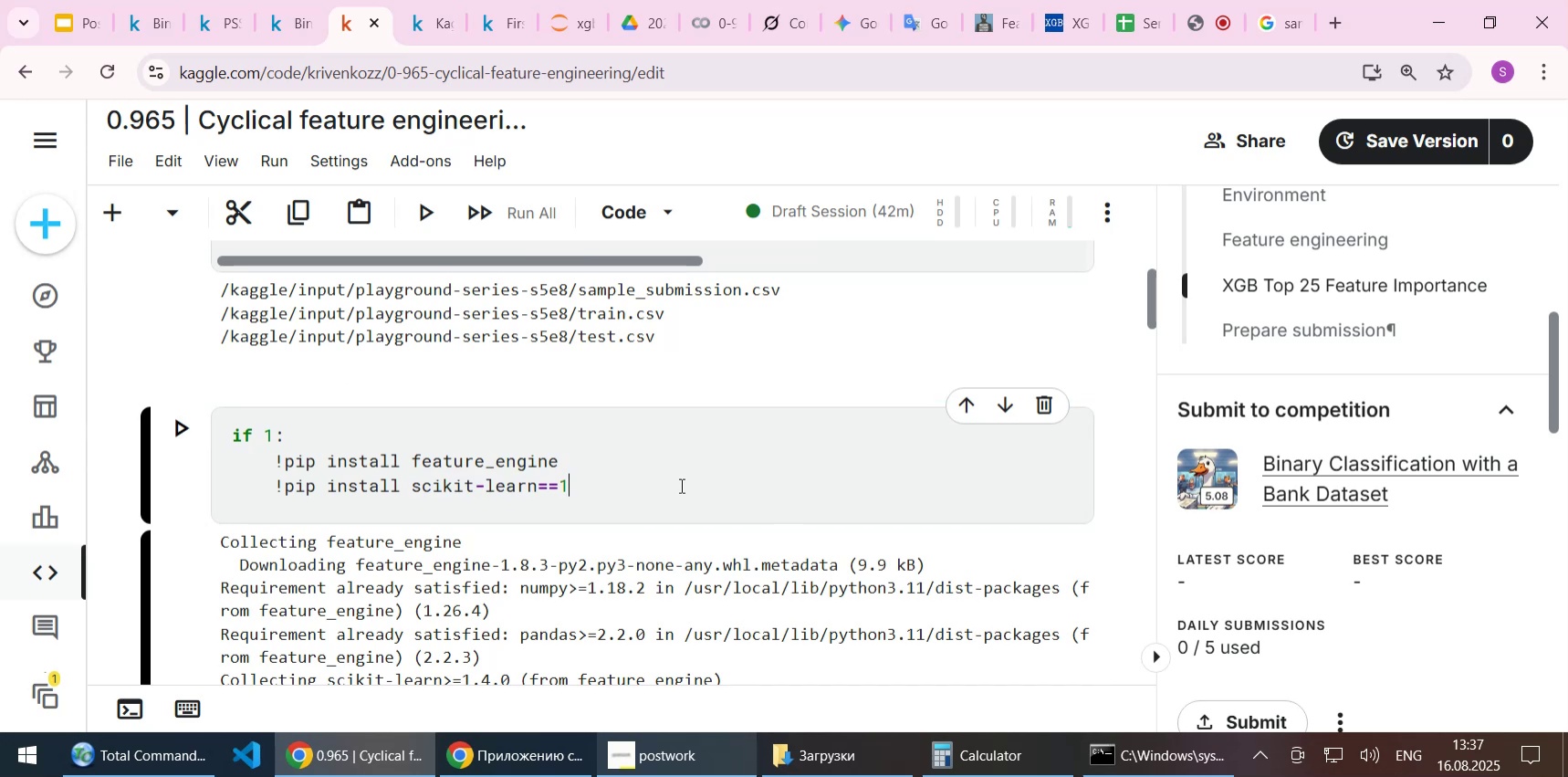 
key(Period)
 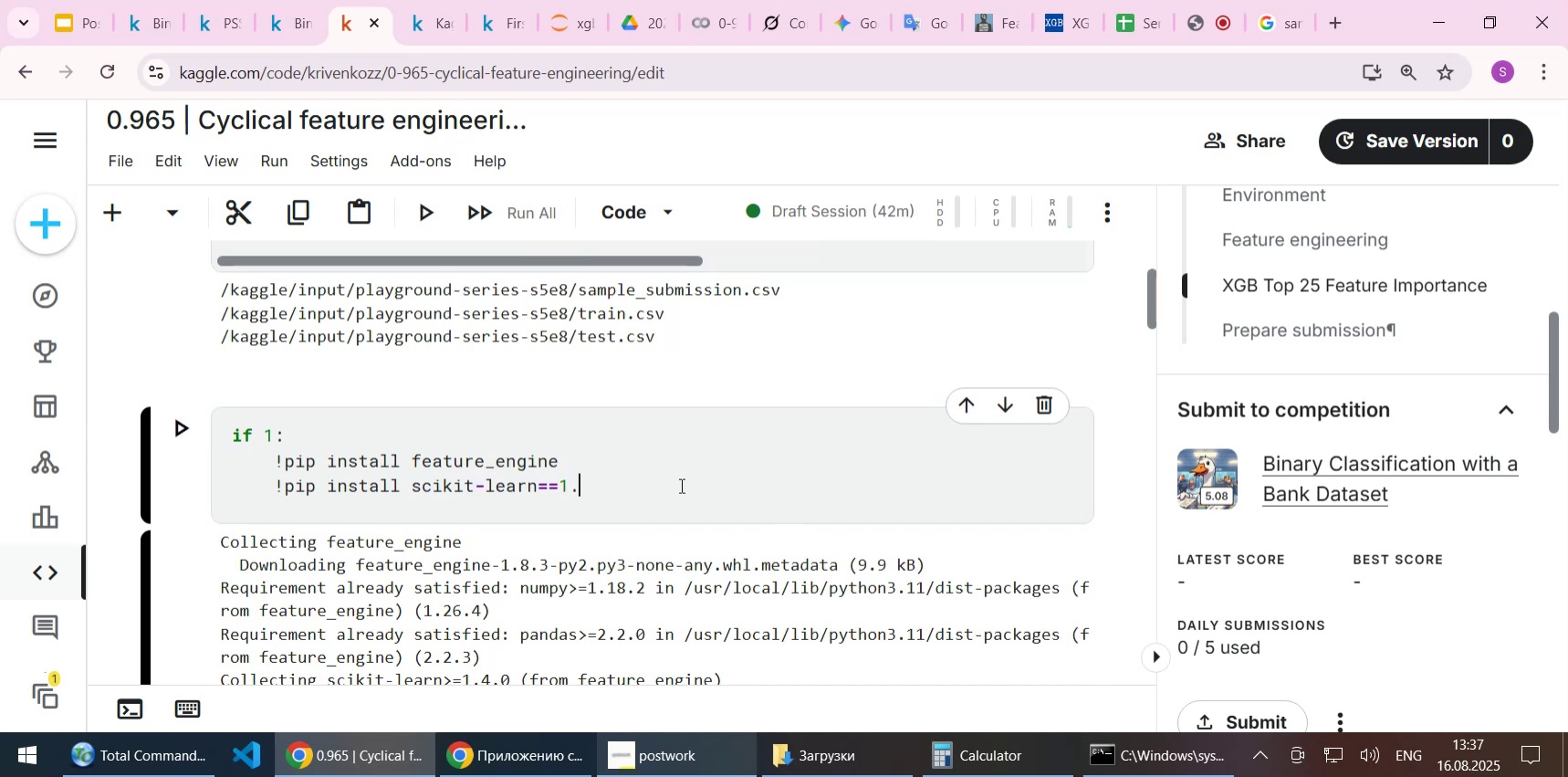 
key(1)
 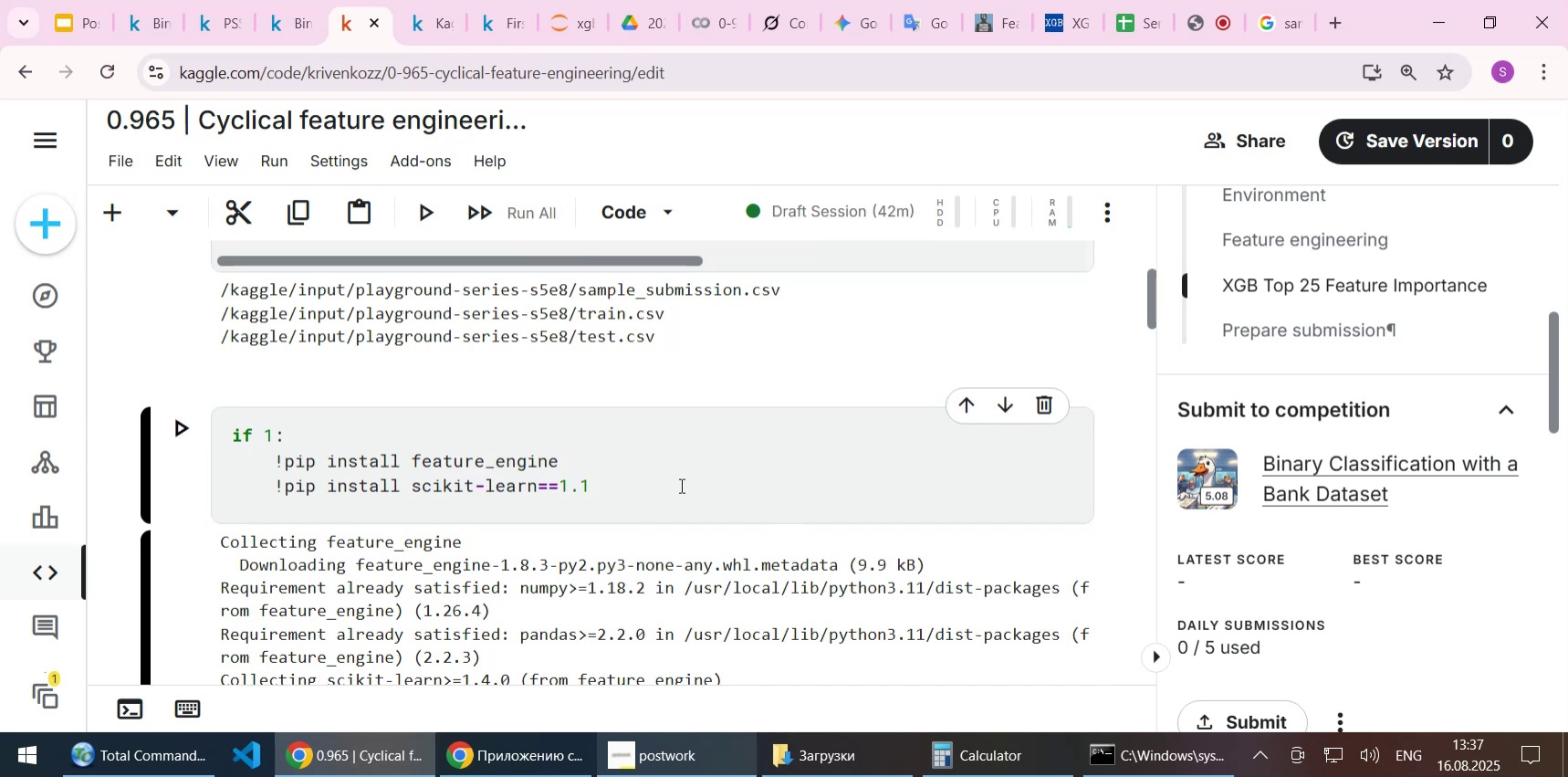 
key(Backspace)
 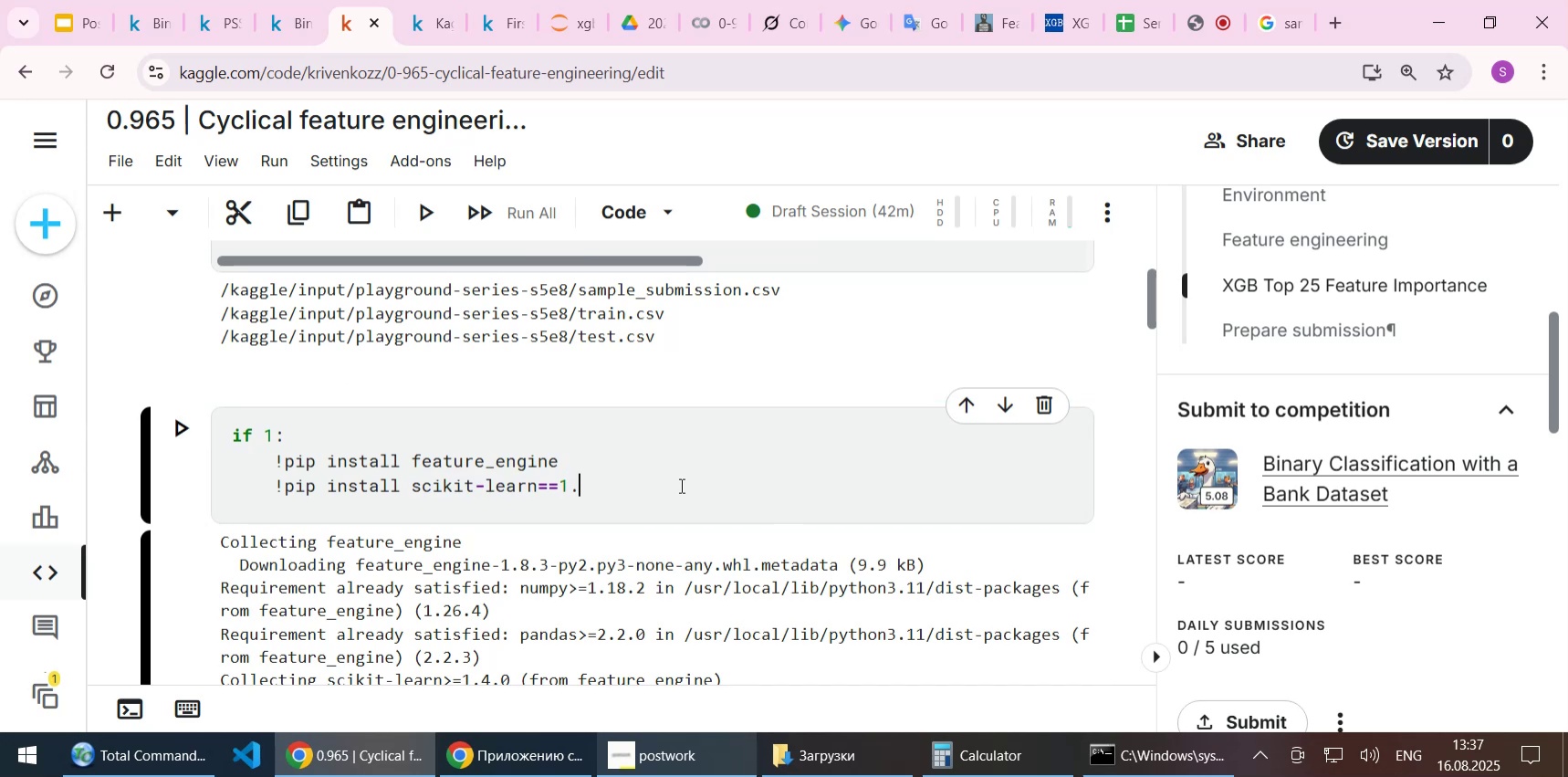 
key(2)
 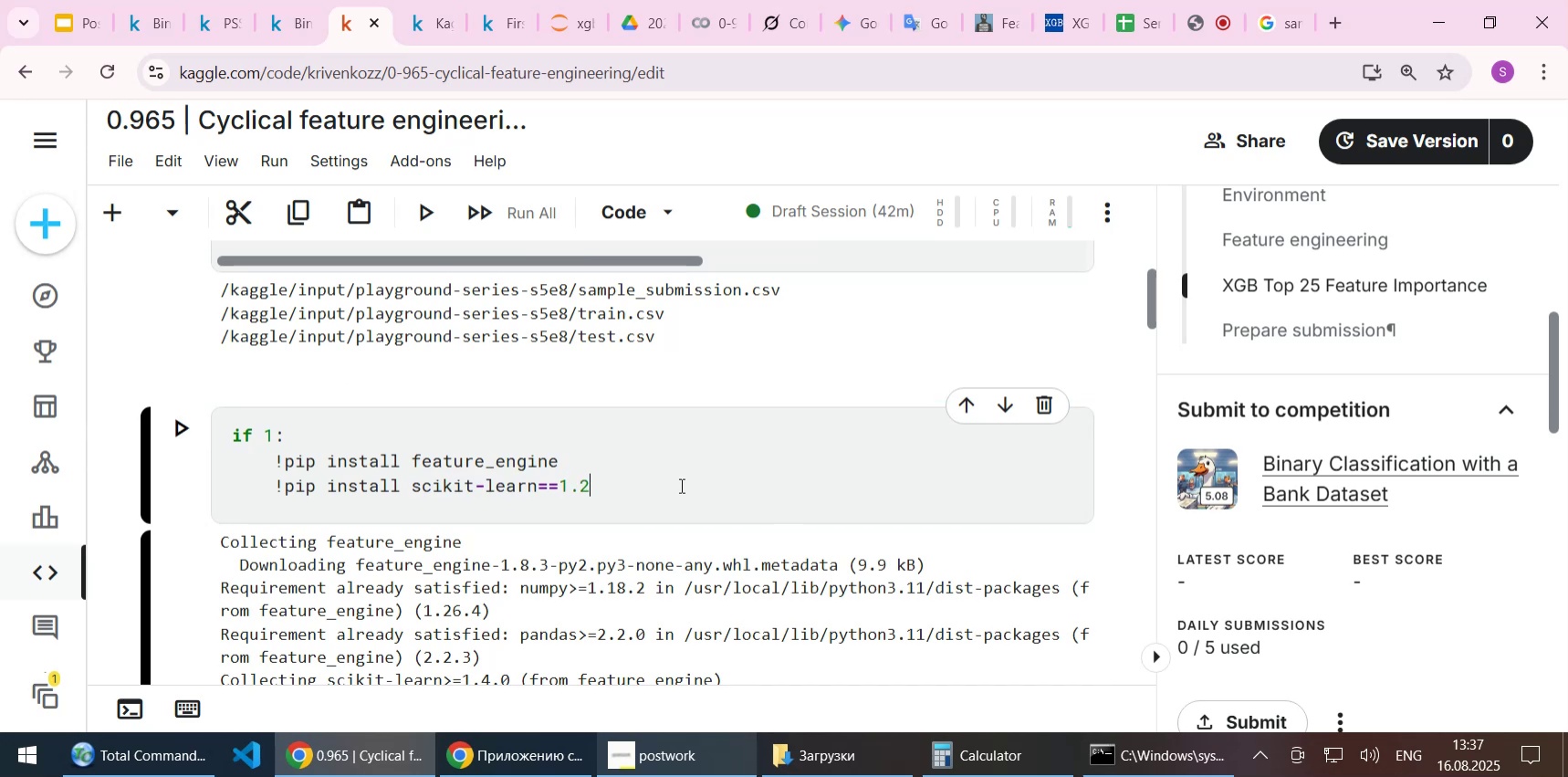 
key(Period)
 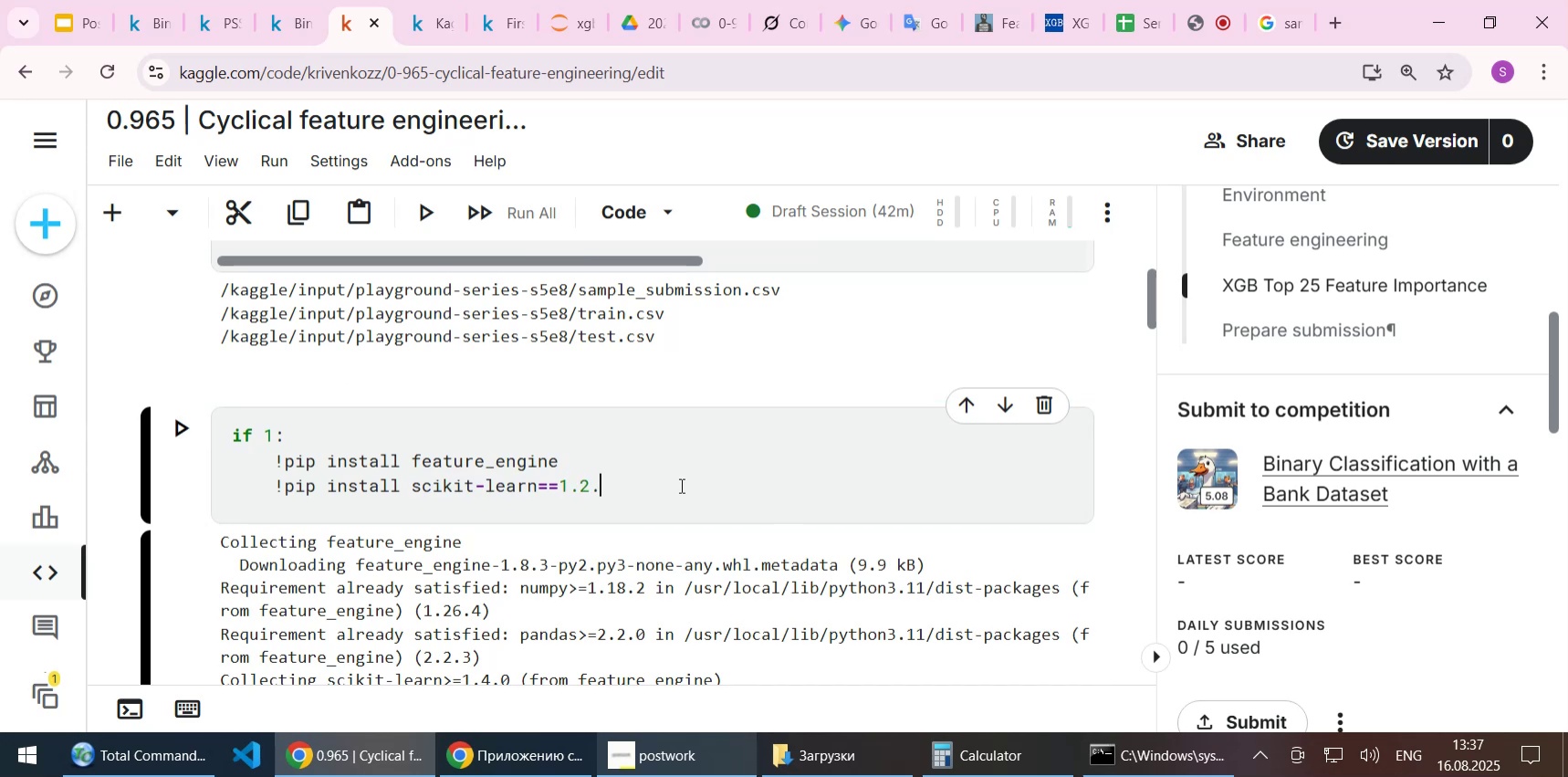 
key(2)
 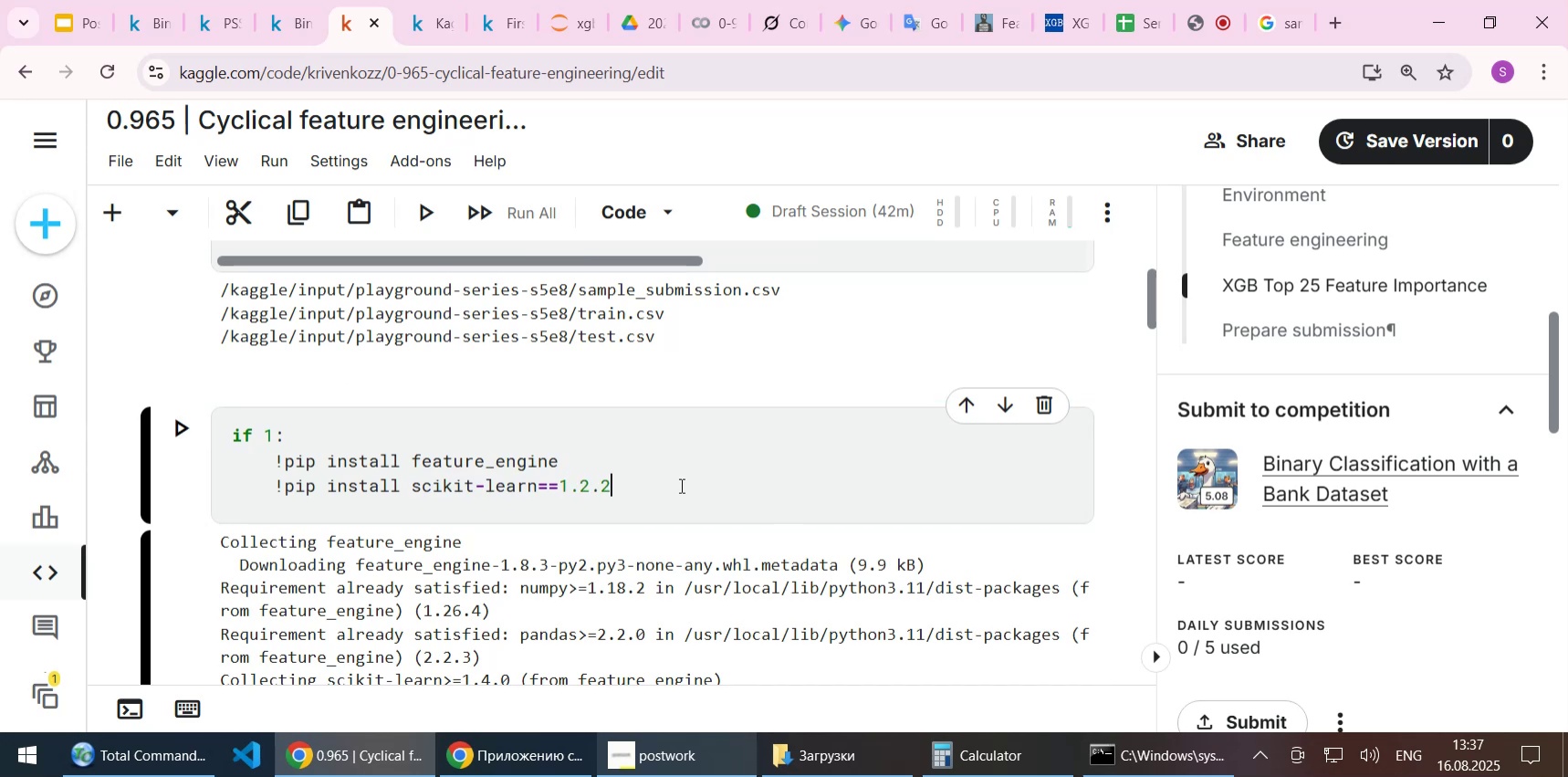 
key(Shift+Enter)
 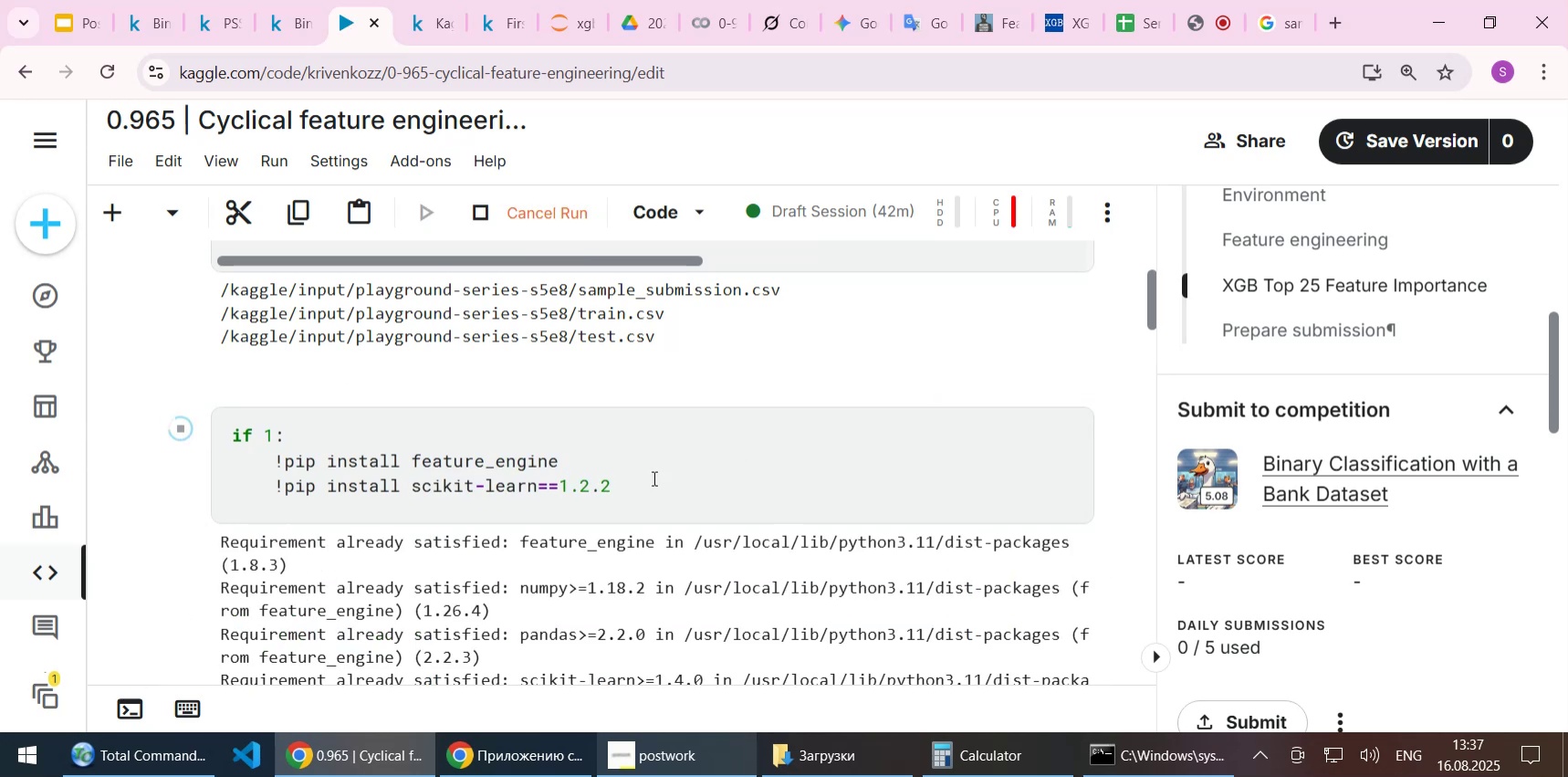 
left_click([412, 485])
 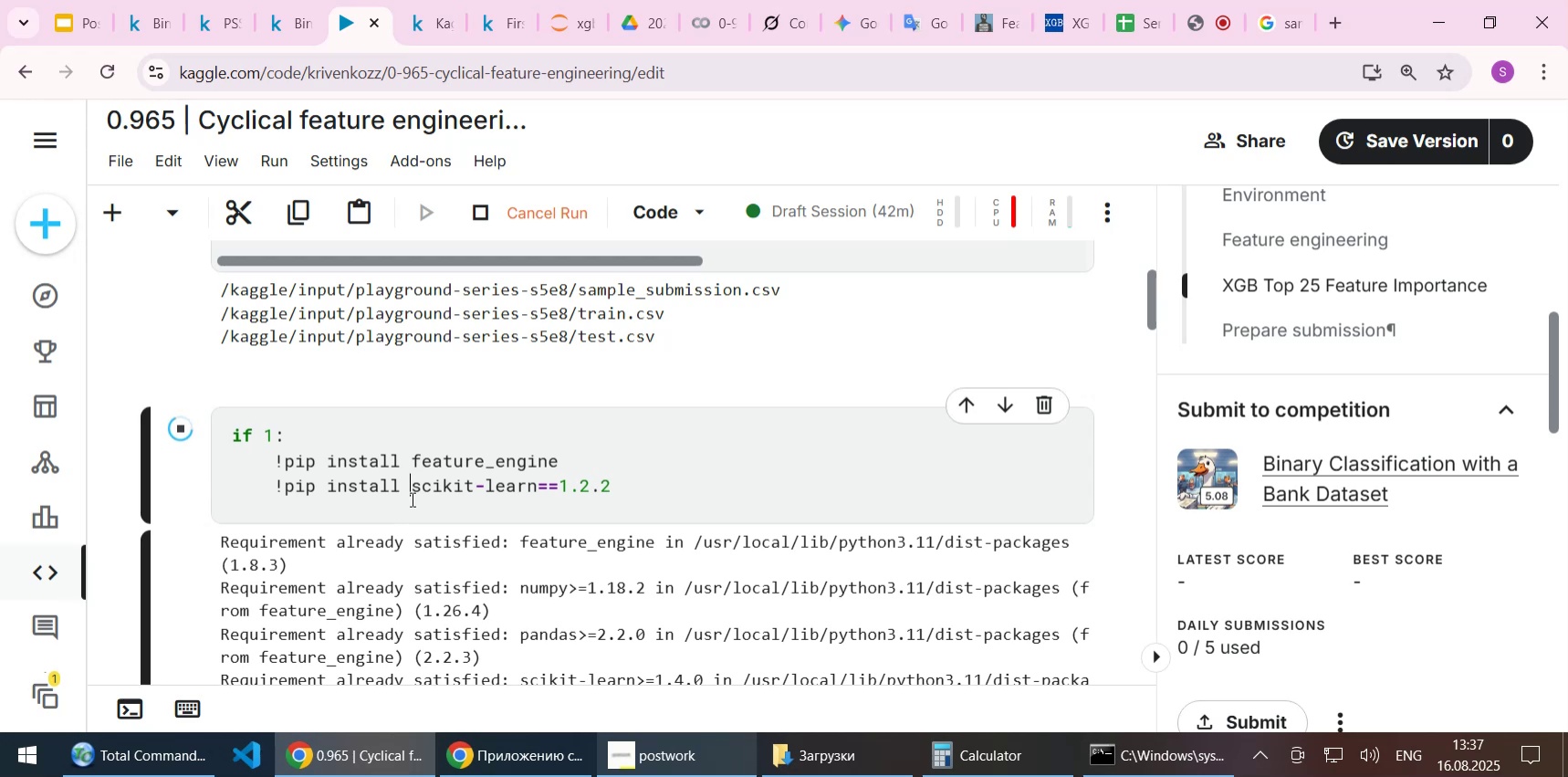 
key(Minus)
 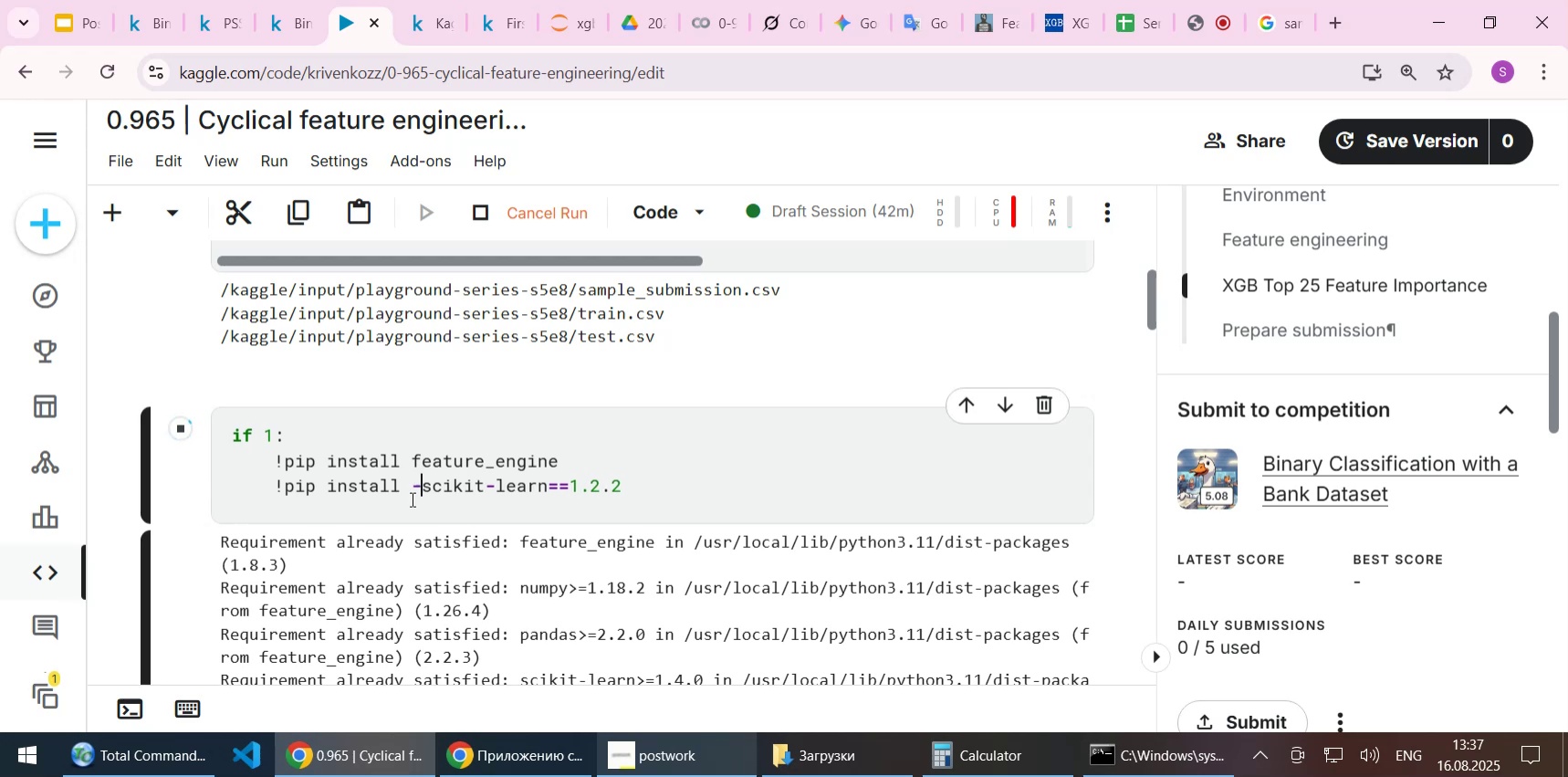 
key(Shift+ShiftLeft)
 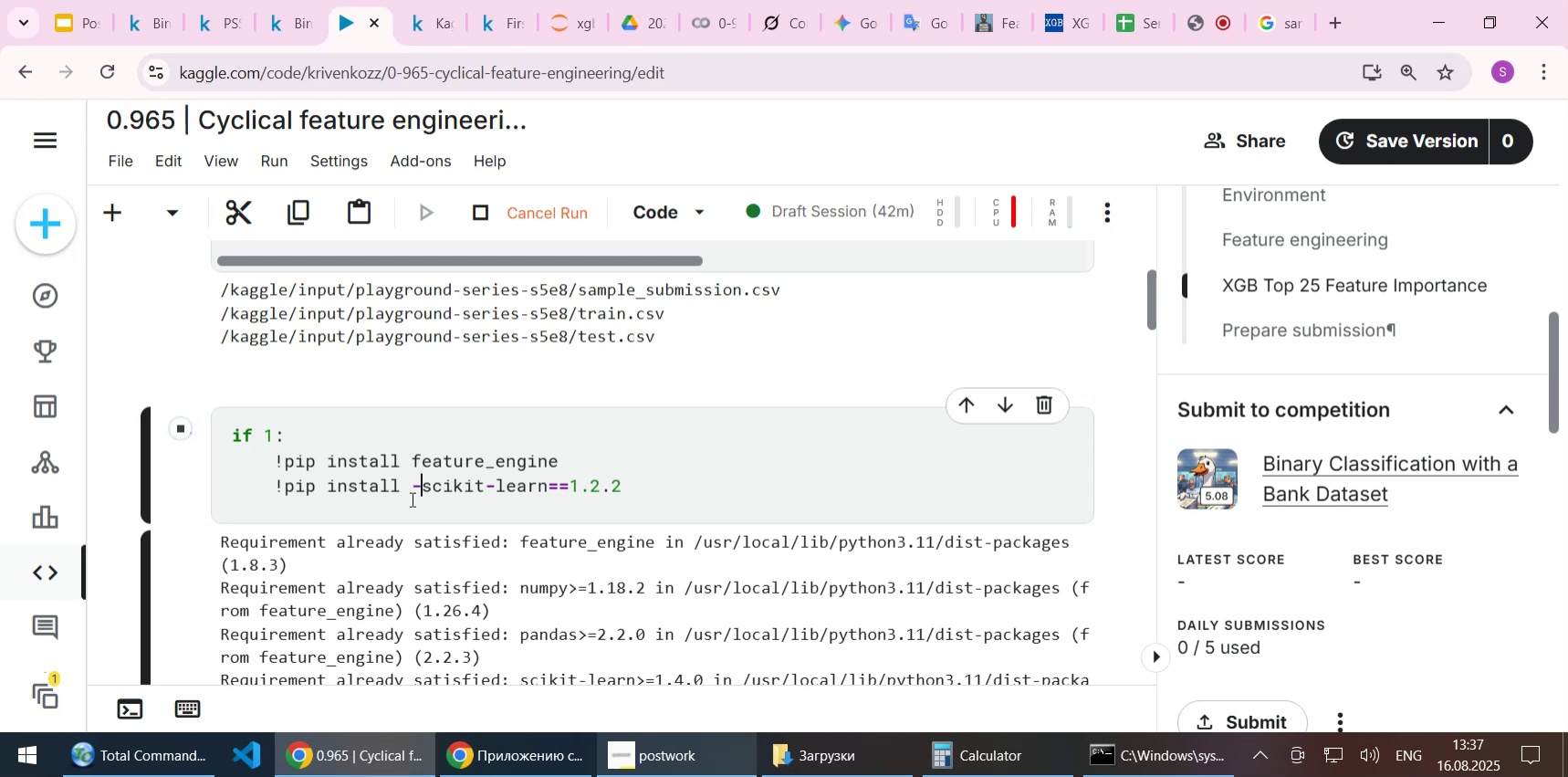 
key(Shift+U)
 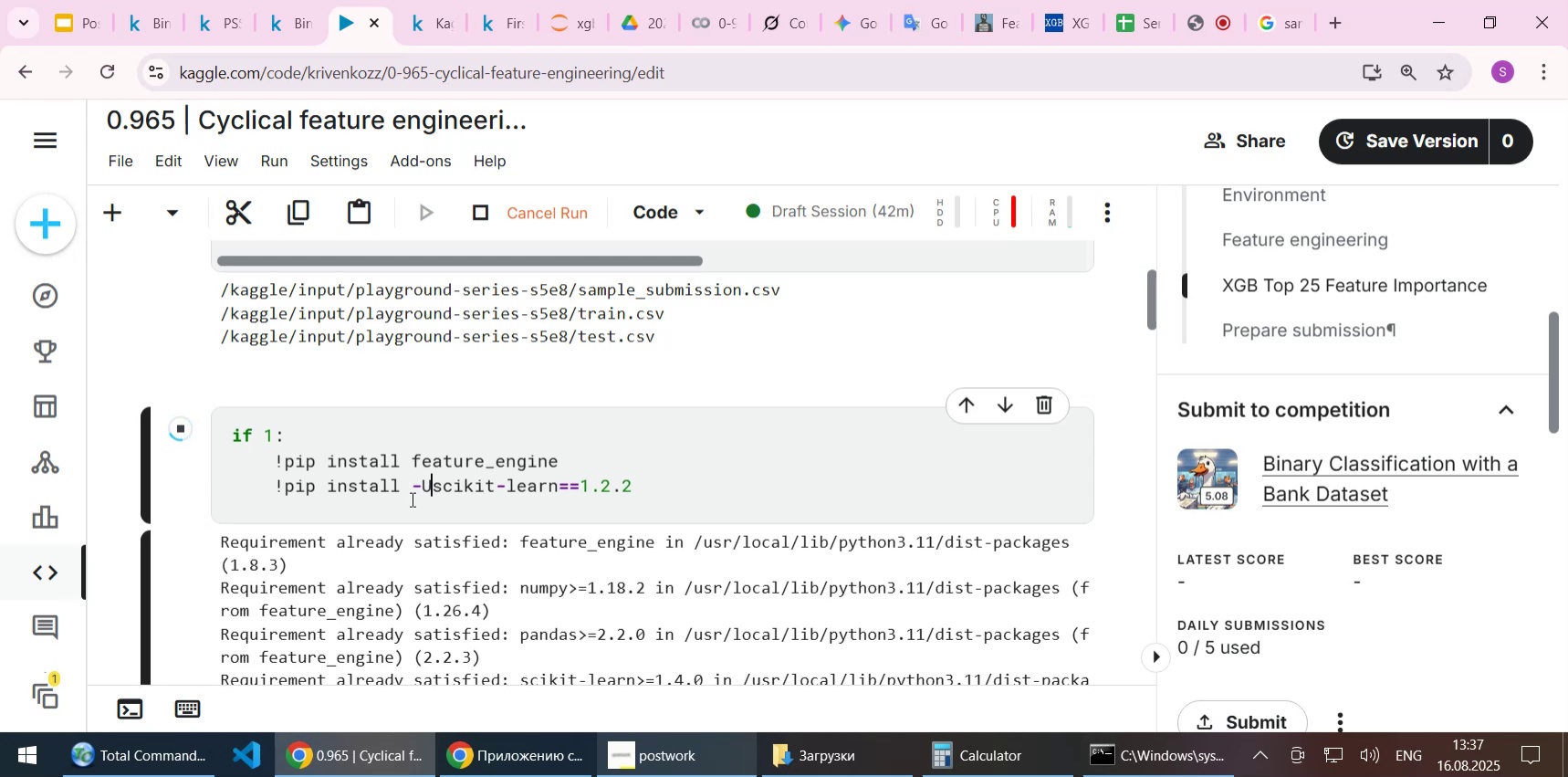 
key(Space)
 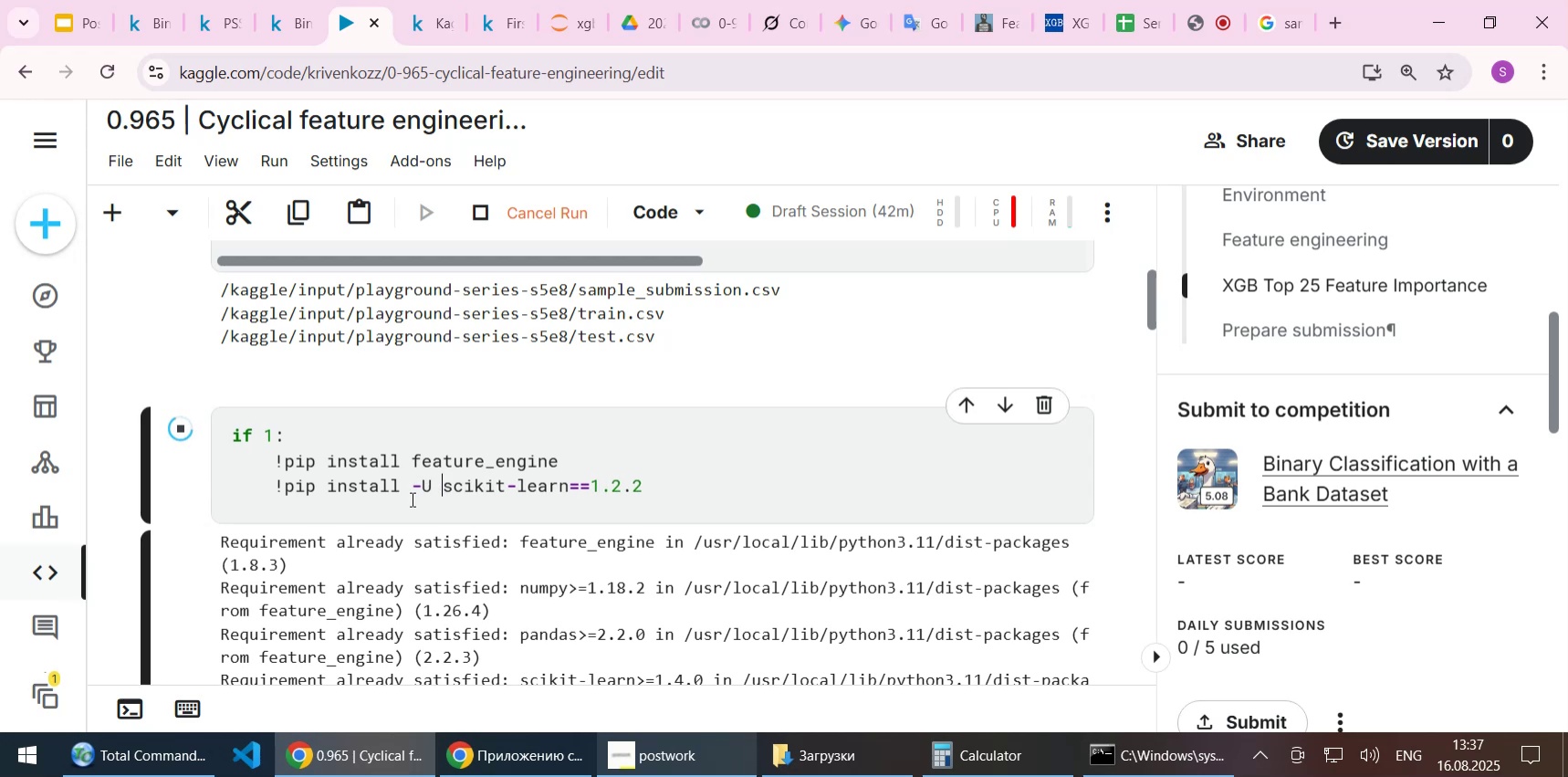 
scroll: coordinate [827, 435], scroll_direction: down, amount: 21.0
 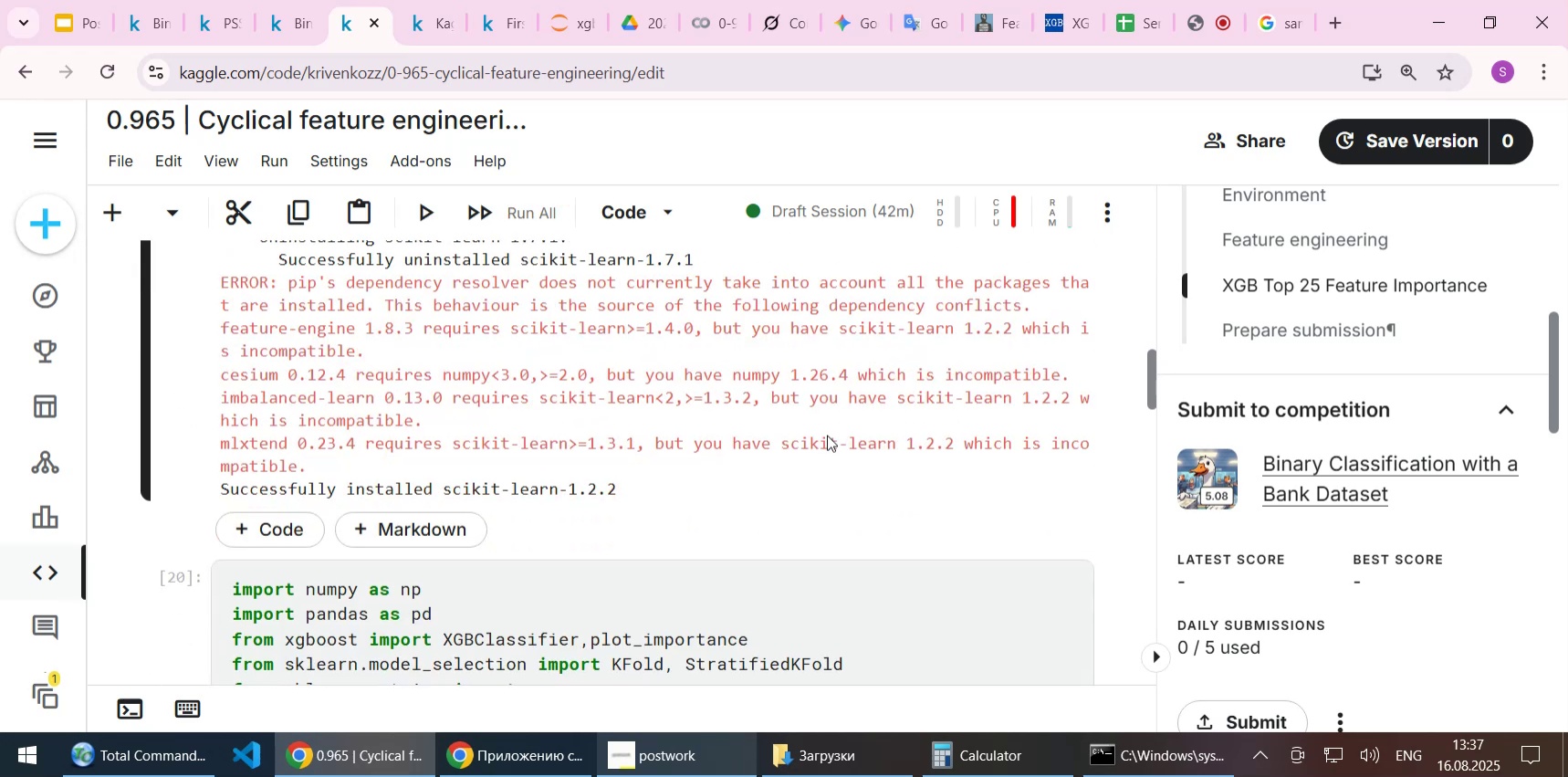 
scroll: coordinate [826, 435], scroll_direction: up, amount: 11.0
 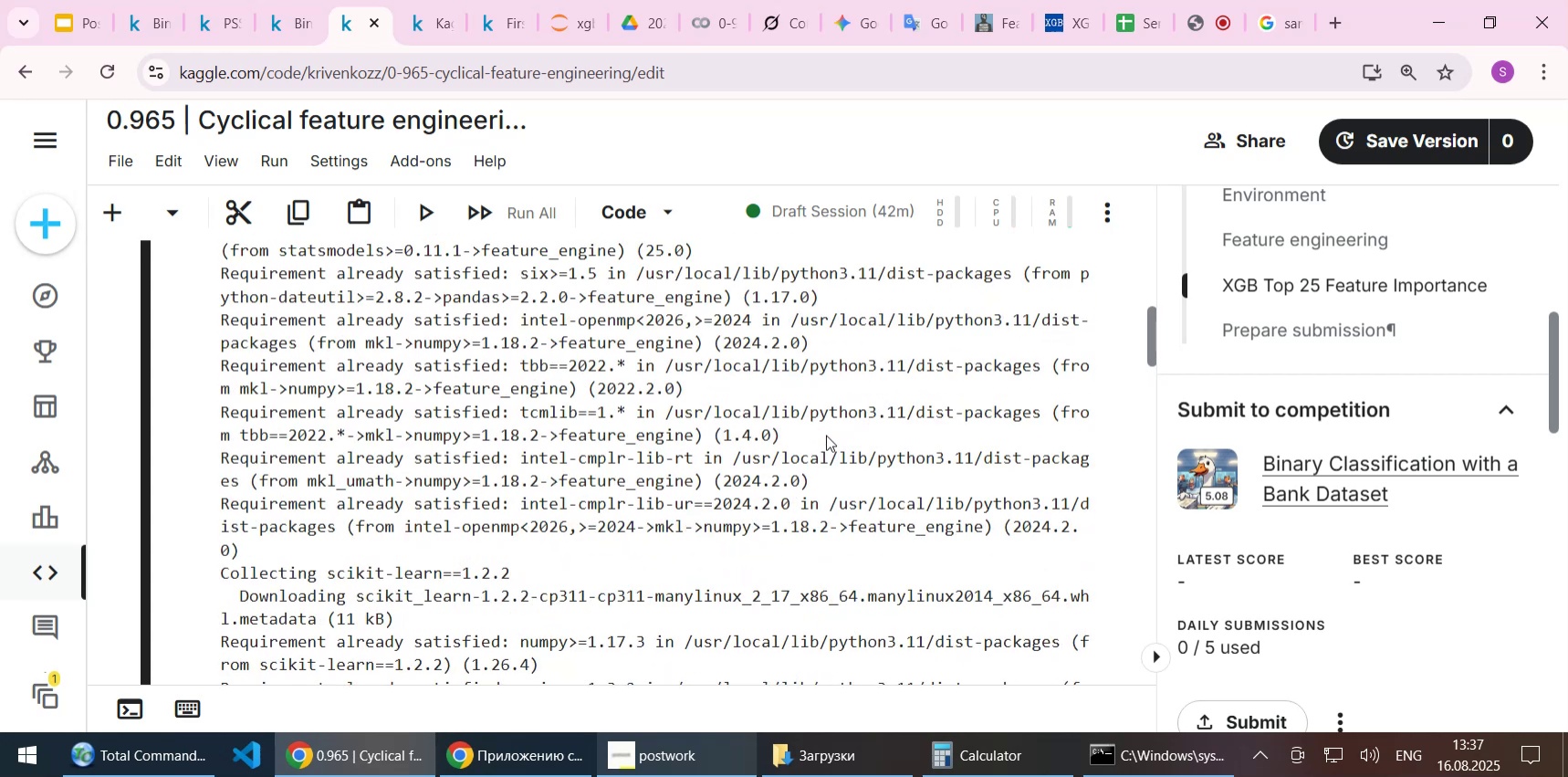 
scroll: coordinate [826, 435], scroll_direction: down, amount: 8.0
 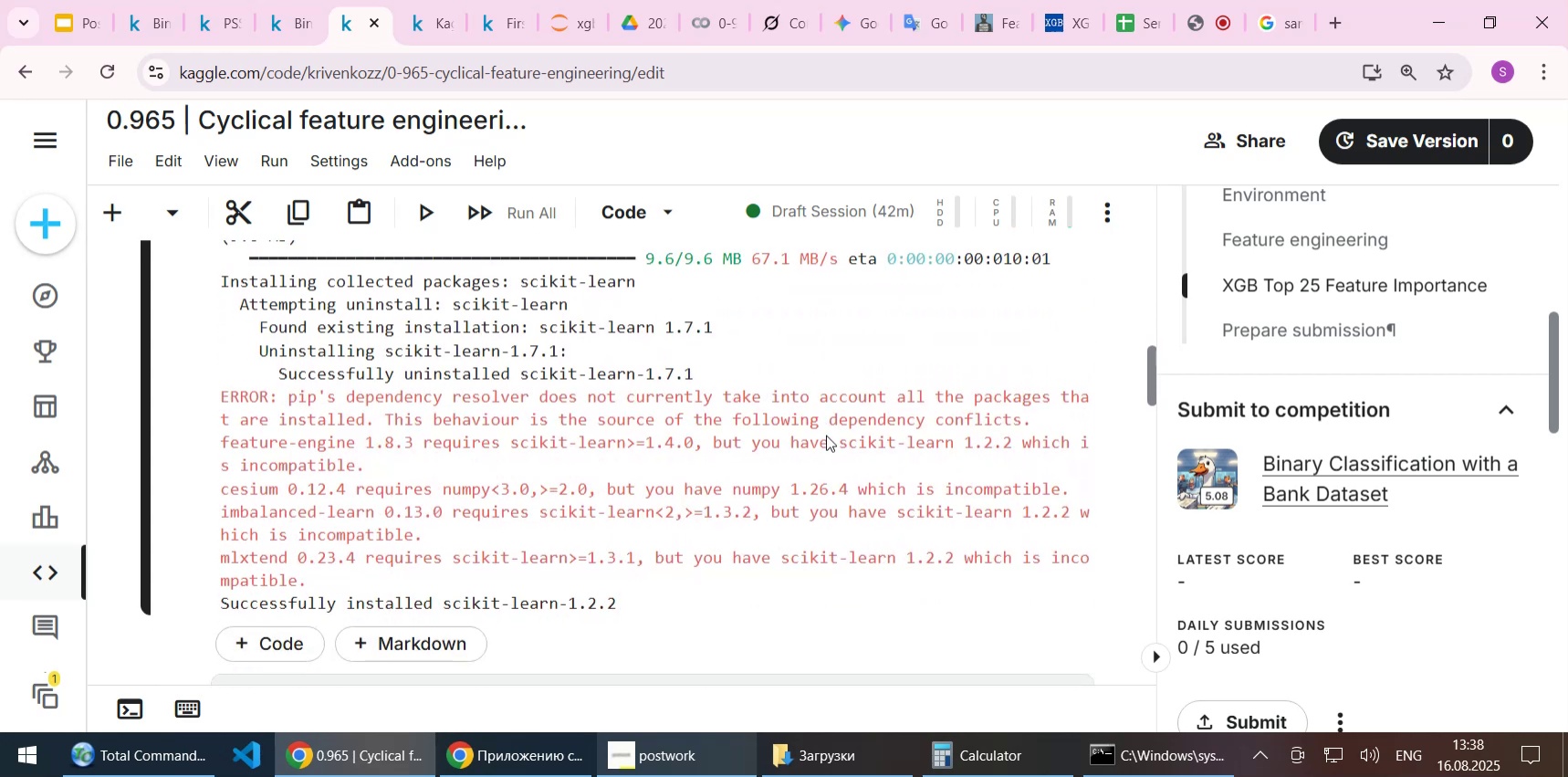 
scroll: coordinate [826, 435], scroll_direction: up, amount: 12.0
 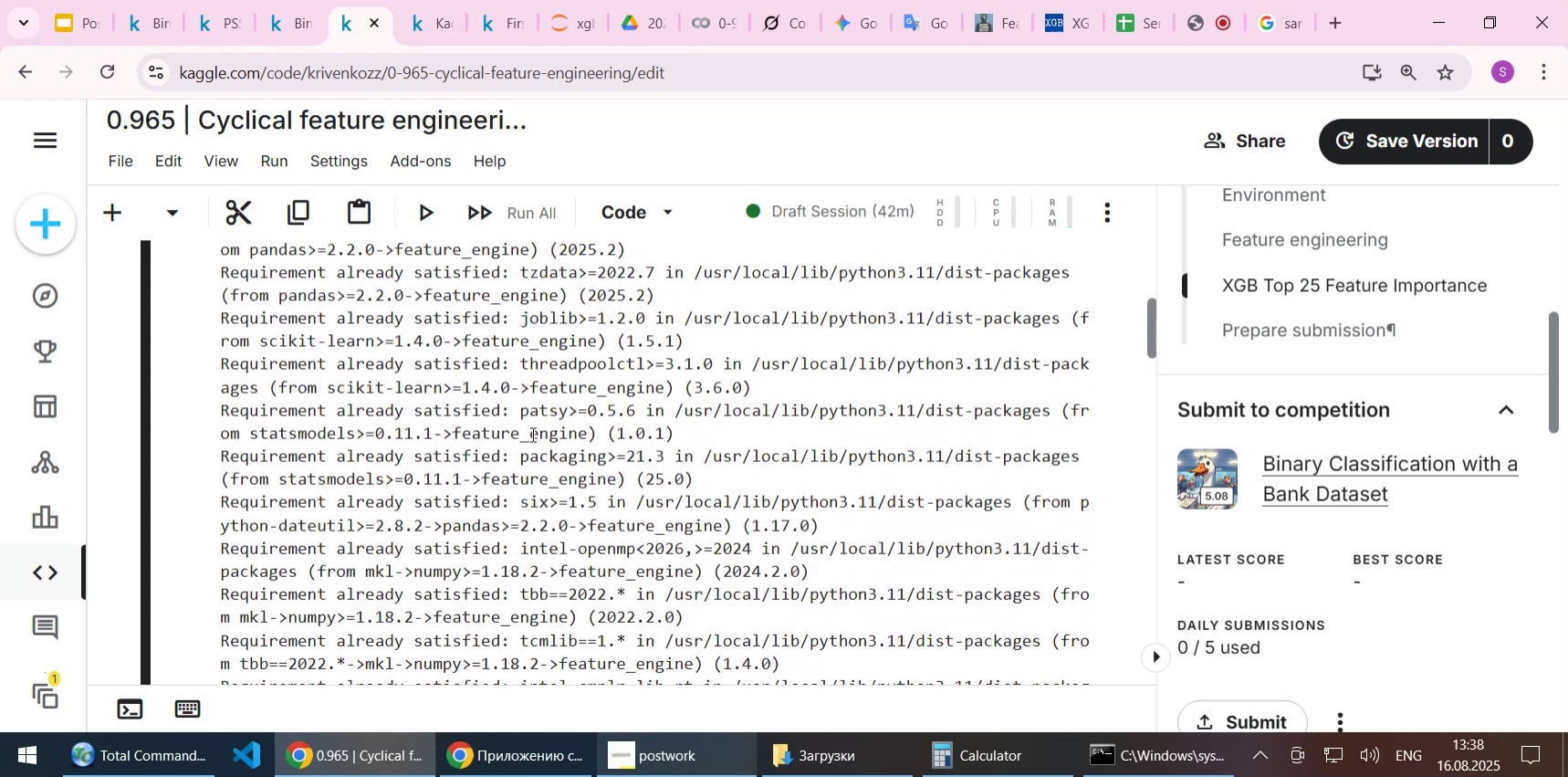 
double_click([531, 434])
 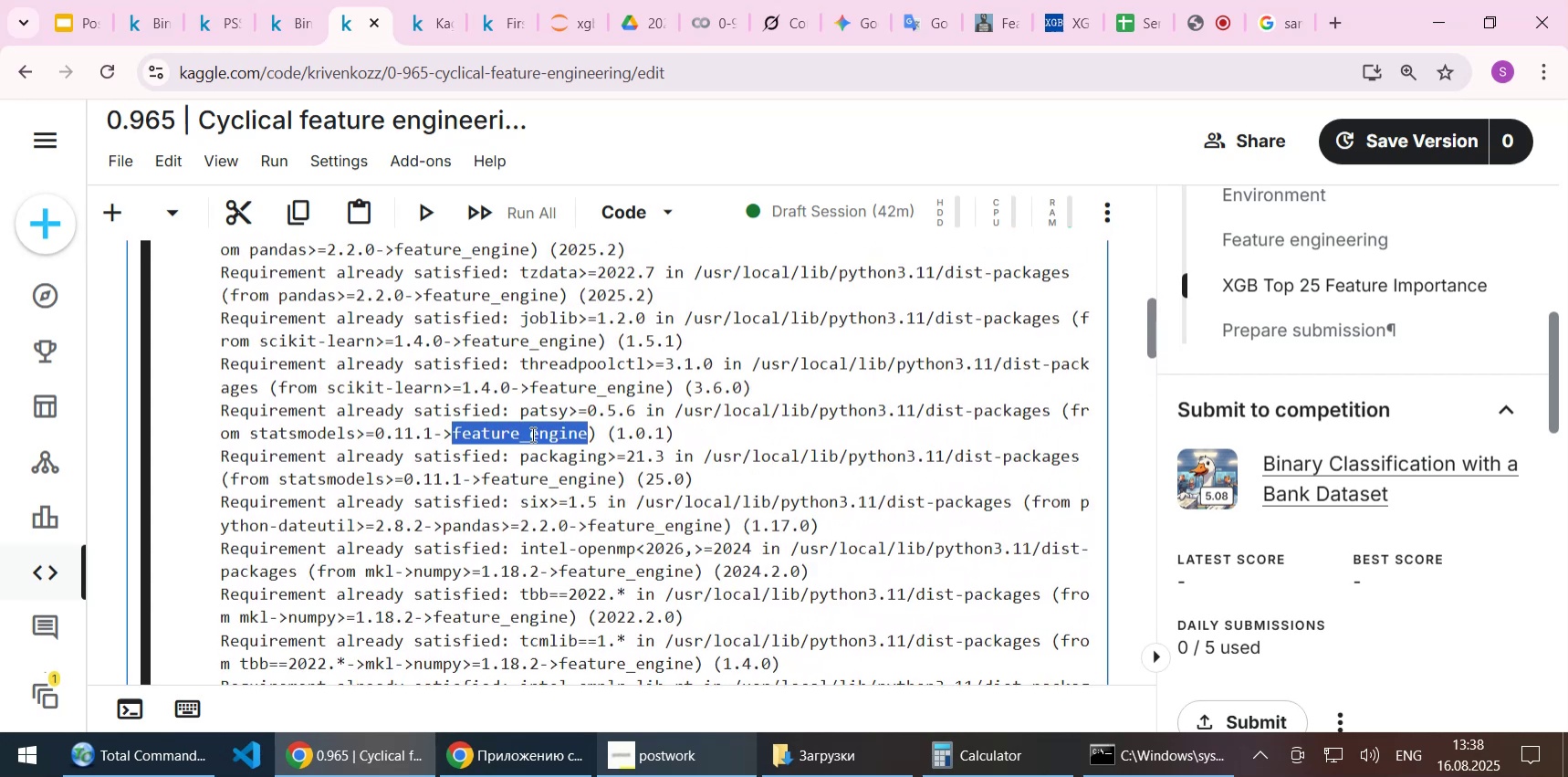 
key(Control+C)
 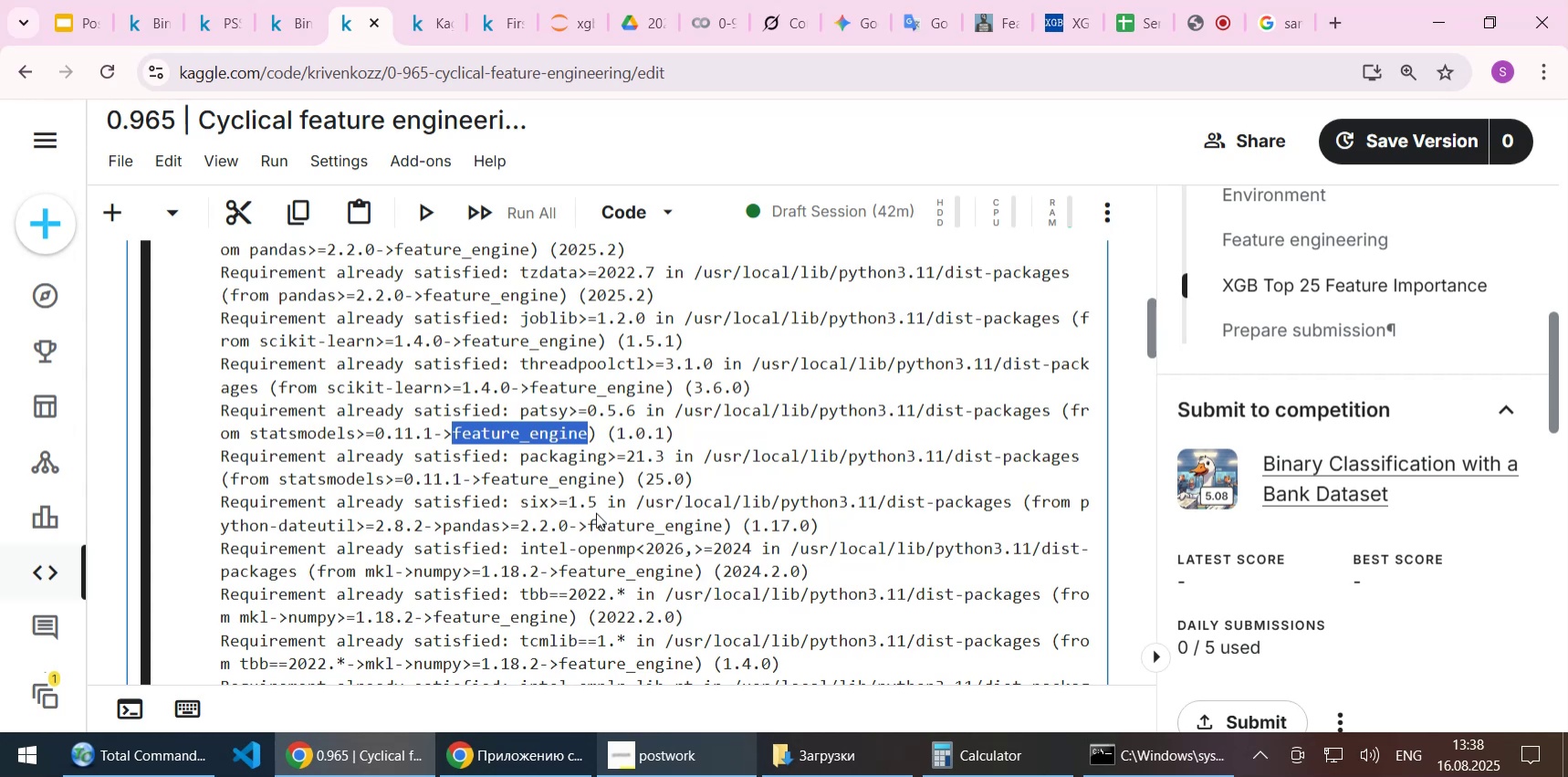 
scroll: coordinate [596, 512], scroll_direction: up, amount: 9.0
 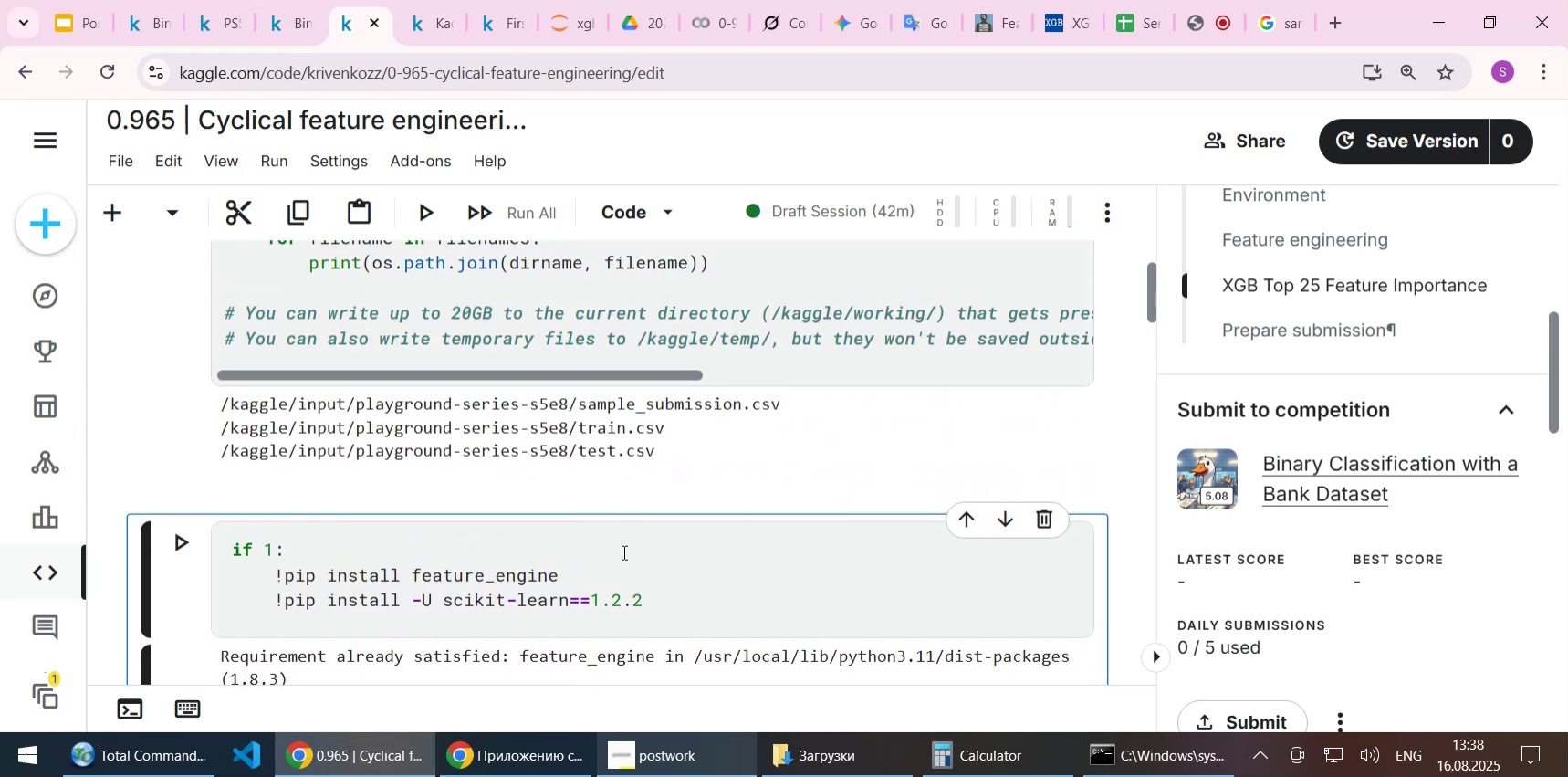 
left_click([603, 575])
 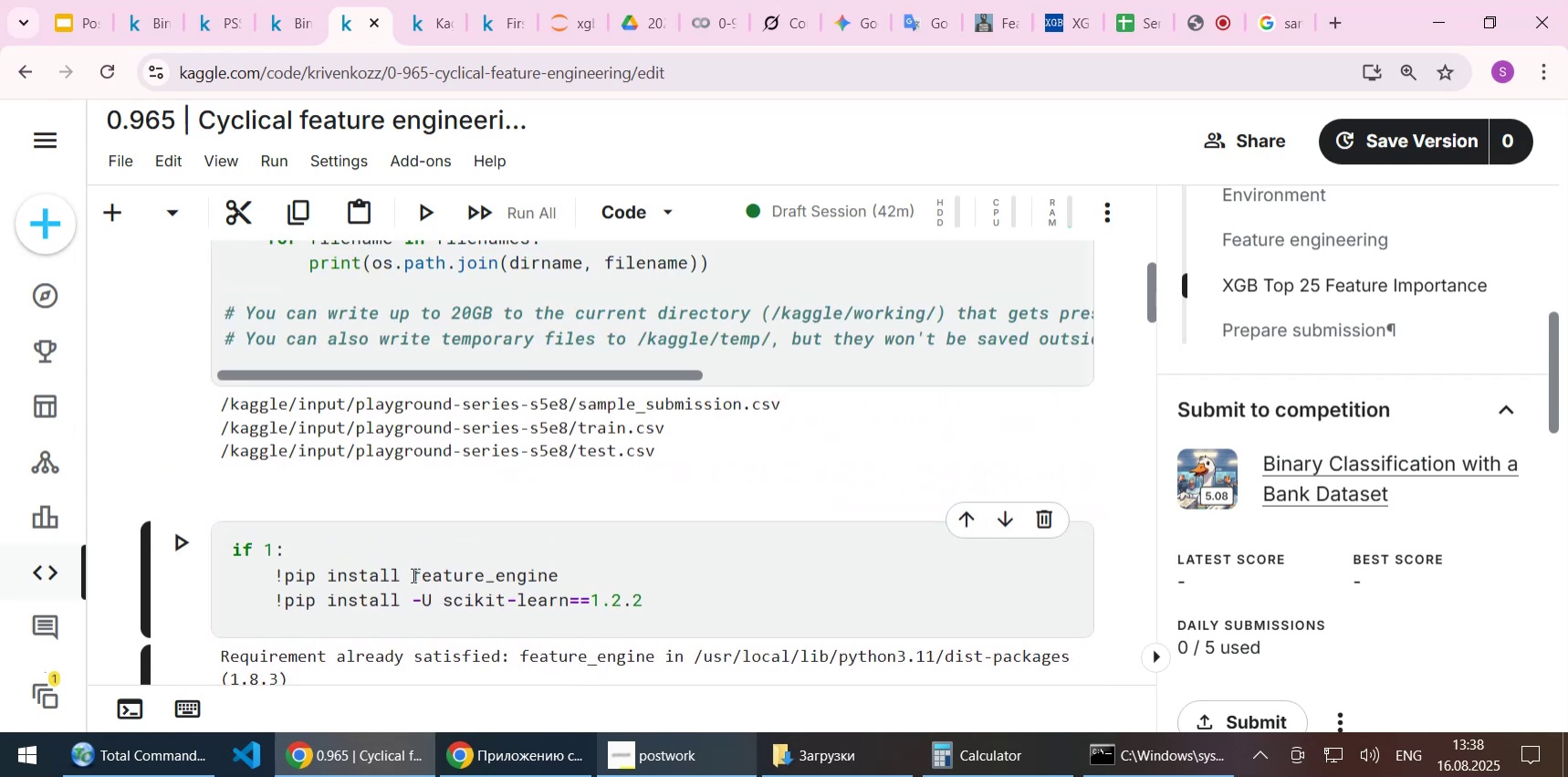 
left_click([412, 574])
 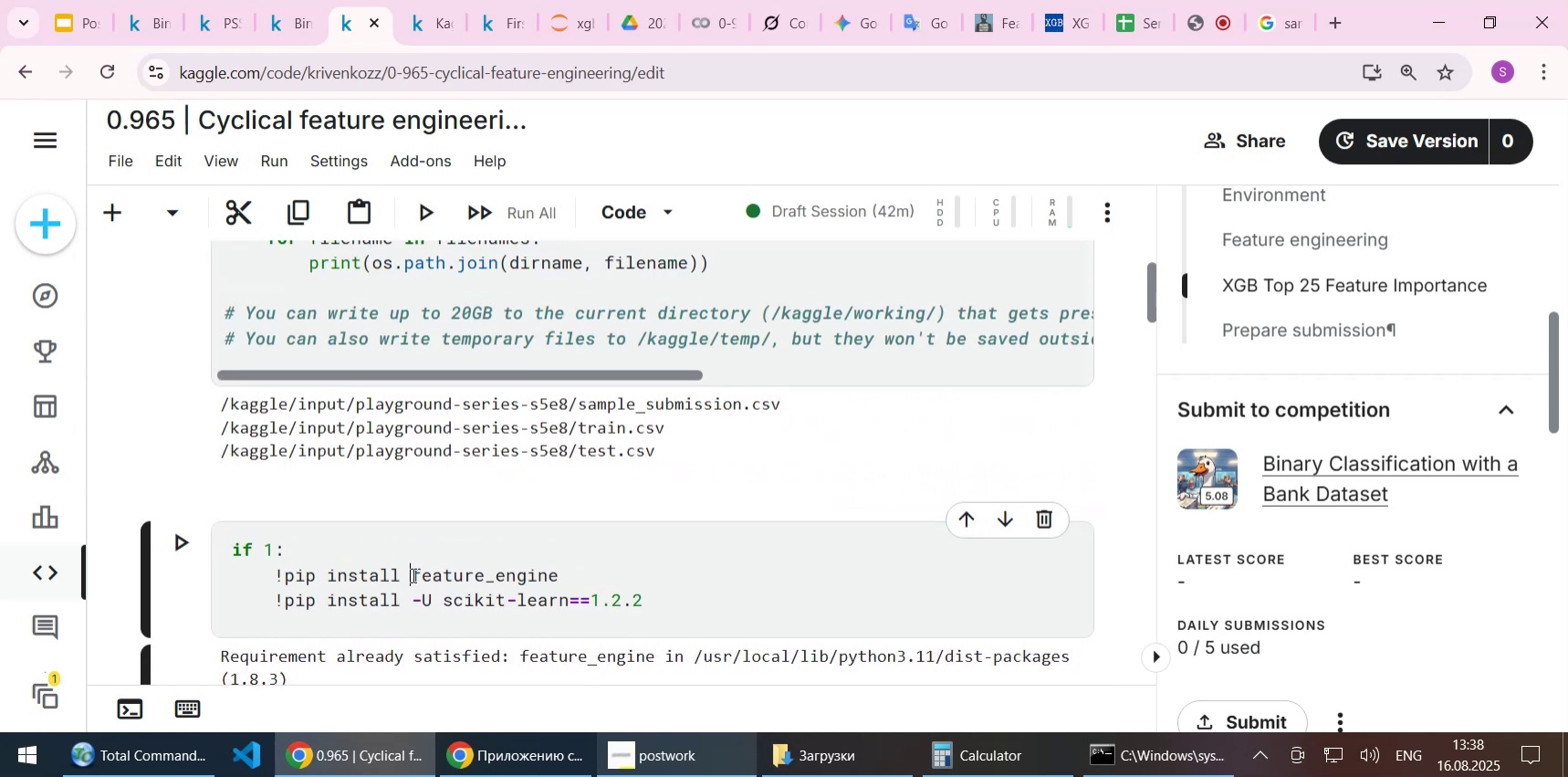 
key(Minus)
 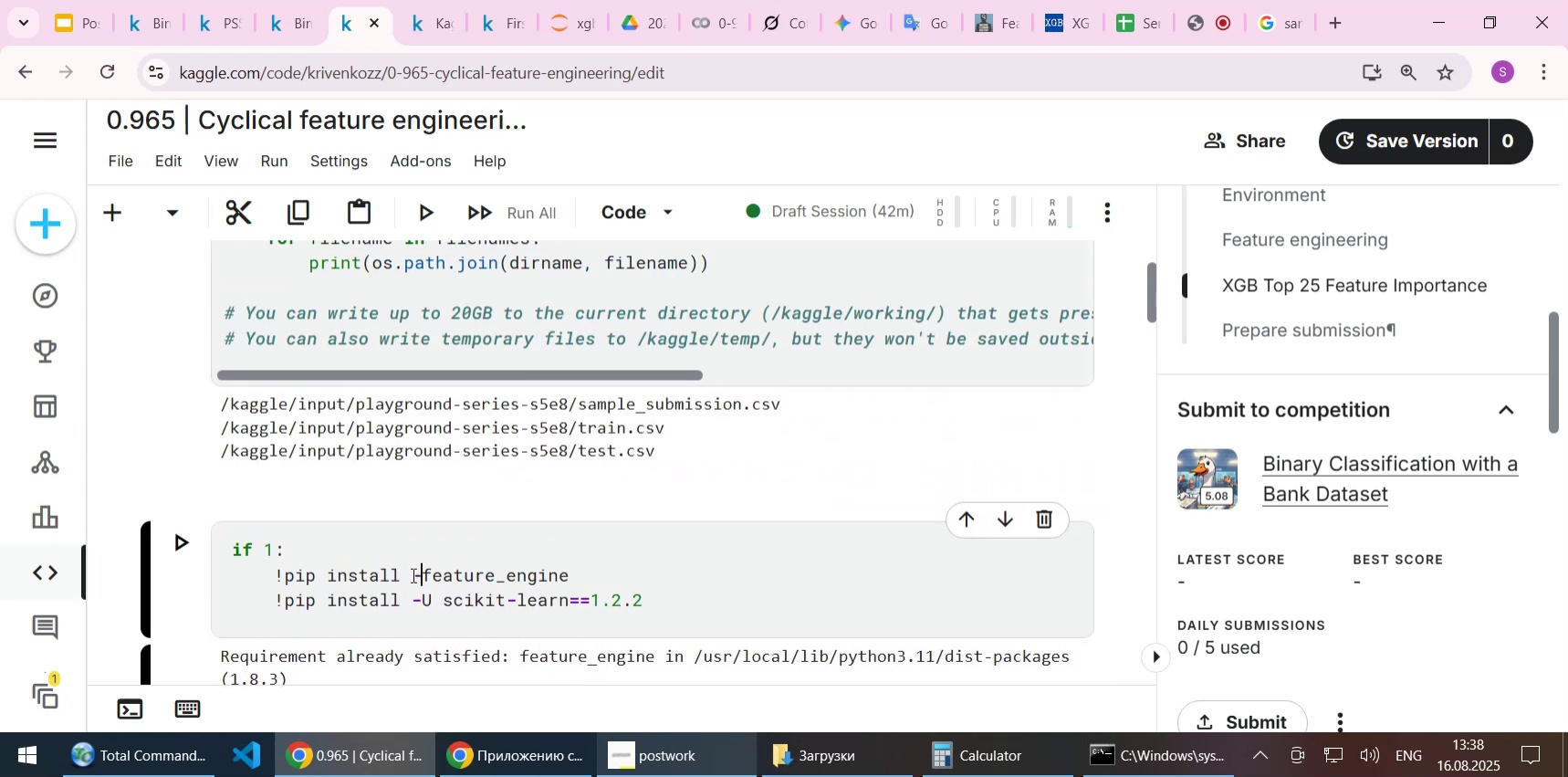 
key(Shift+ShiftLeft)
 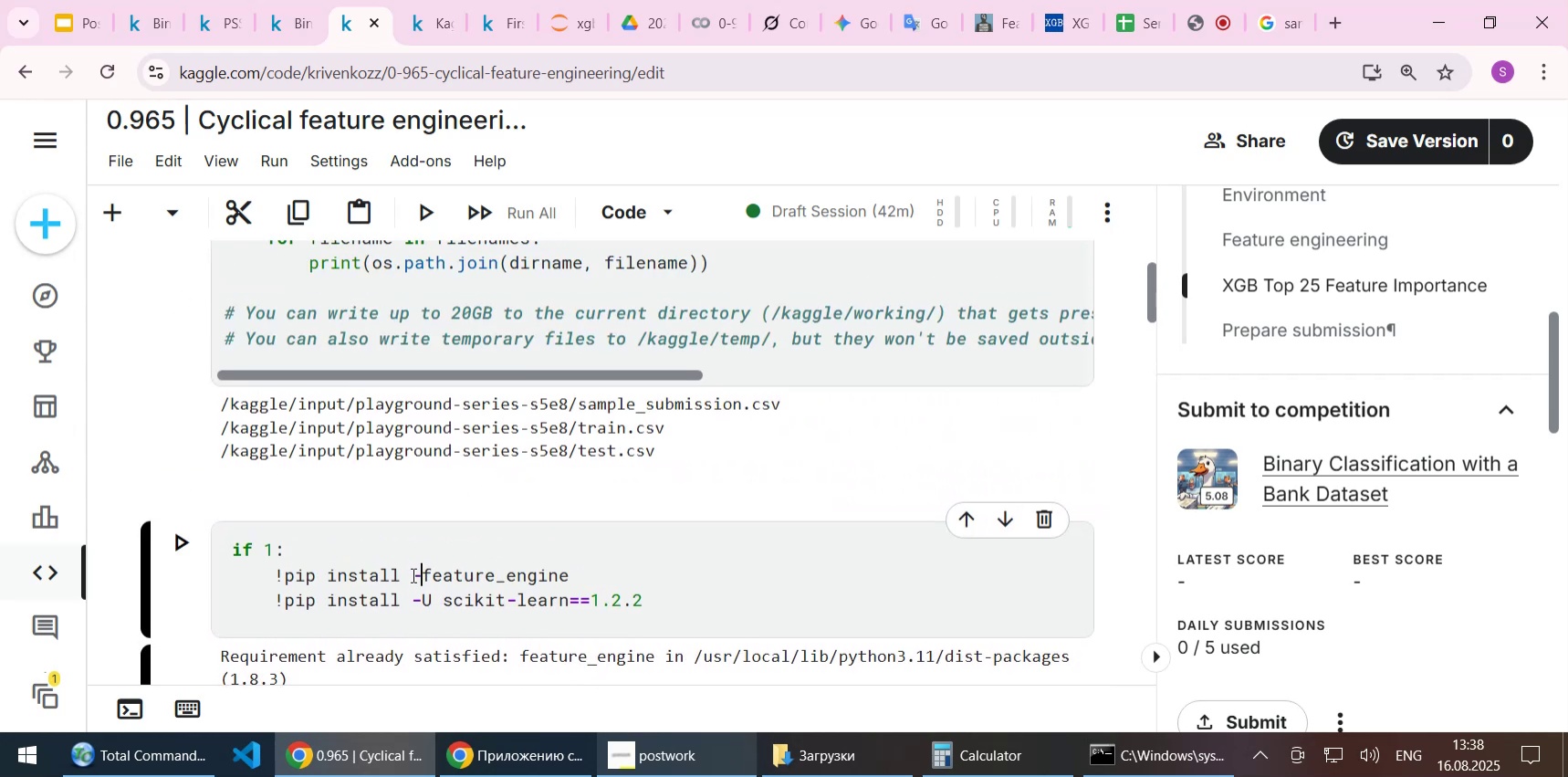 
key(Shift+U)
 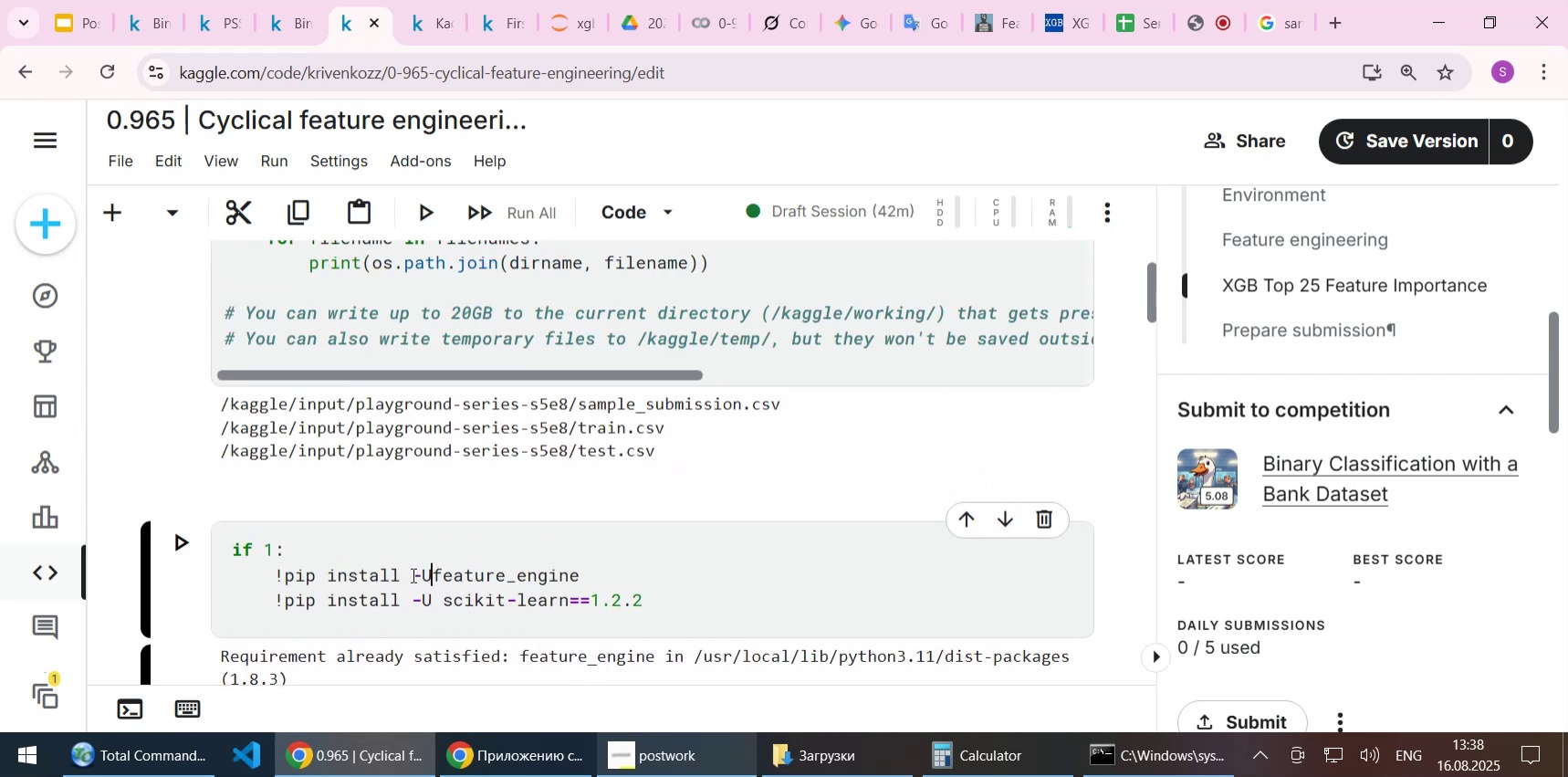 
key(Space)
 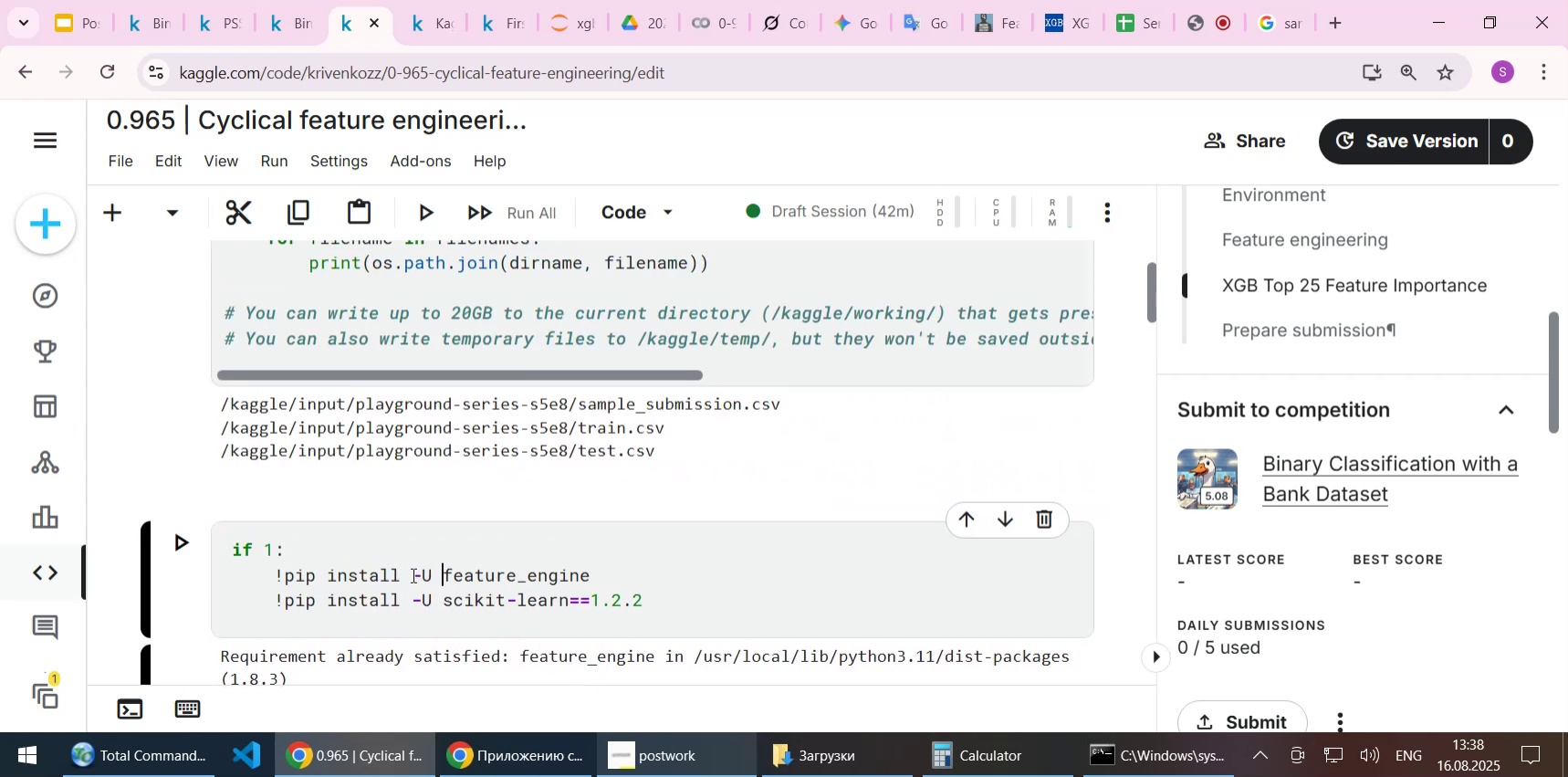 
key(End)
 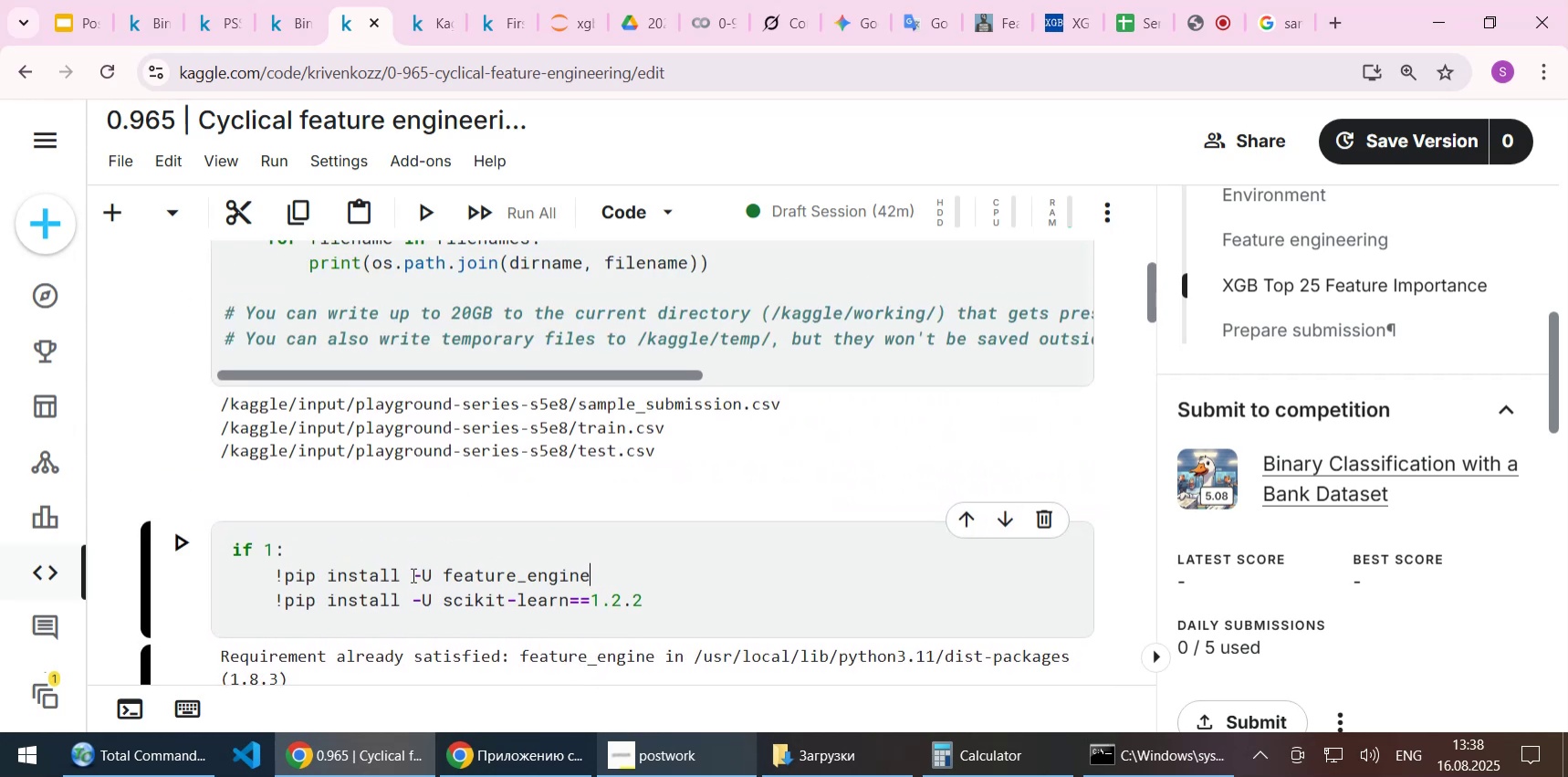 
key(Equal)
 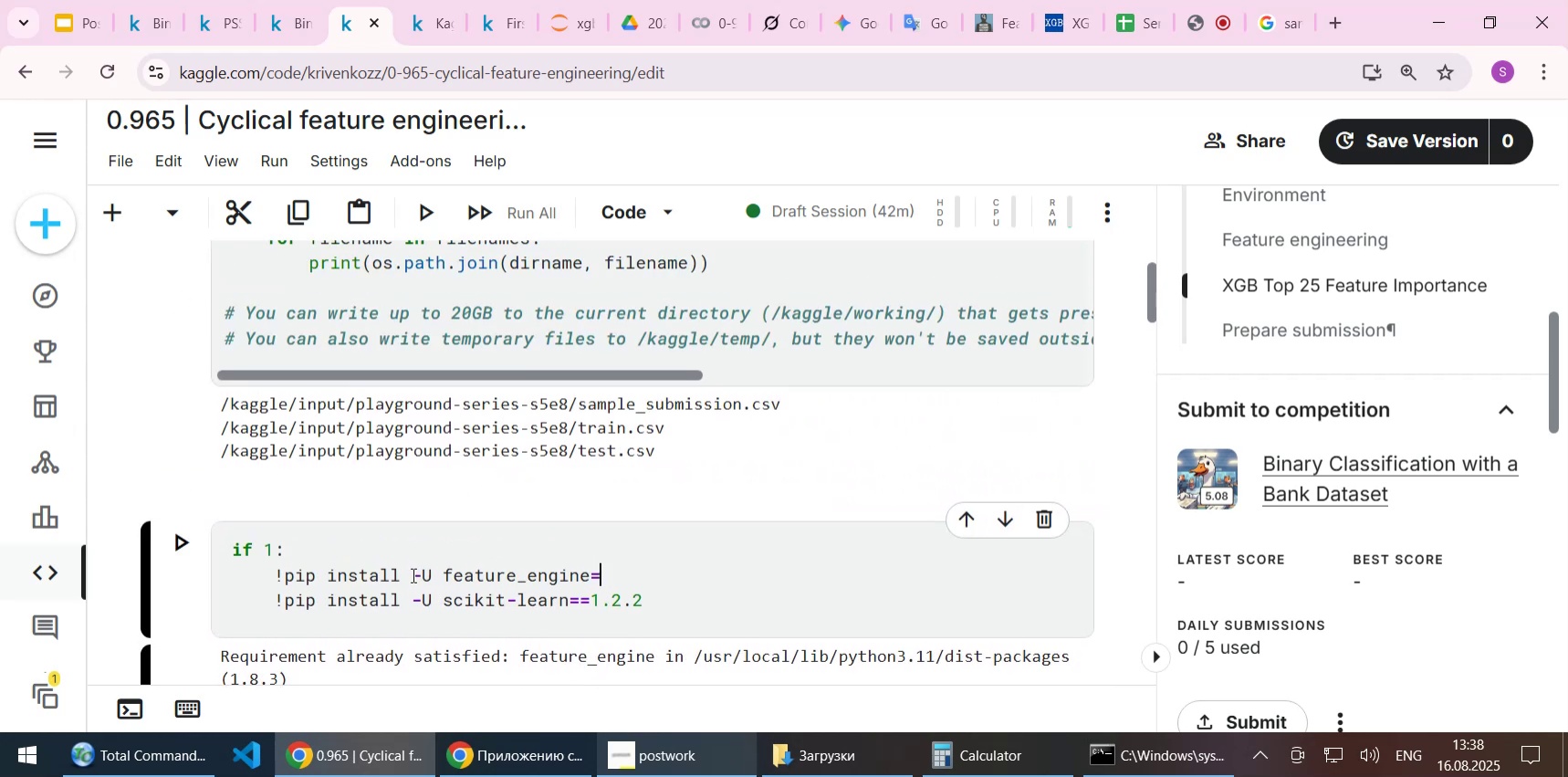 
key(Equal)
 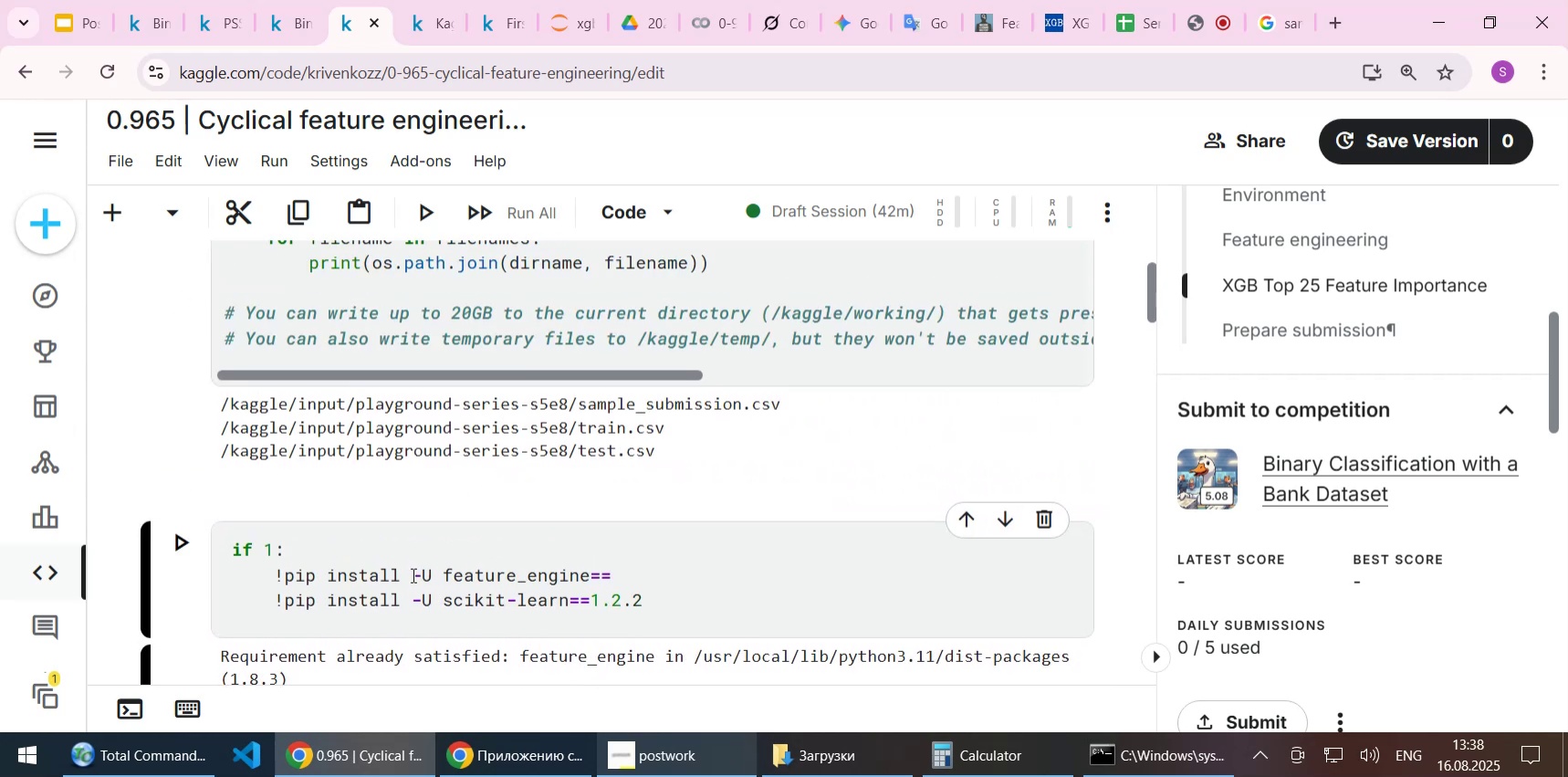 
key(0)
 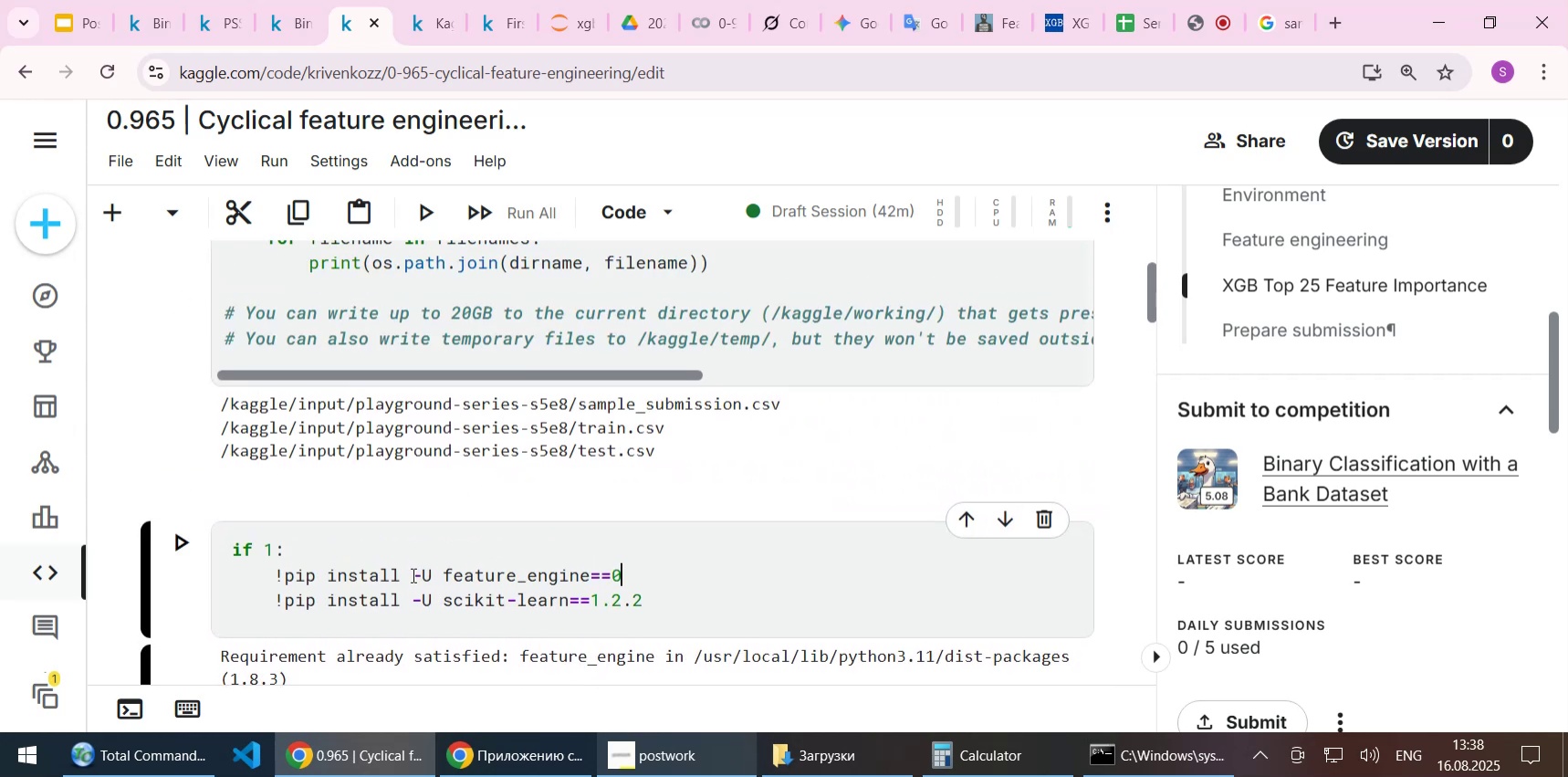 
key(Period)
 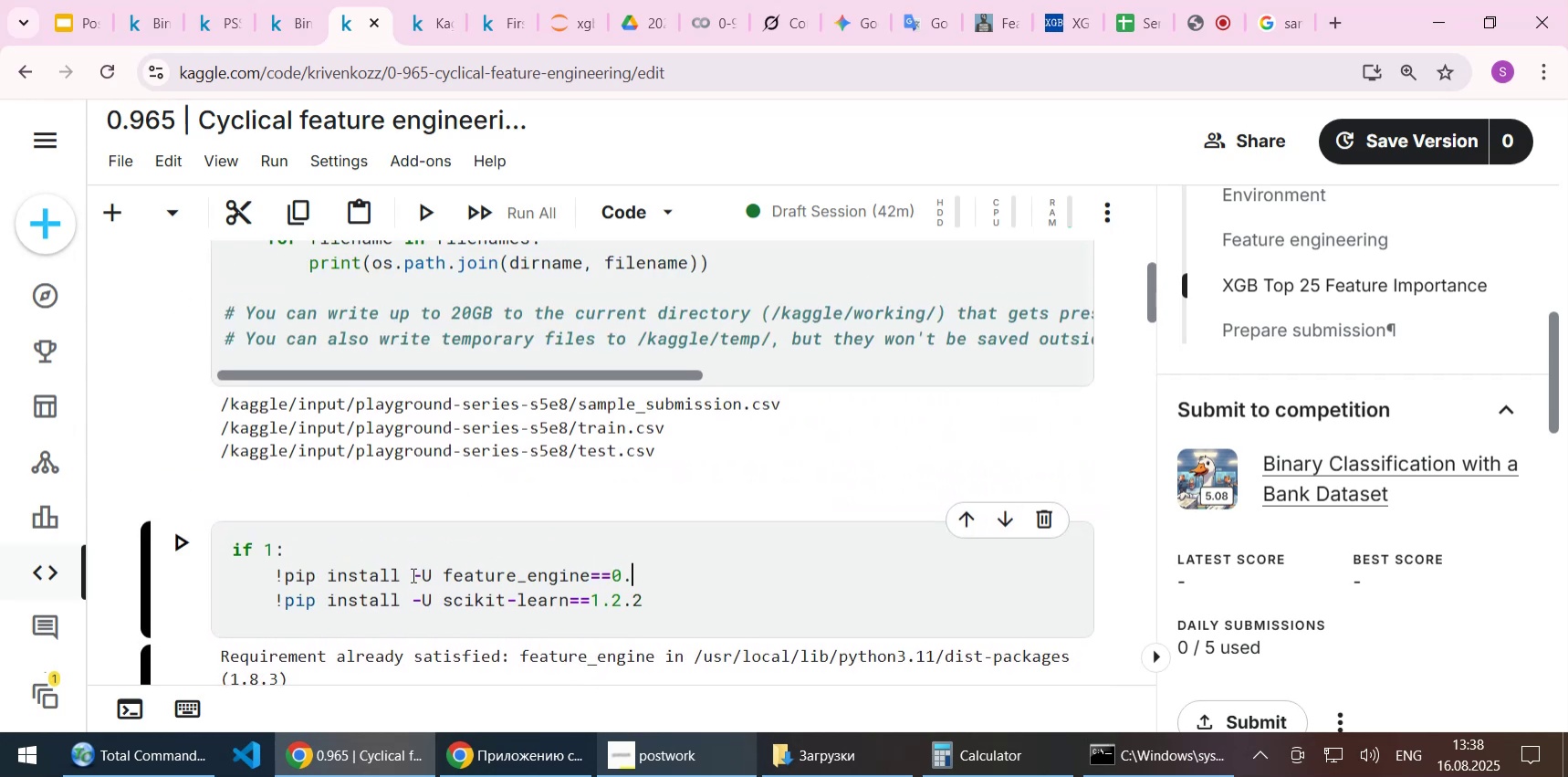 
key(7)
 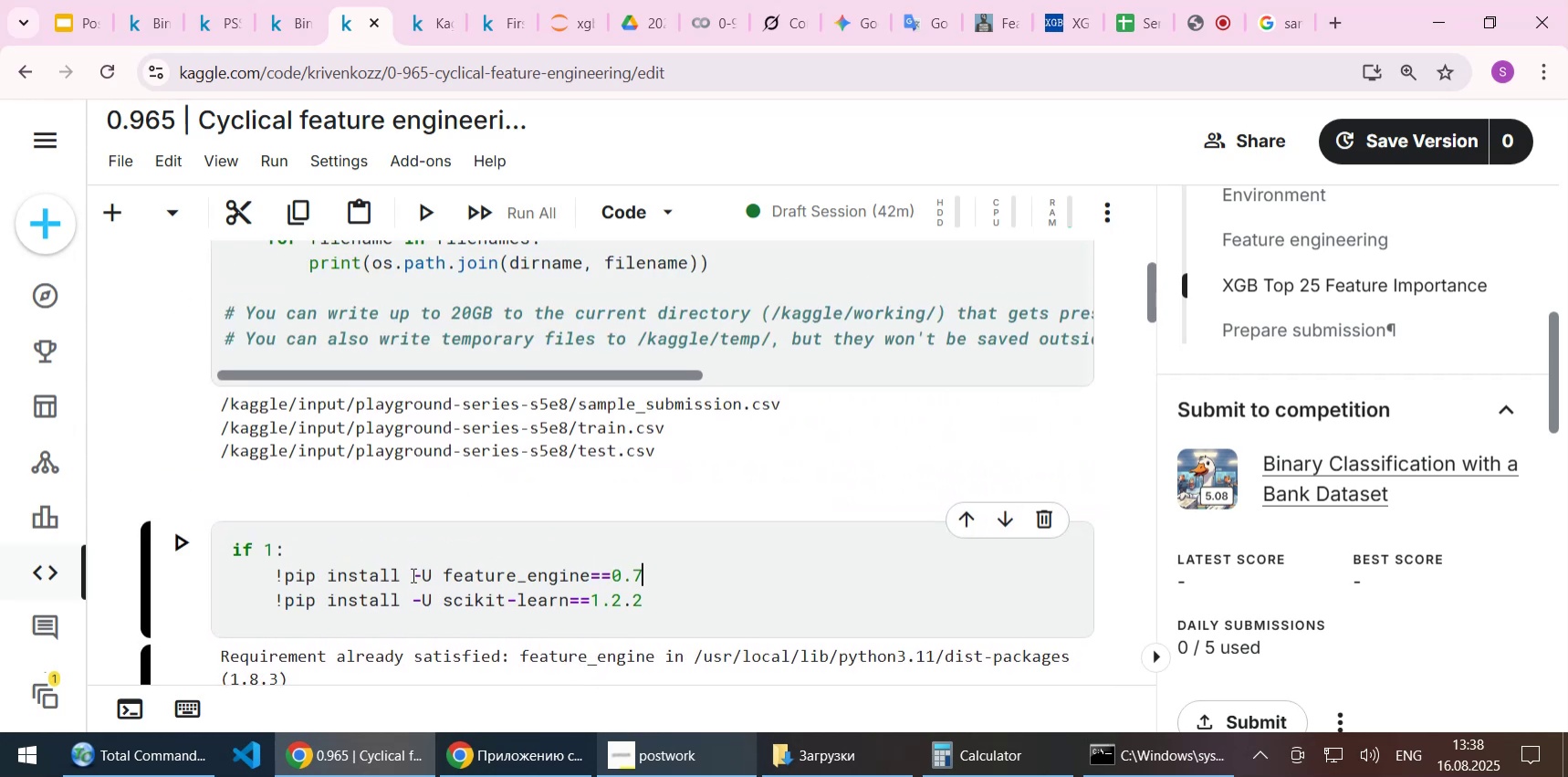 
key(Period)
 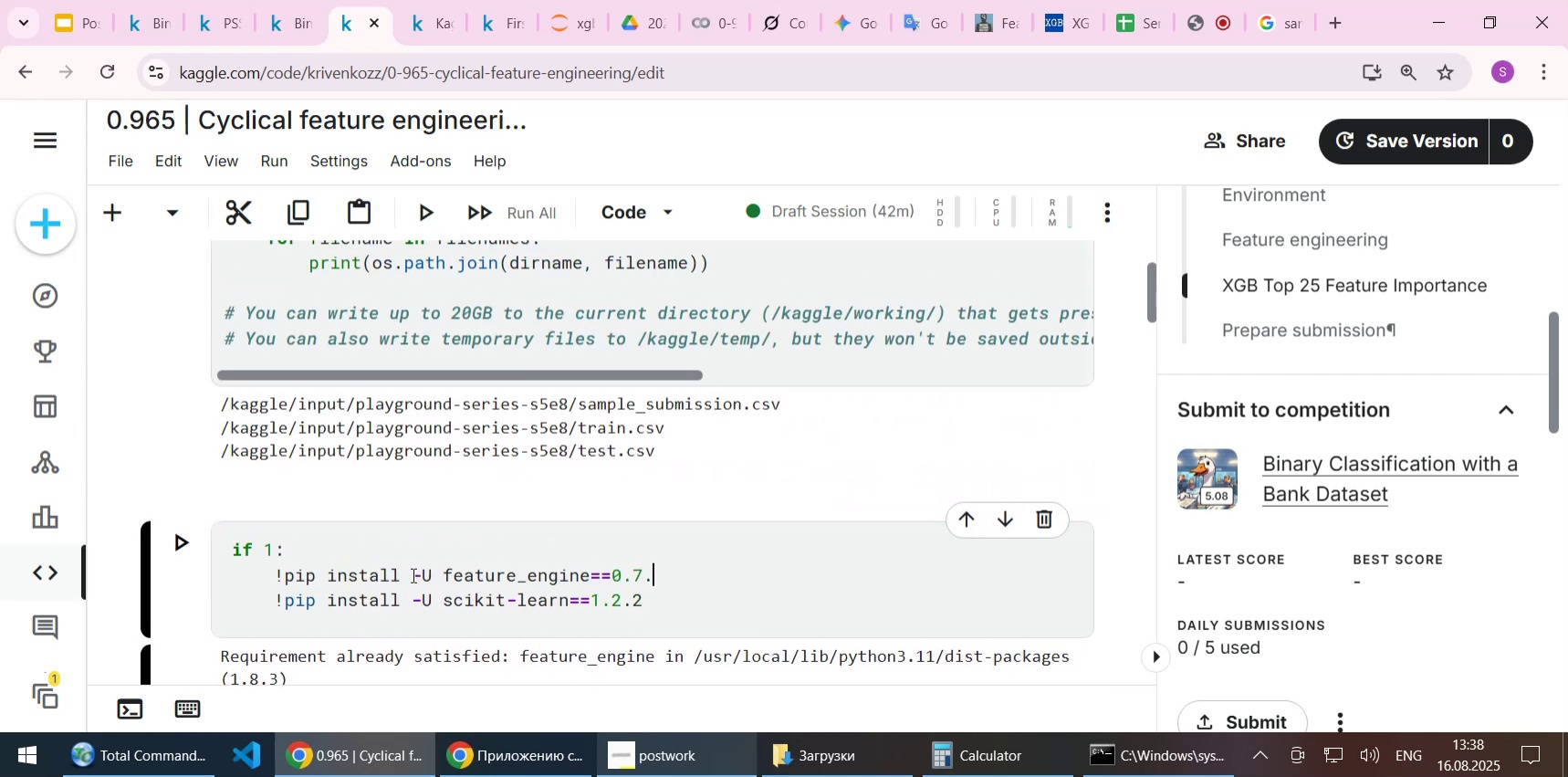 
key(4)
 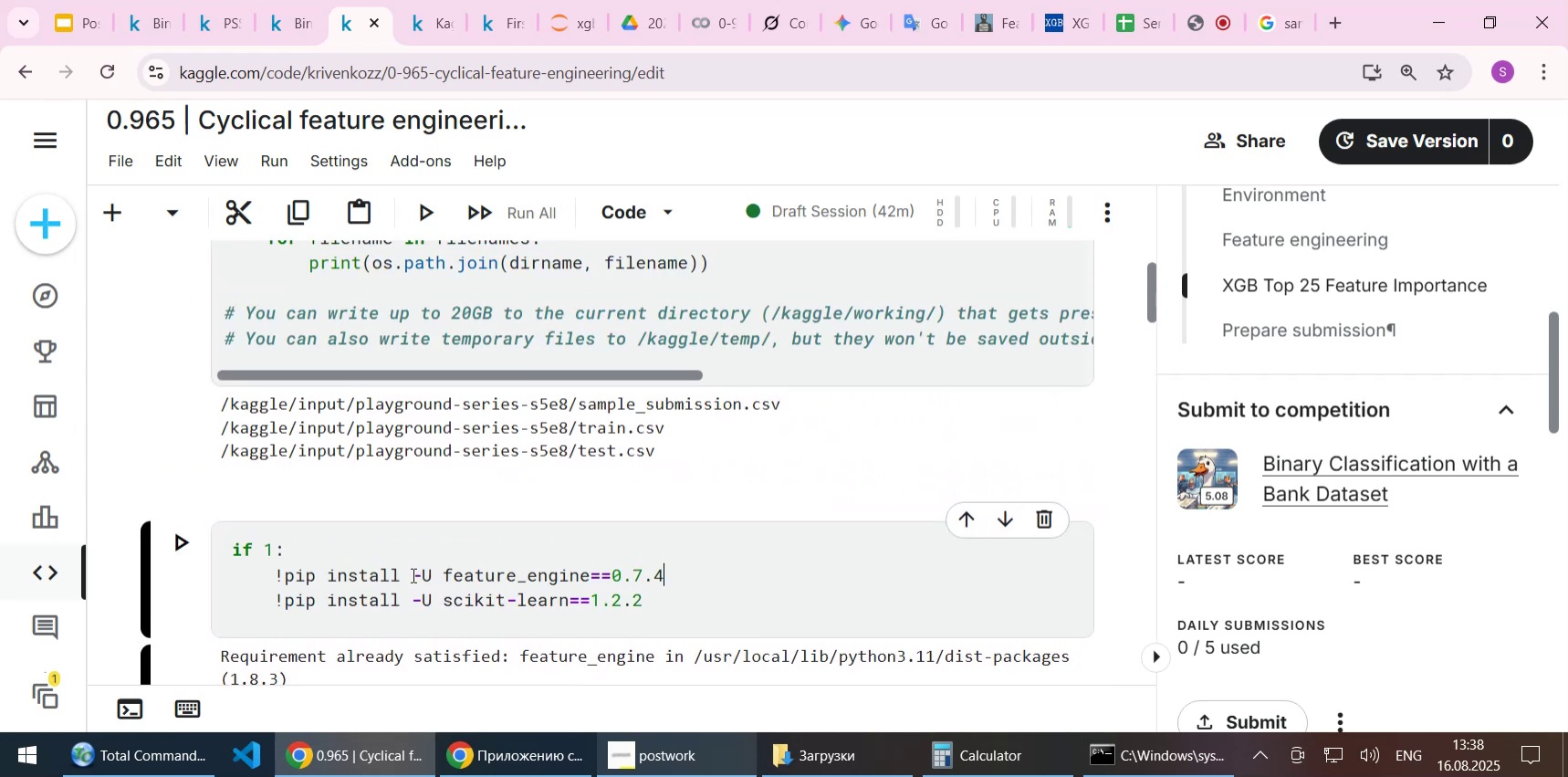 
key(Shift+Enter)
 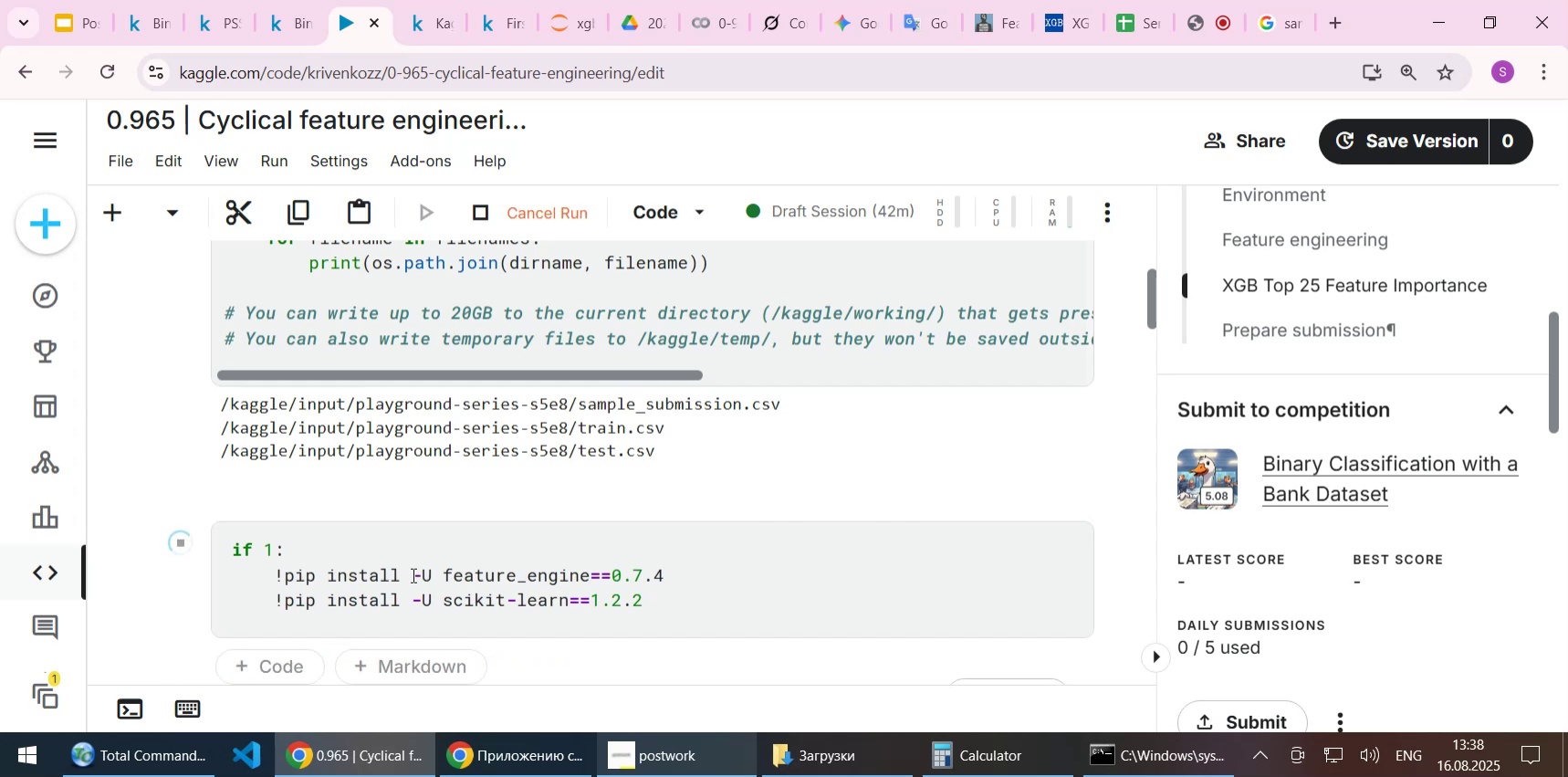 
scroll: coordinate [829, 439], scroll_direction: down, amount: 2.0
 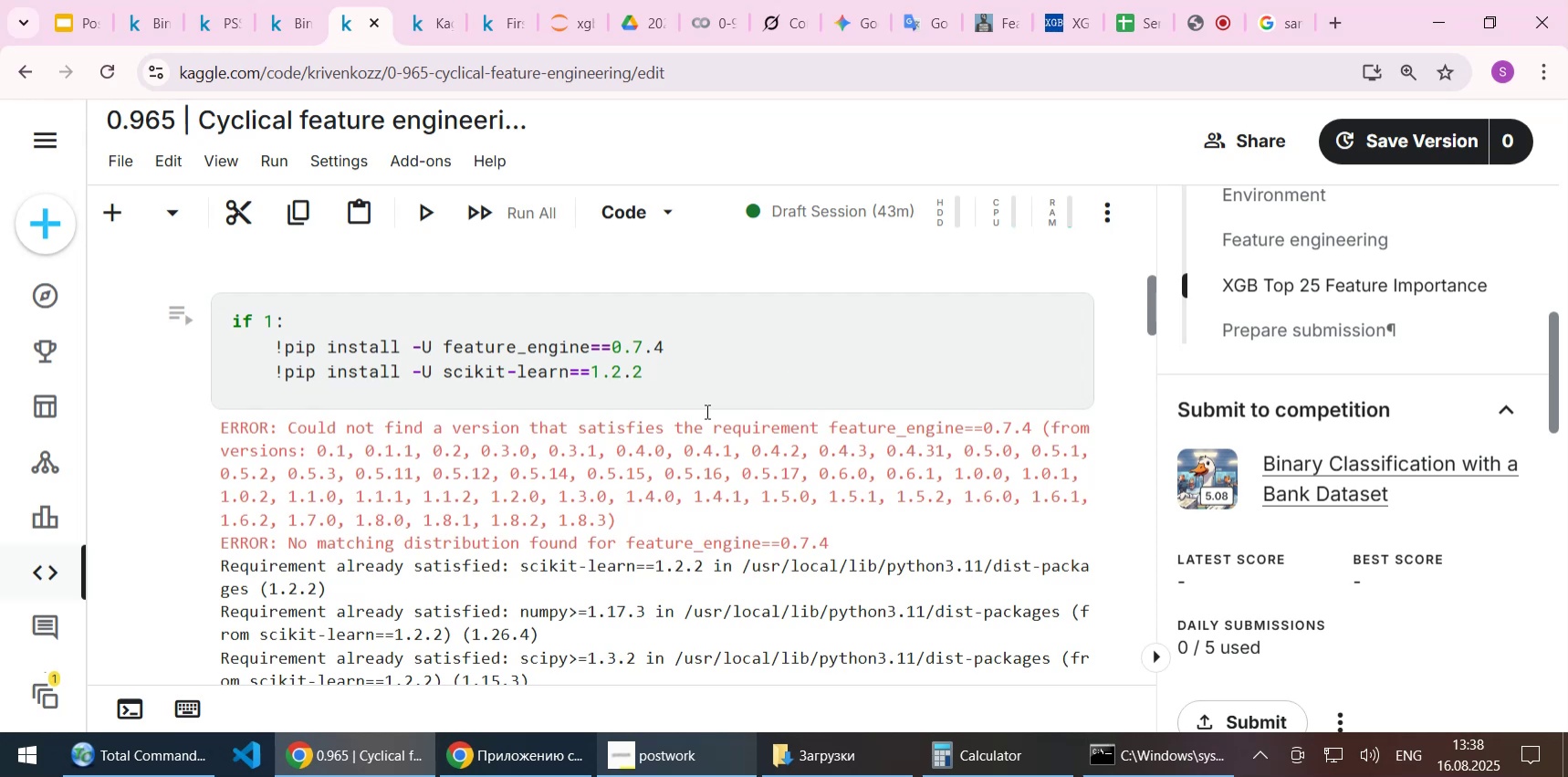 
wait(13.95)
 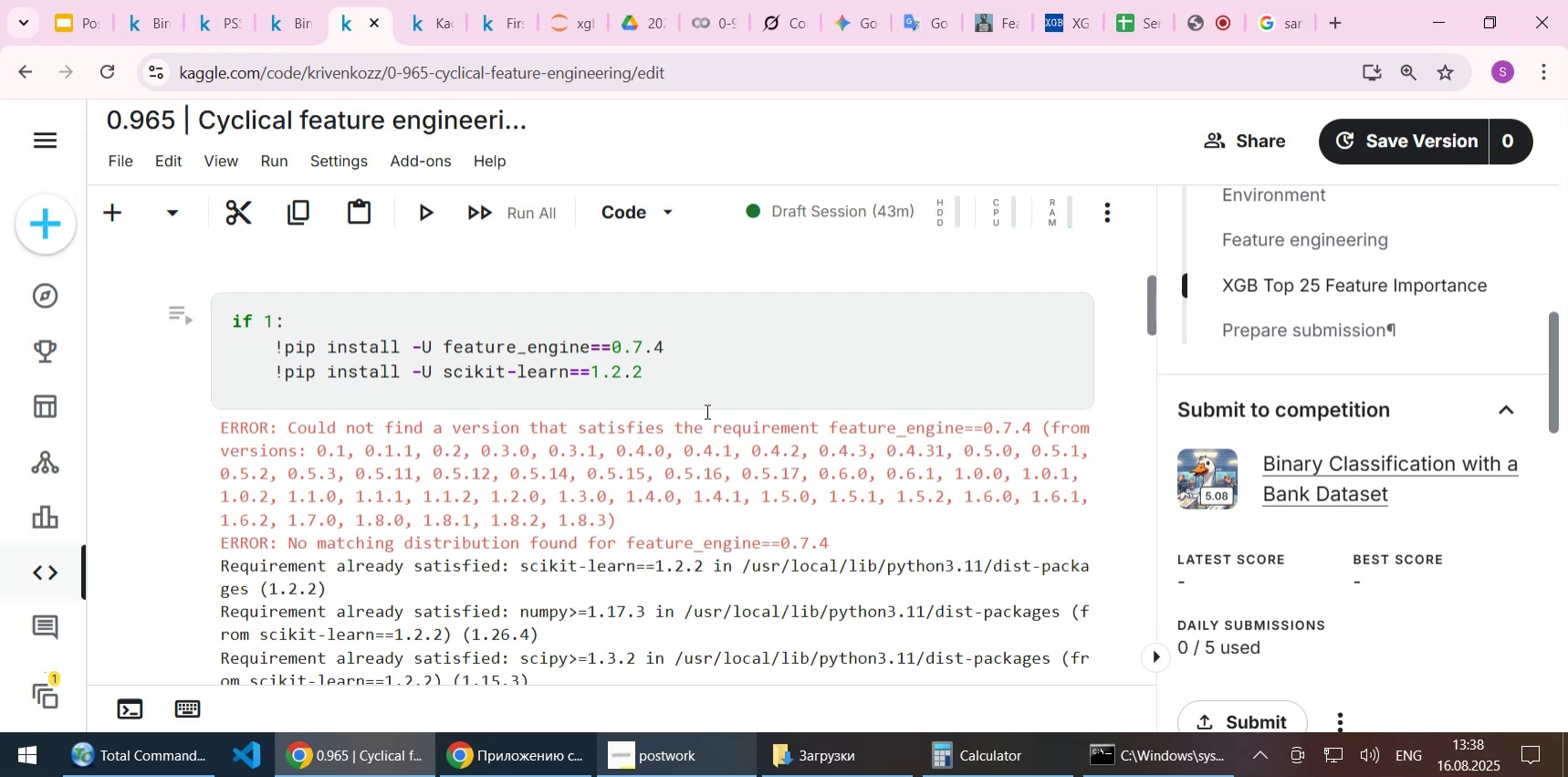 
left_click([731, 338])
 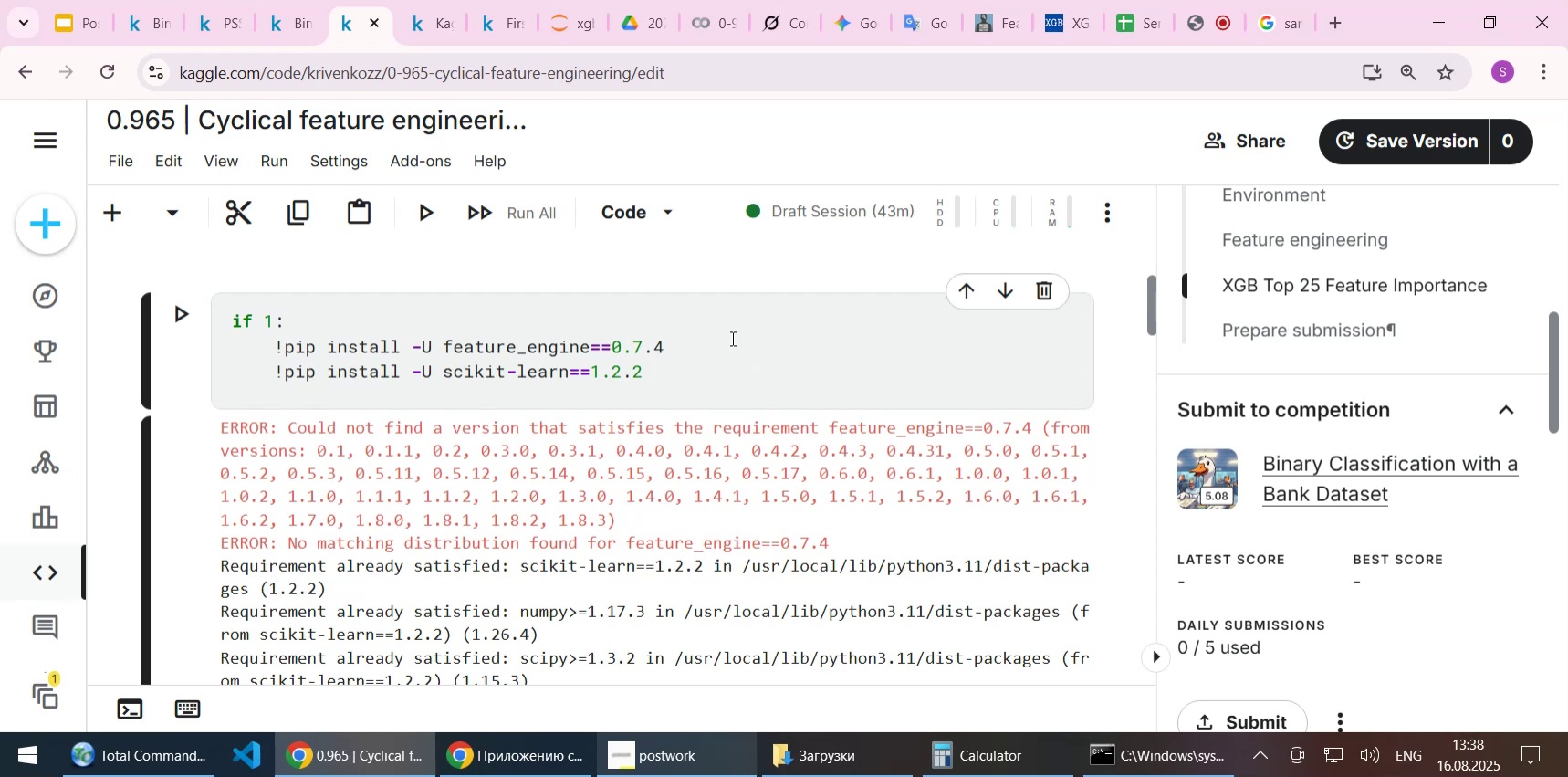 
key(ArrowLeft)
 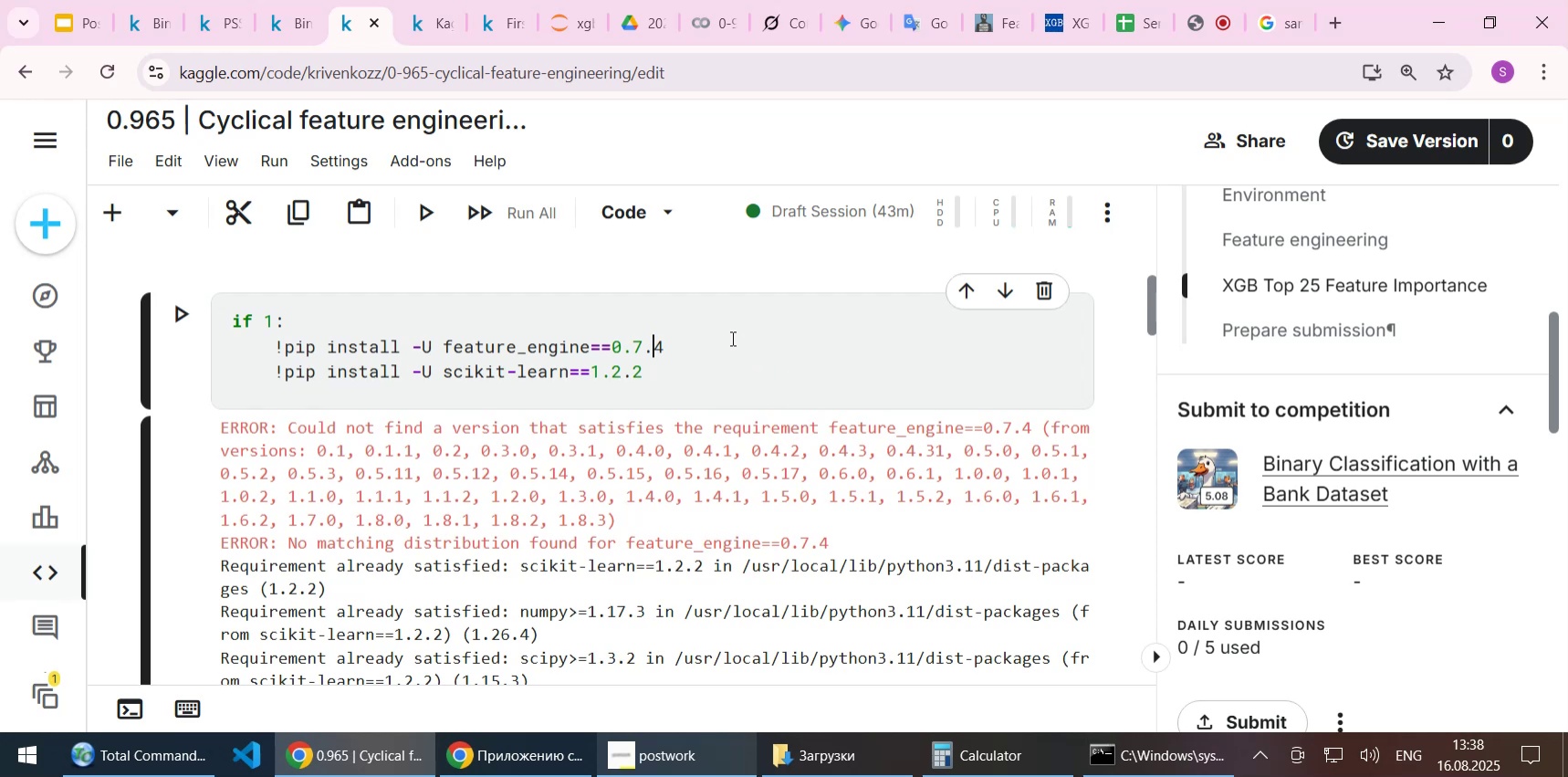 
key(ArrowLeft)
 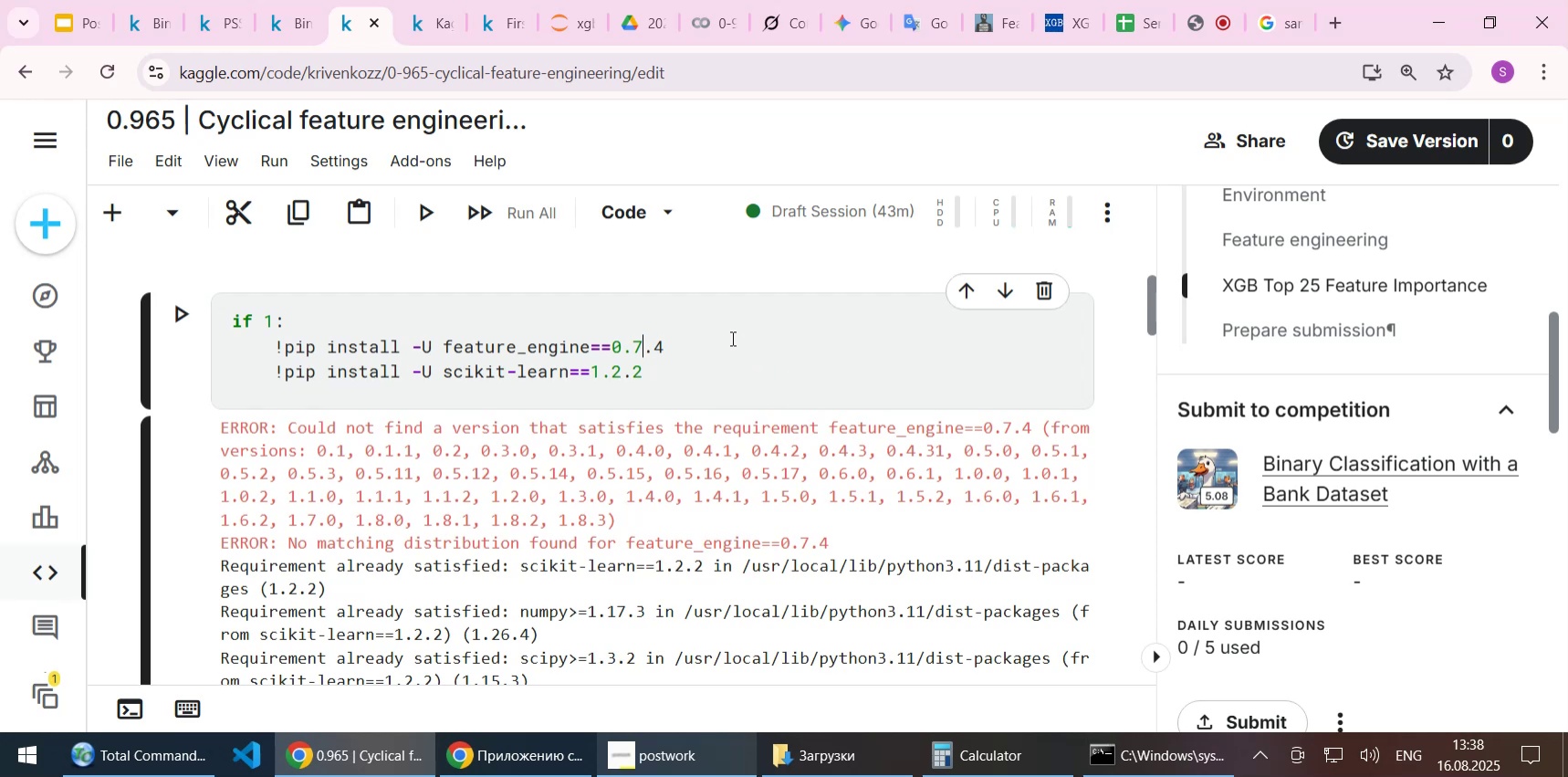 
key(ArrowLeft)
 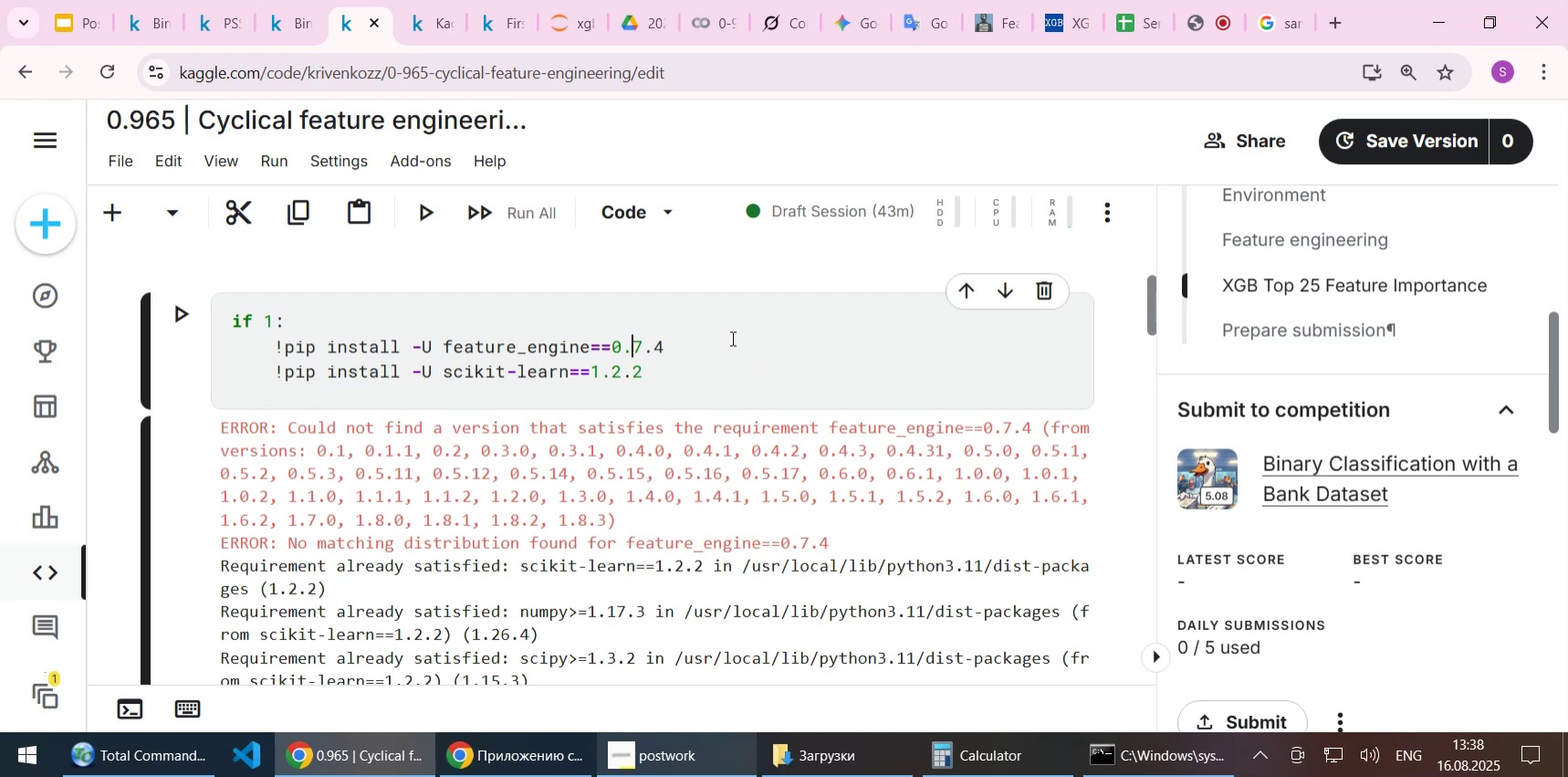 
key(ArrowLeft)
 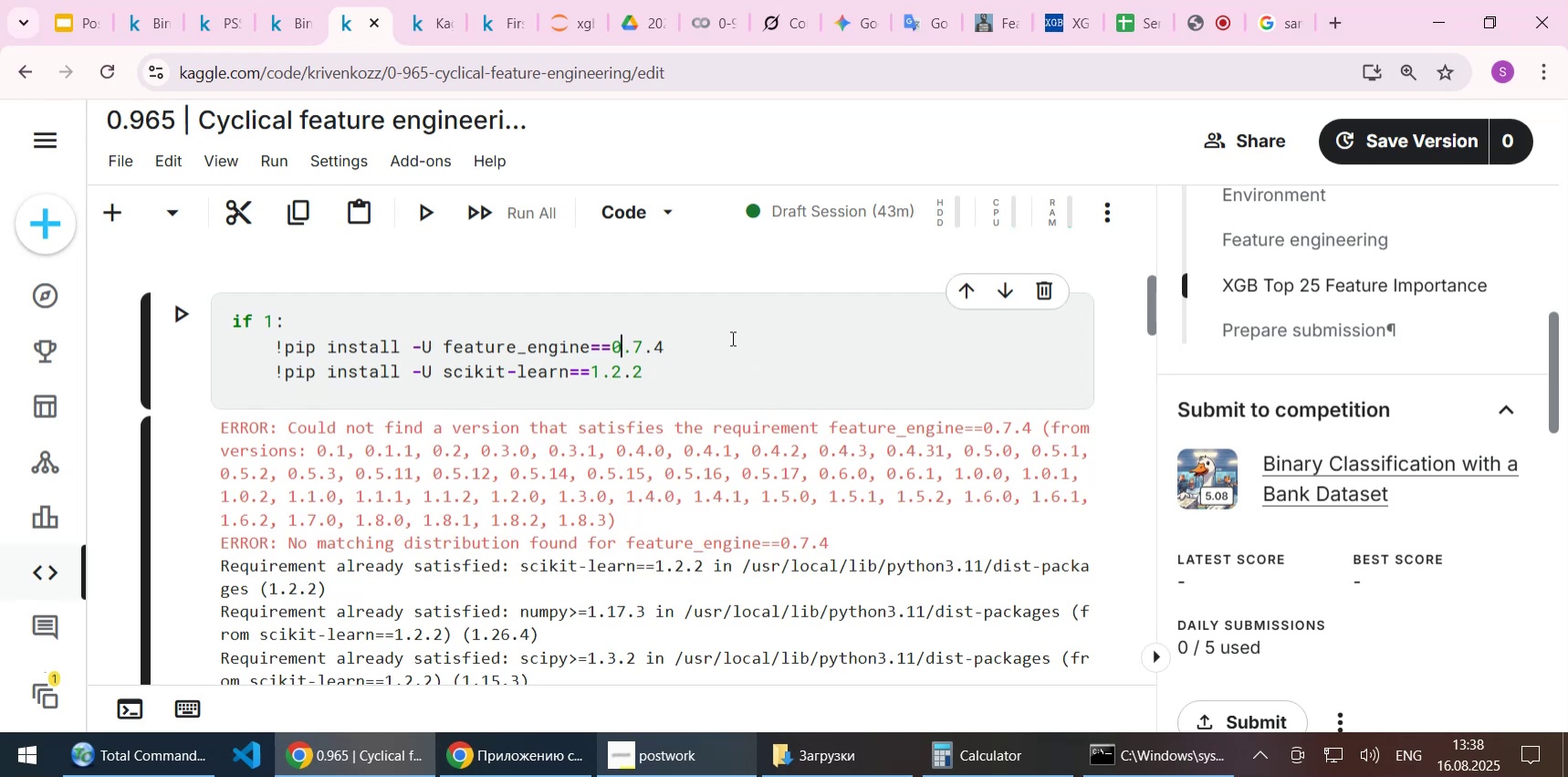 
key(ArrowLeft)
 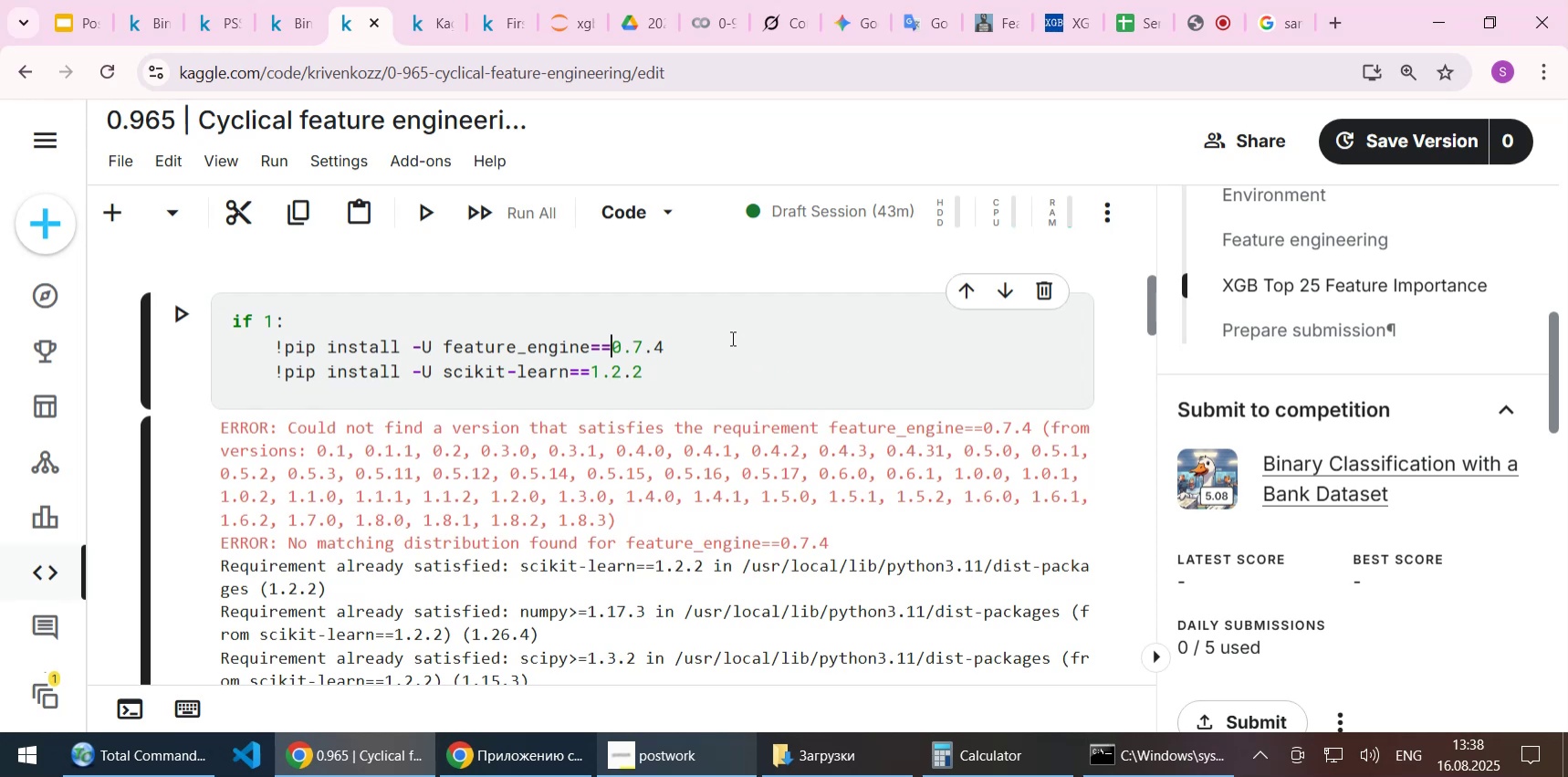 
key(Delete)
 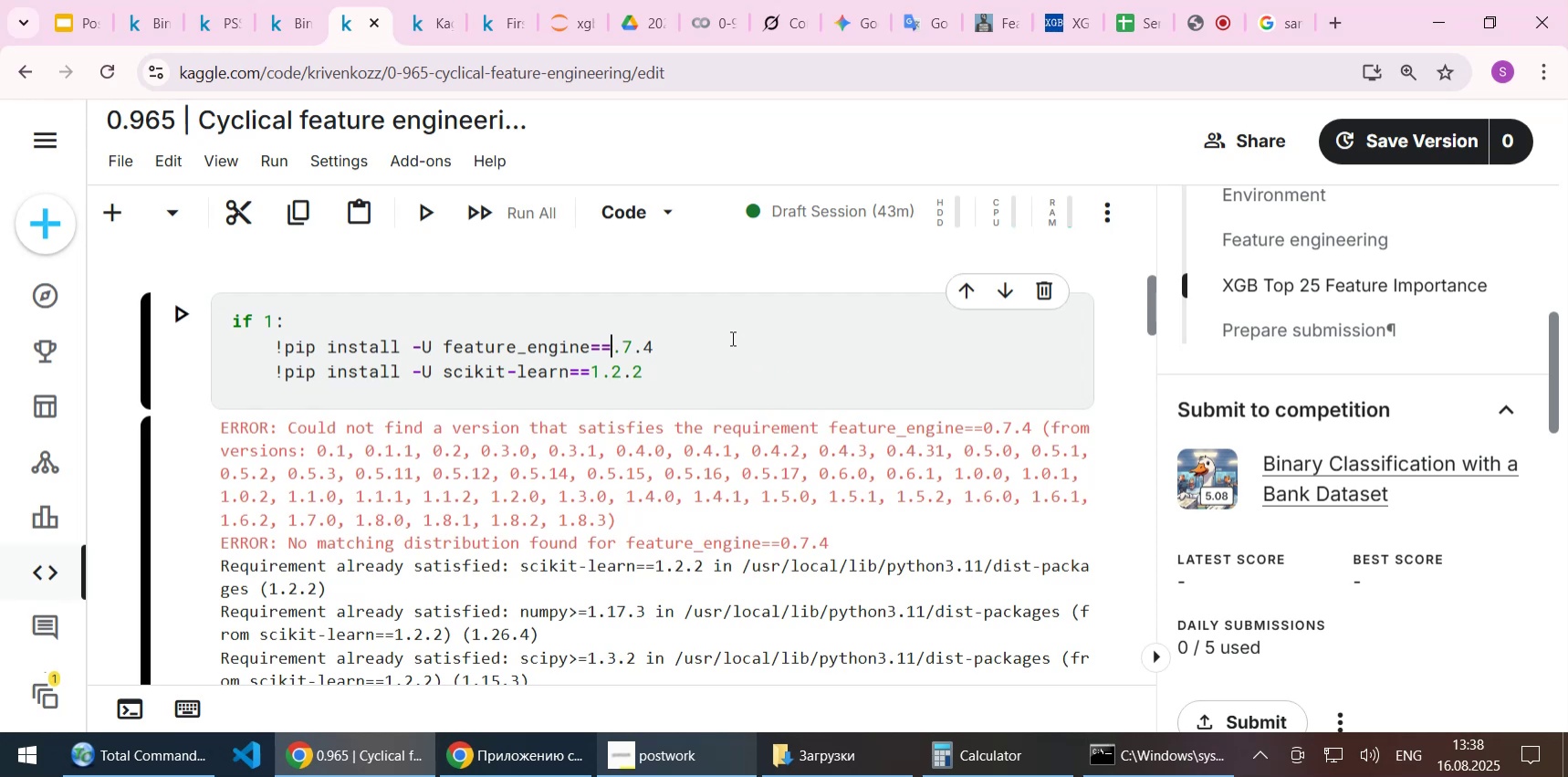 
key(1)
 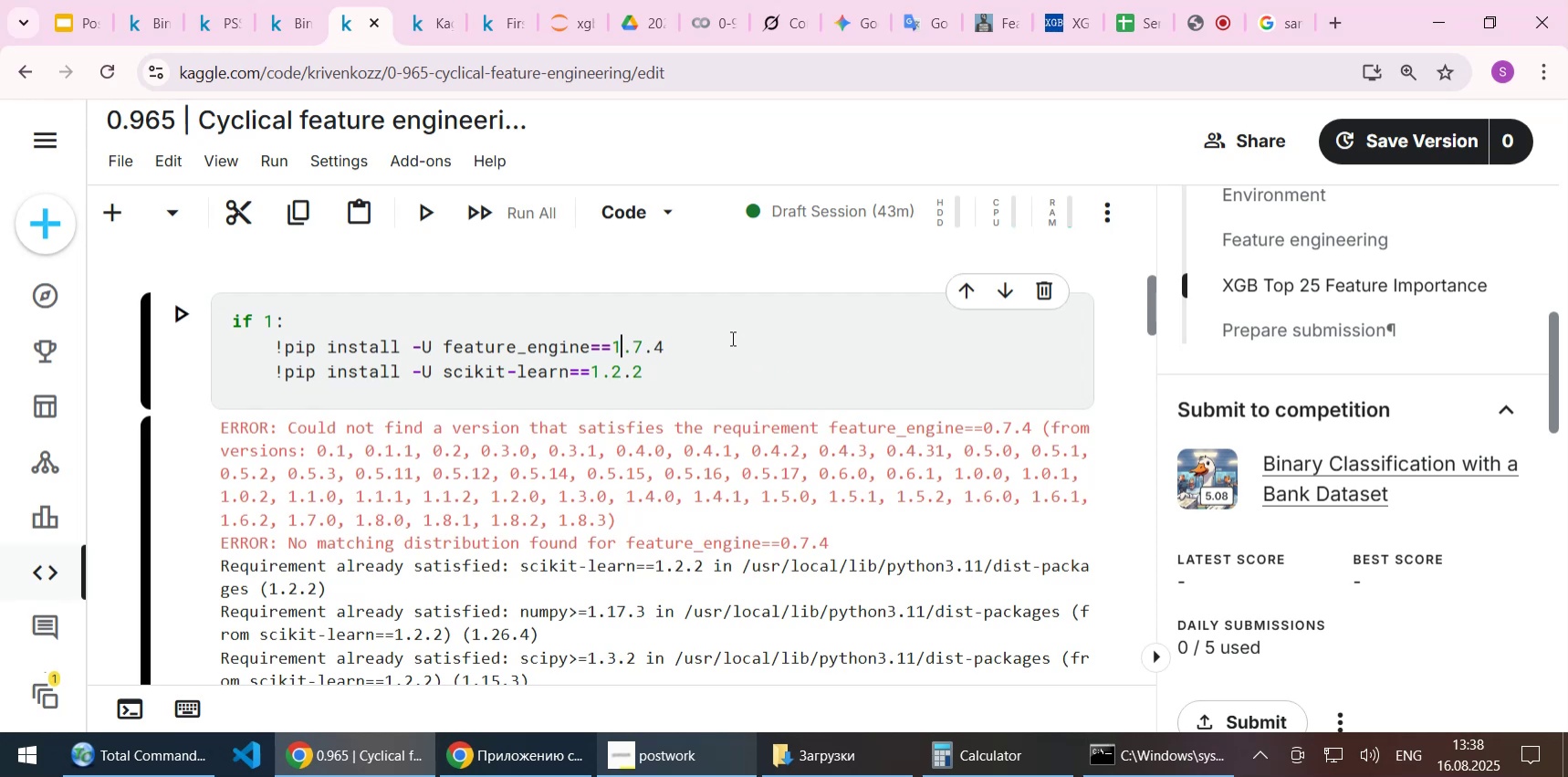 
key(ArrowRight)
 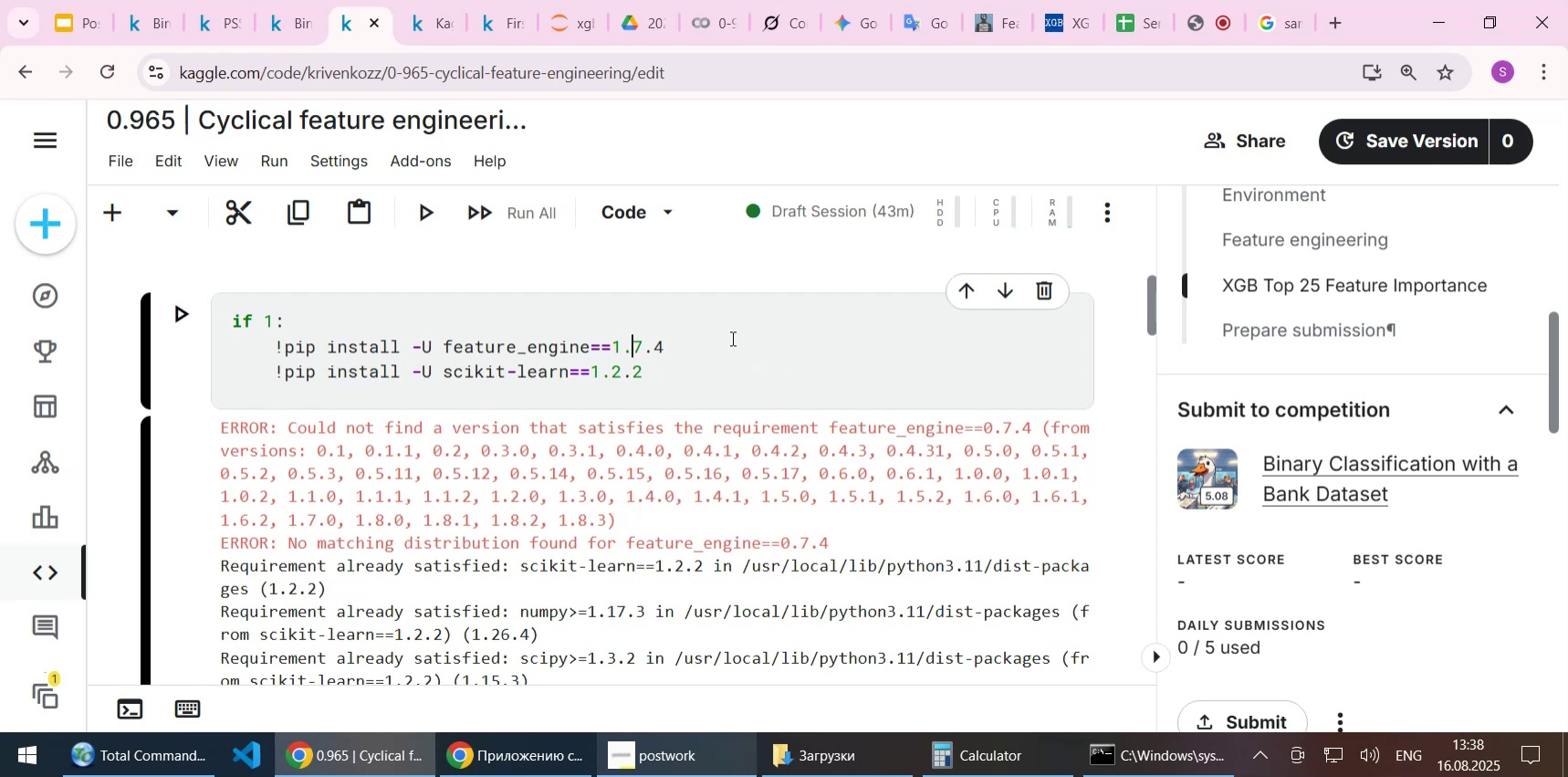 
key(Delete)
 